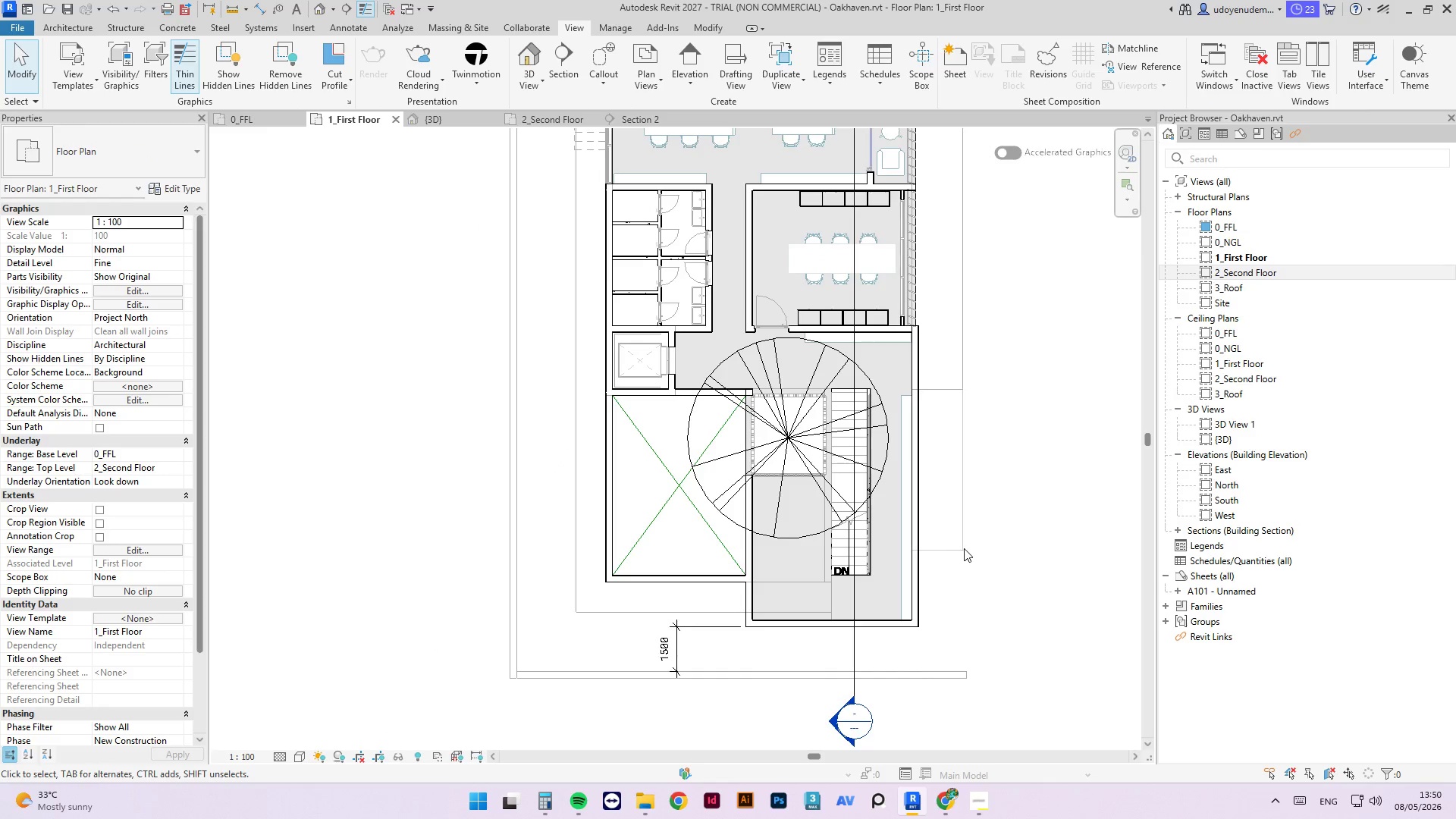 
left_click([901, 417])
 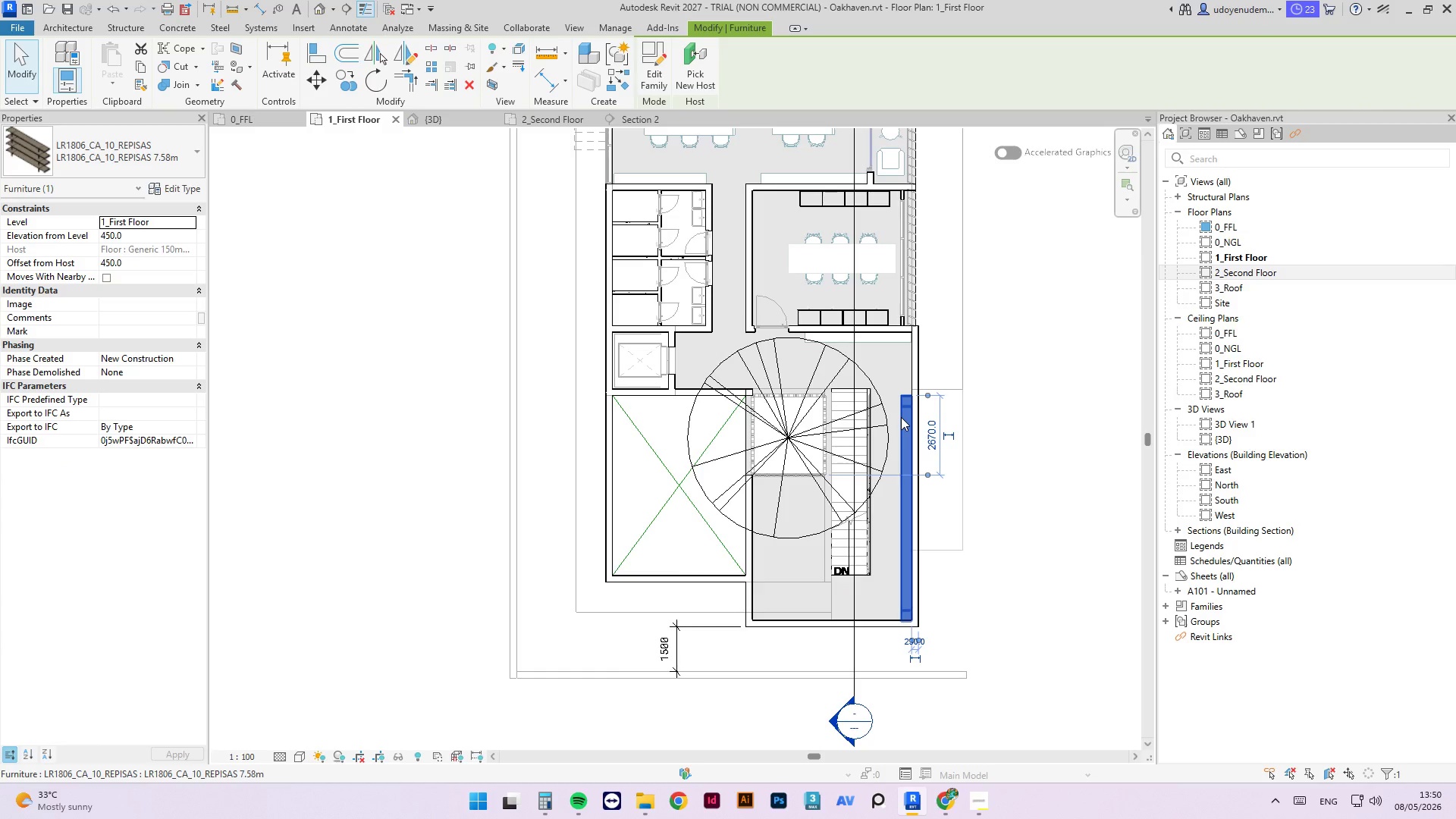 
wait(12.86)
 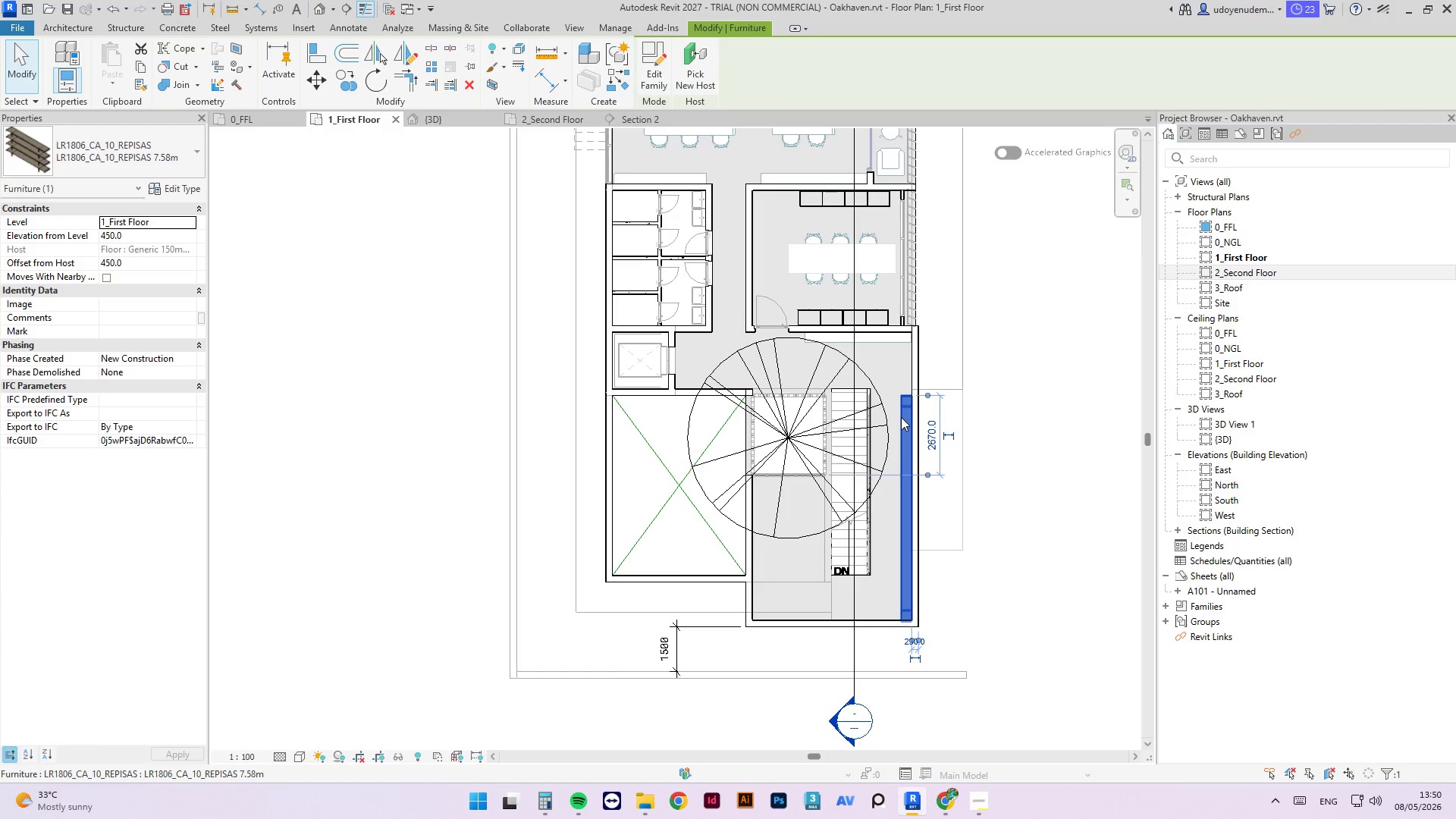 
key(Delete)
 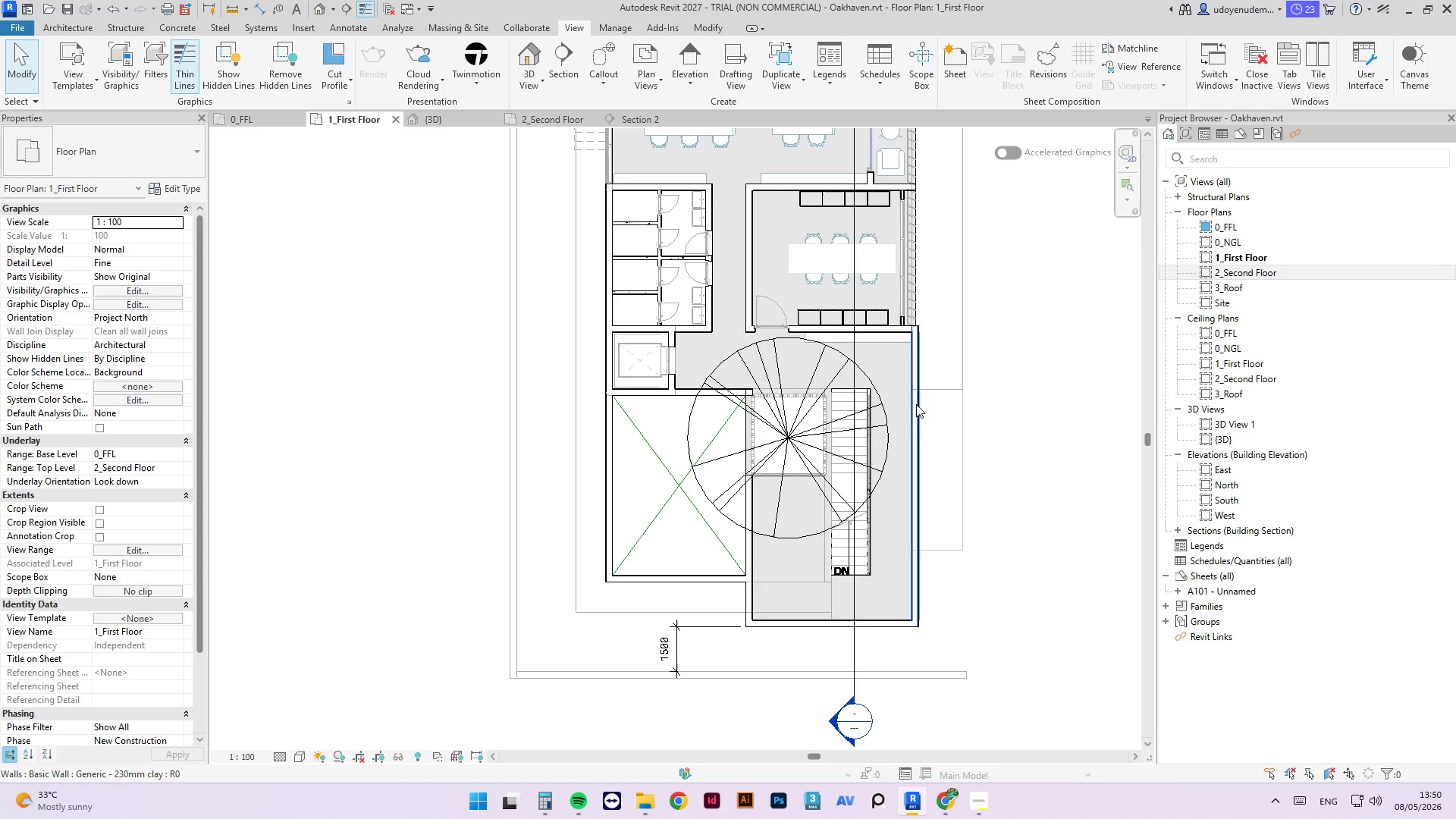 
left_click([917, 404])
 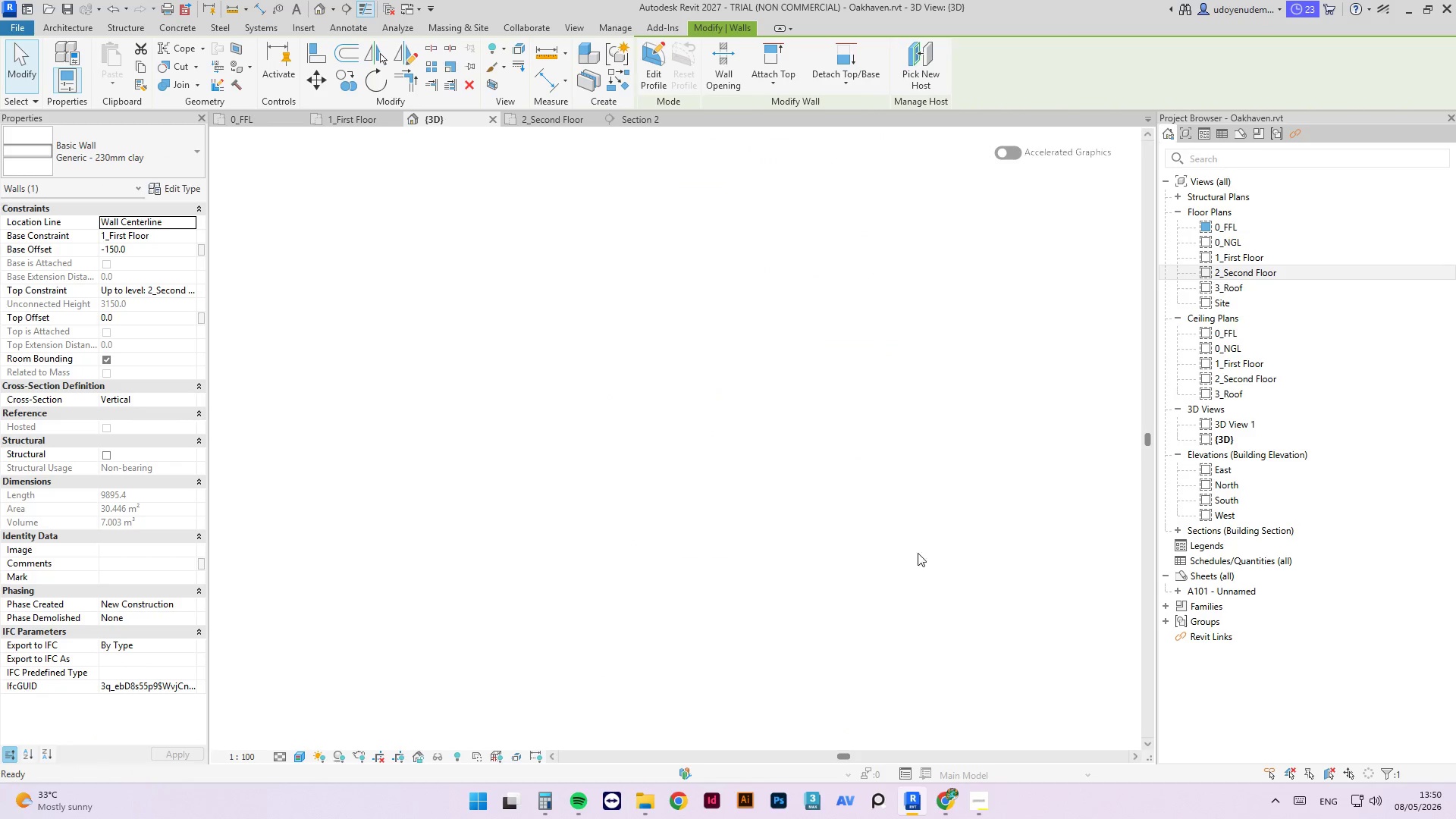 
hold_key(key=ShiftLeft, duration=1.5)
 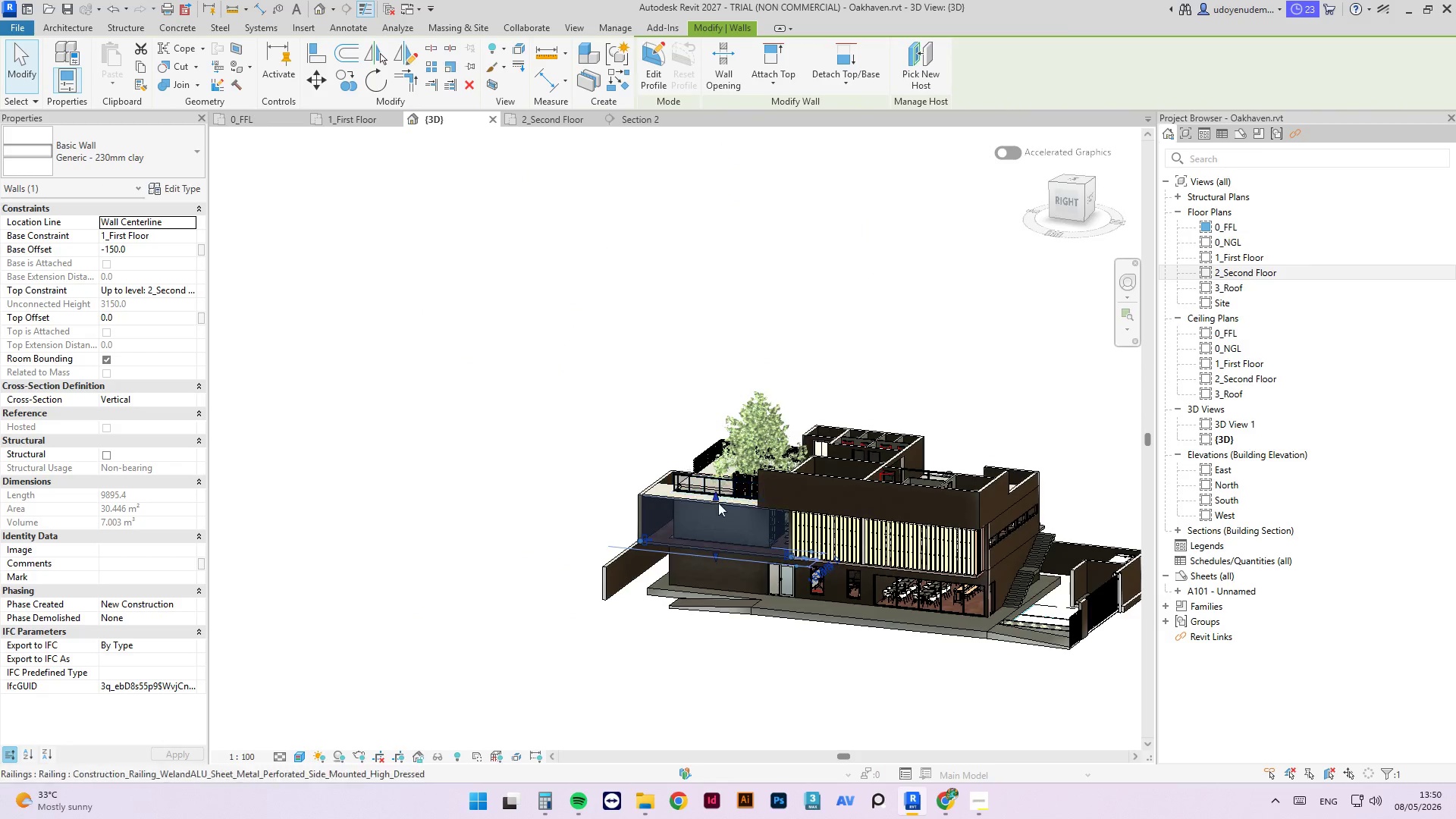 
scroll: coordinate [789, 600], scroll_direction: down, amount: 4.0
 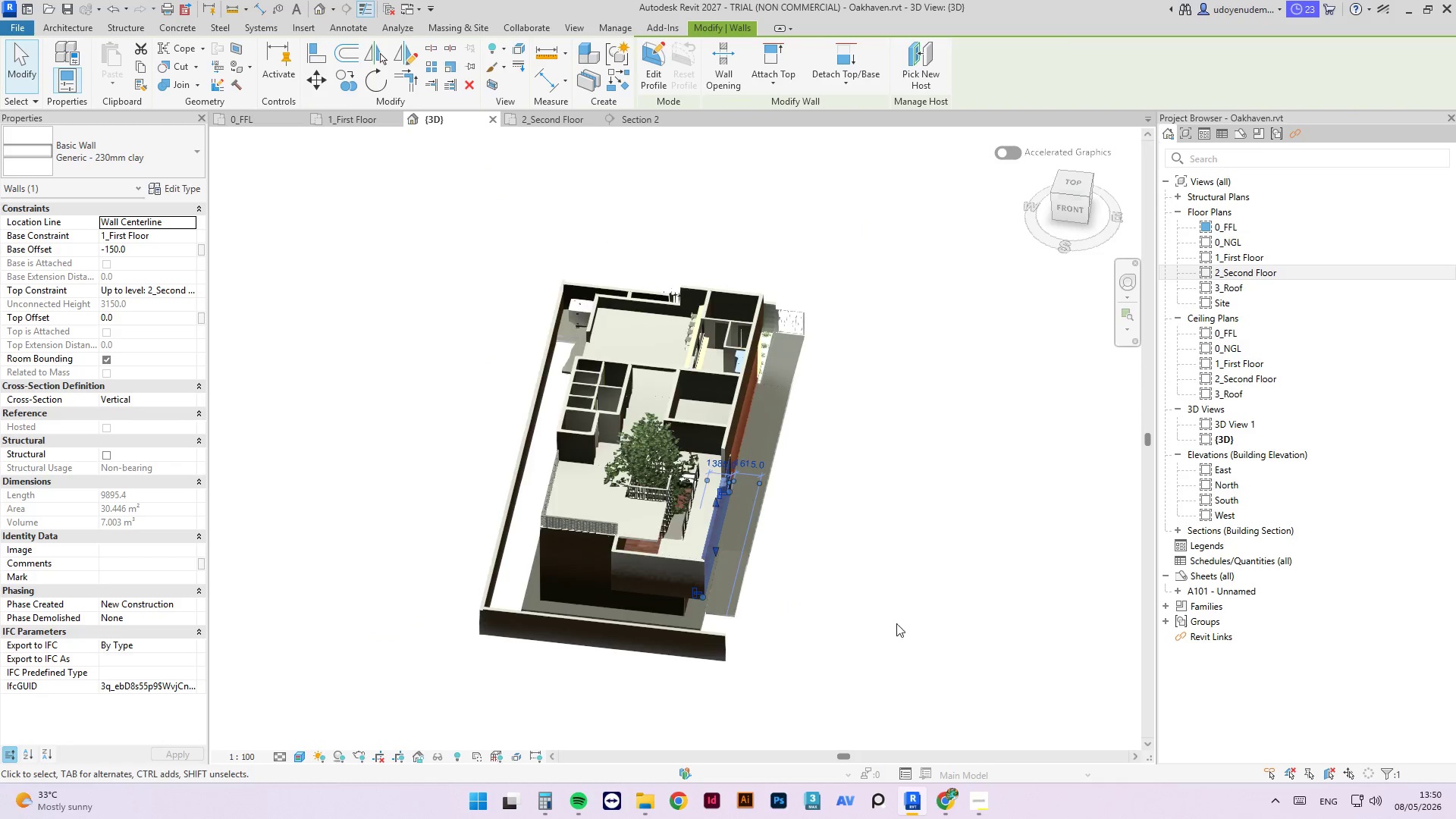 
scroll: coordinate [720, 530], scroll_direction: up, amount: 3.0
 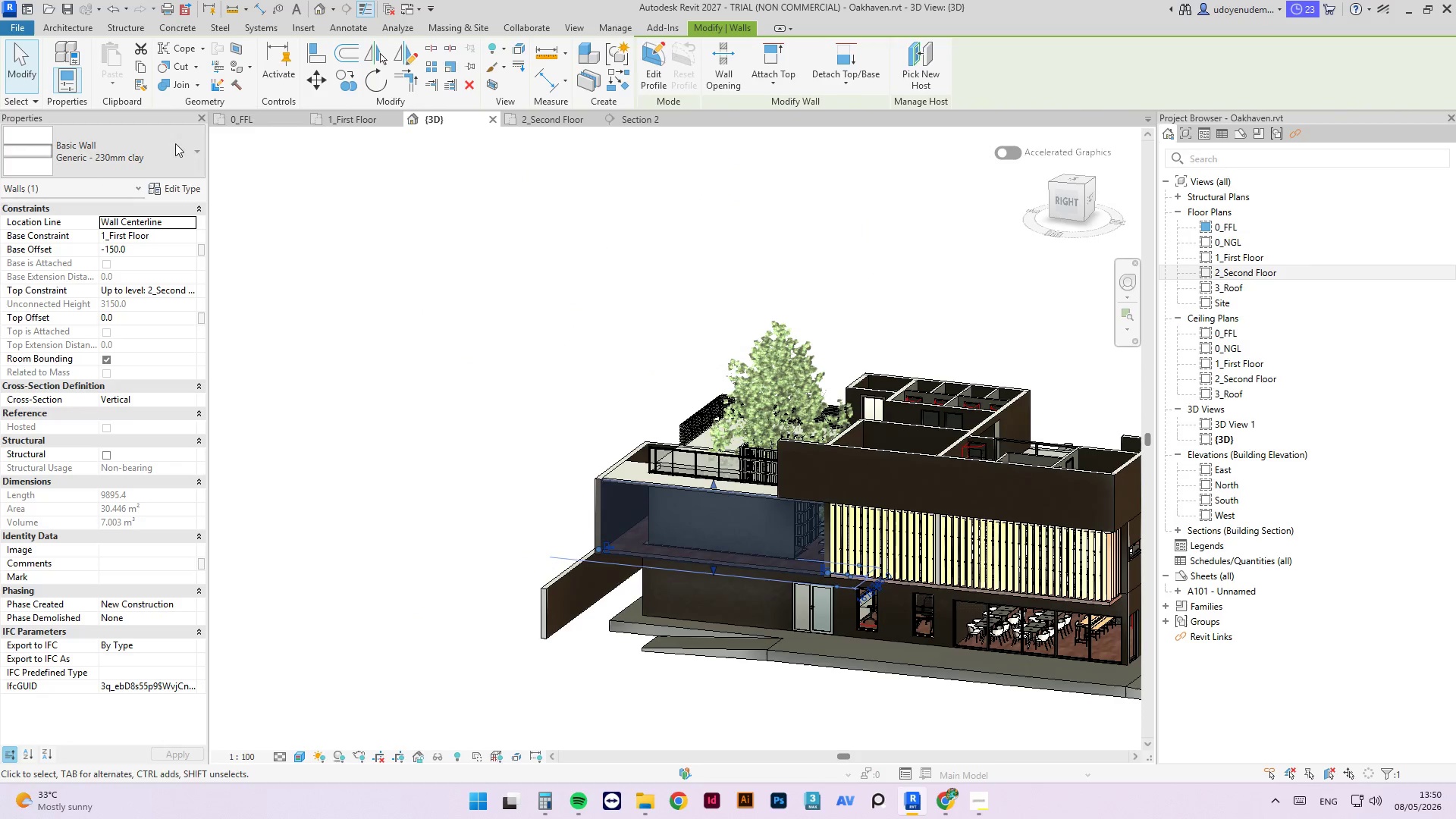 
left_click([134, 161])
 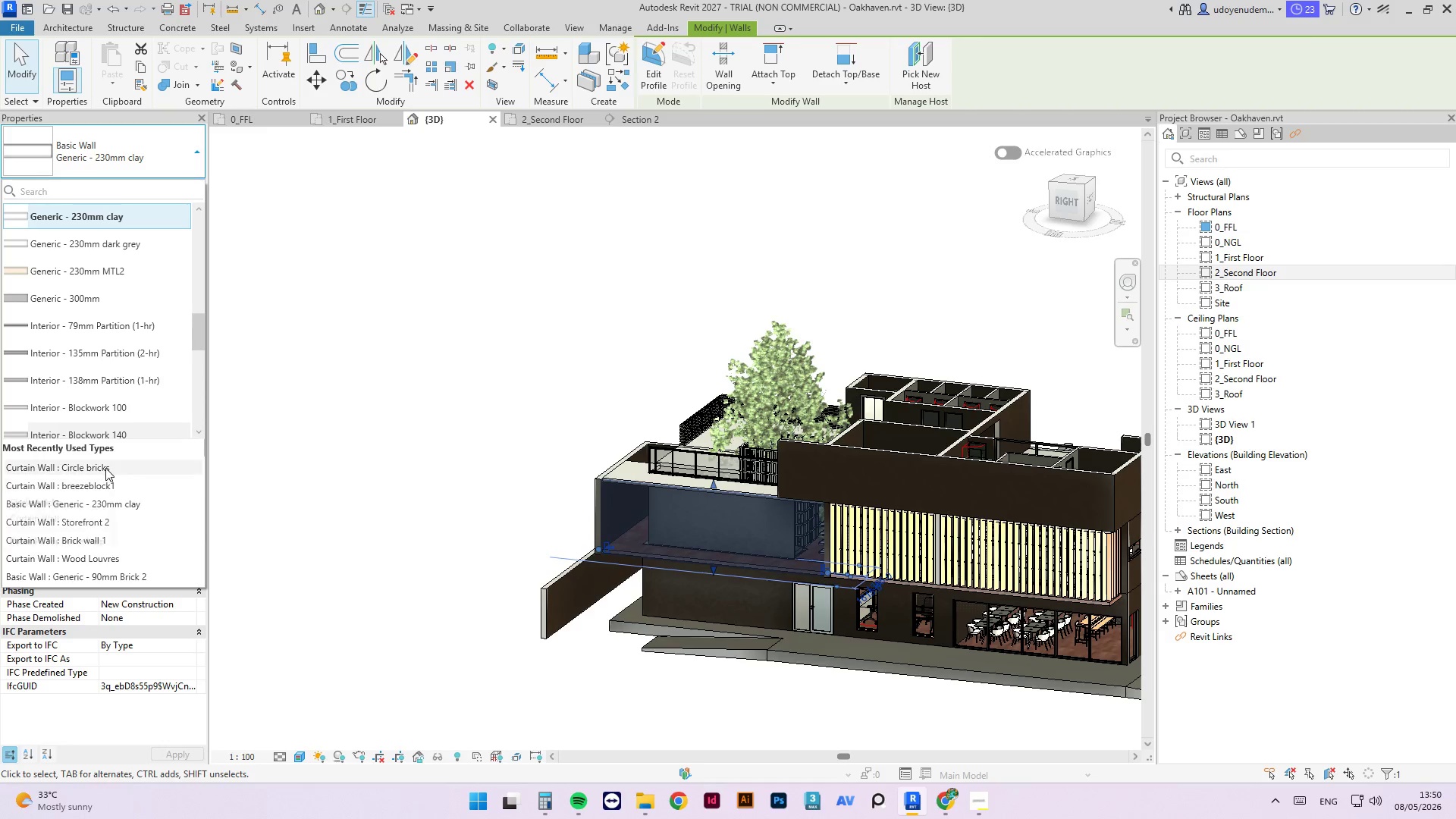 
left_click([106, 536])
 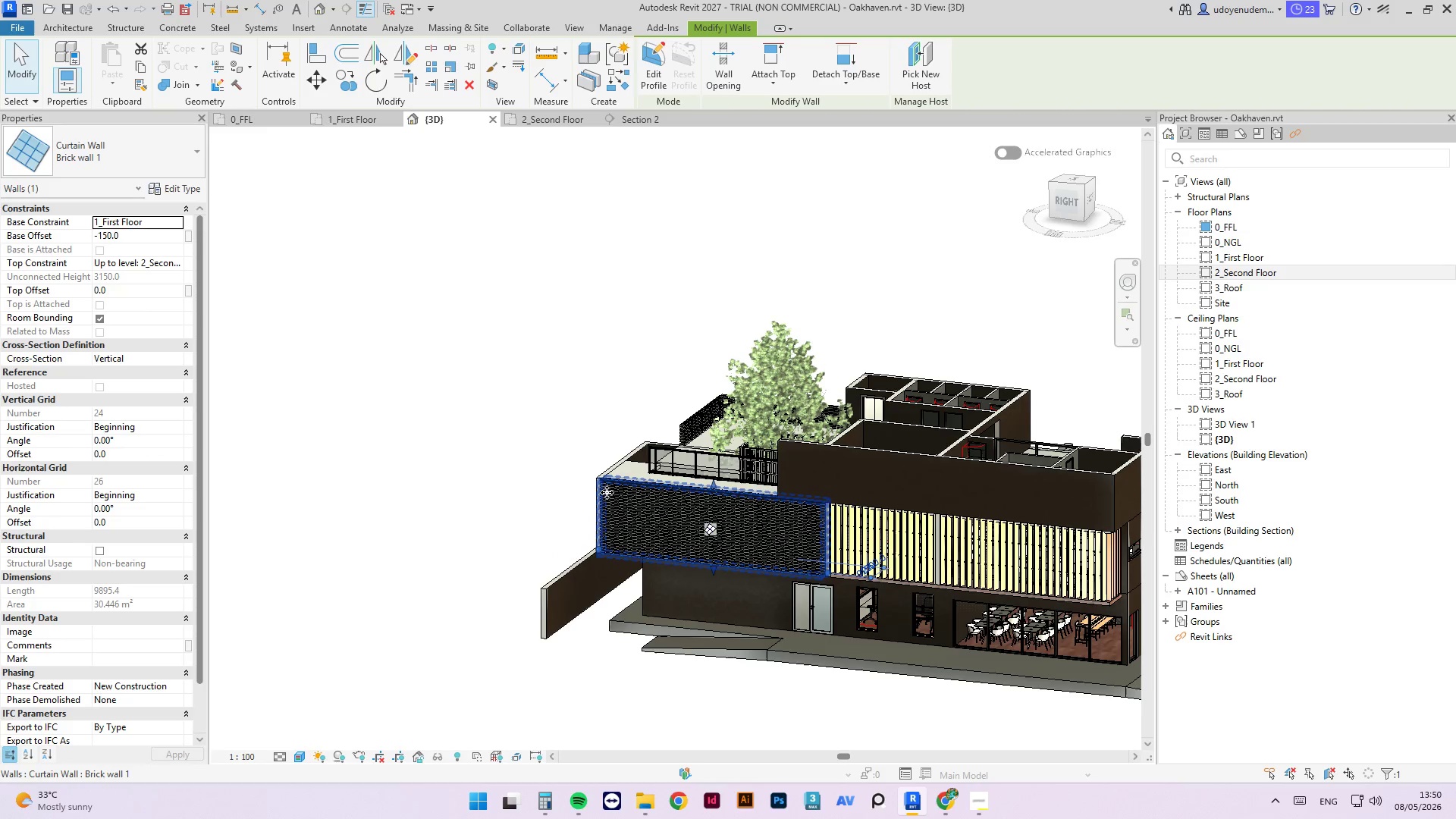 
left_click([451, 358])
 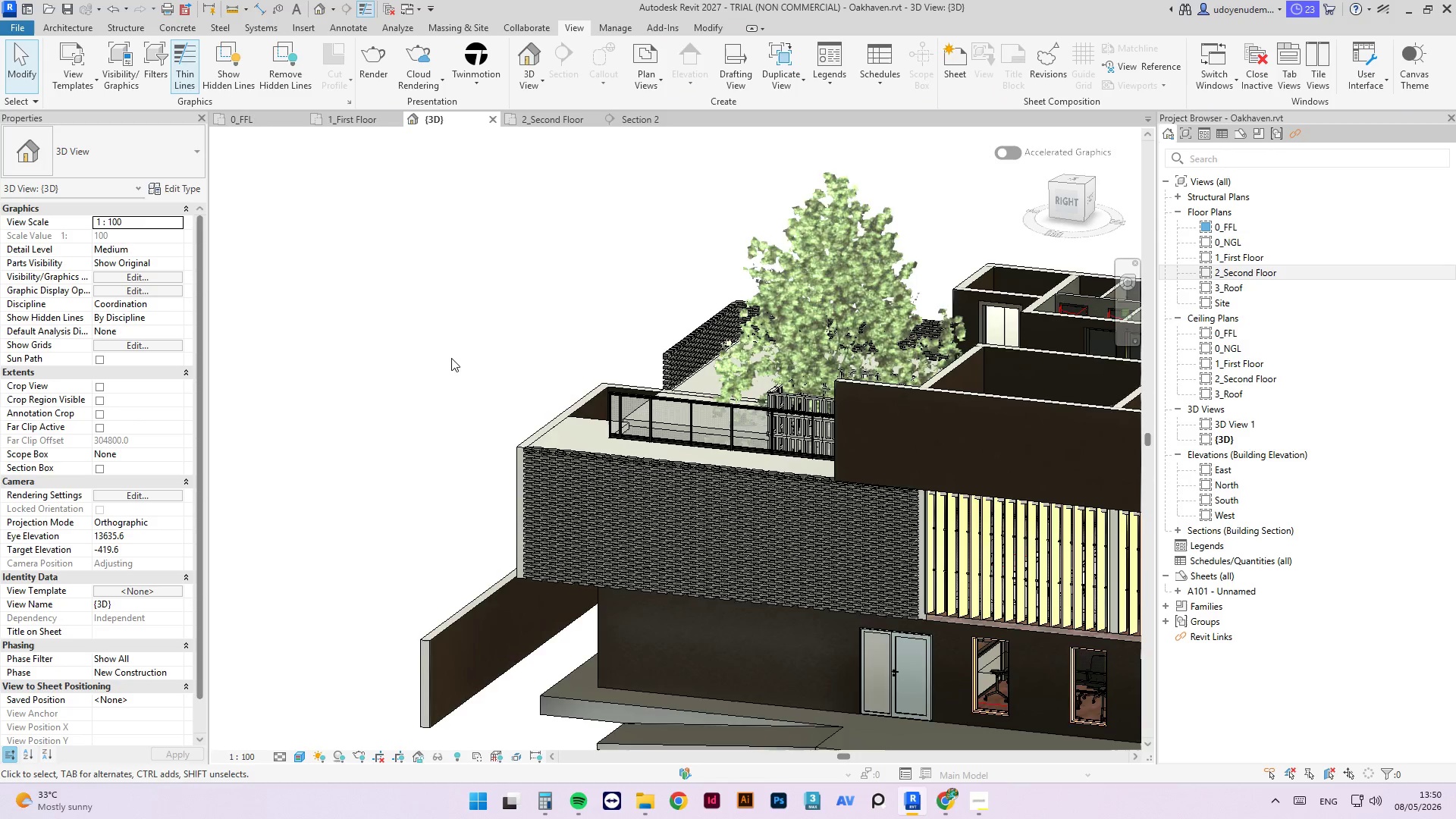 
scroll: coordinate [683, 528], scroll_direction: up, amount: 4.0
 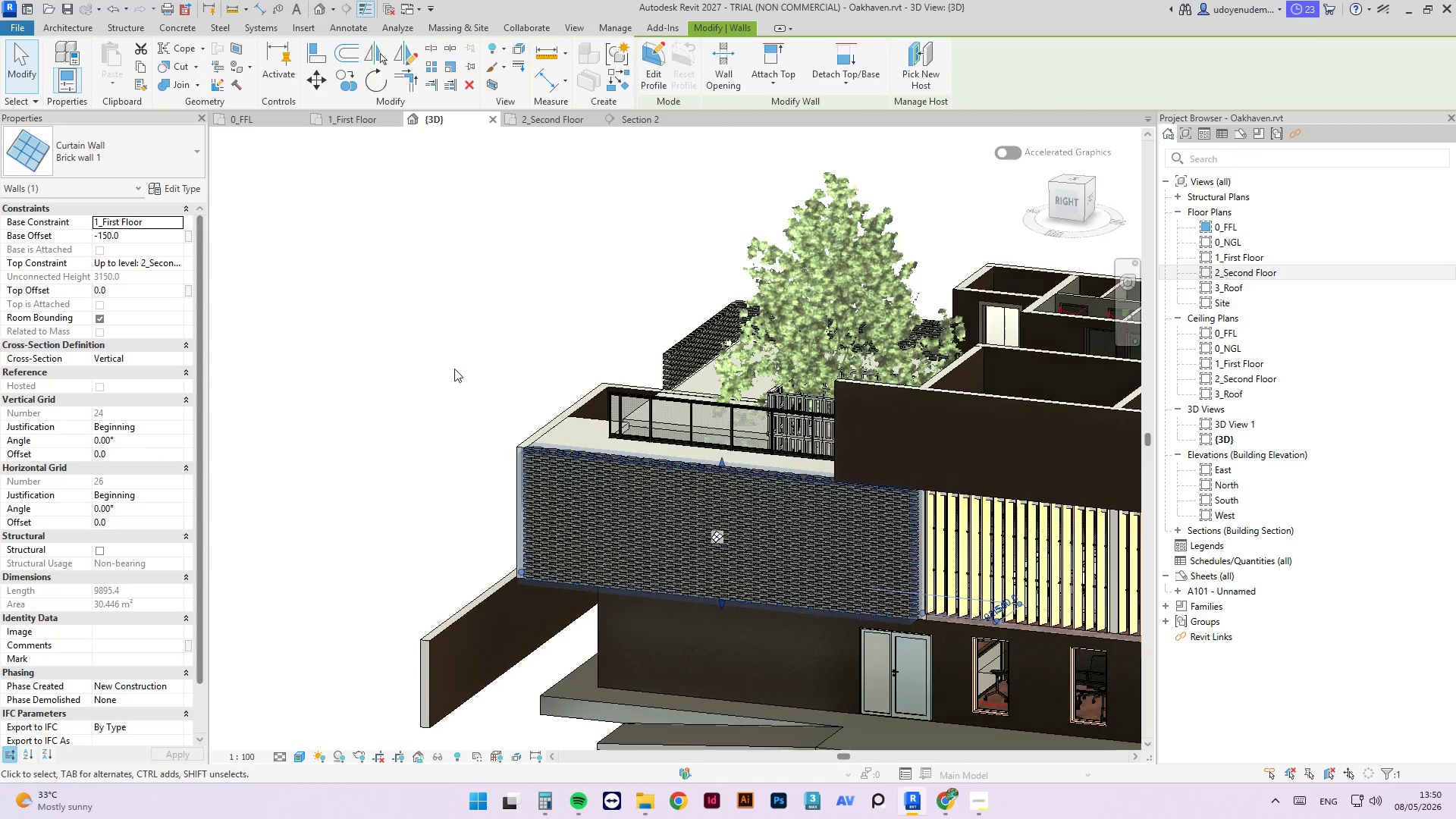 
hold_key(key=ShiftLeft, duration=20.86)
 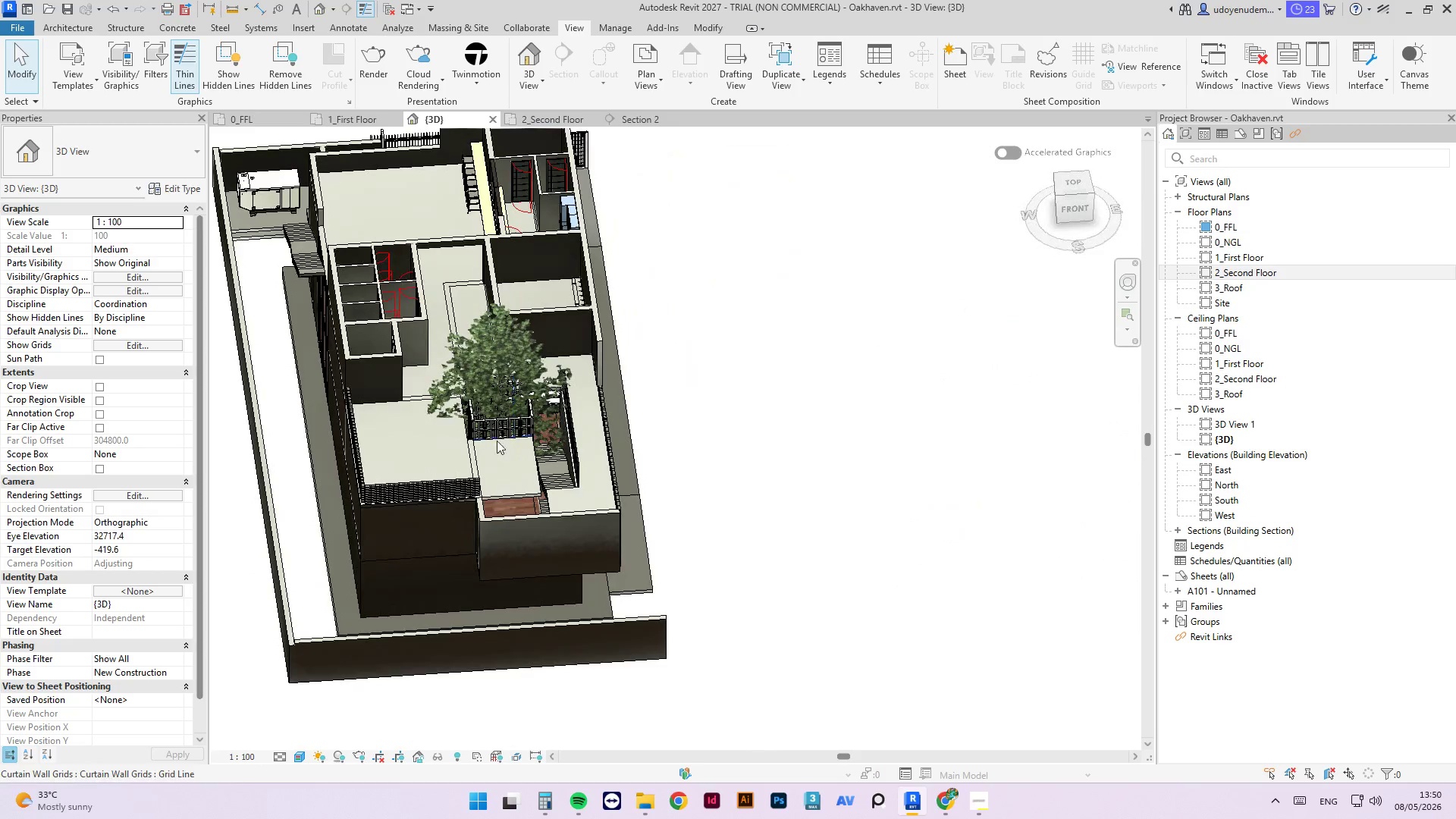 
scroll: coordinate [456, 372], scroll_direction: down, amount: 4.0
 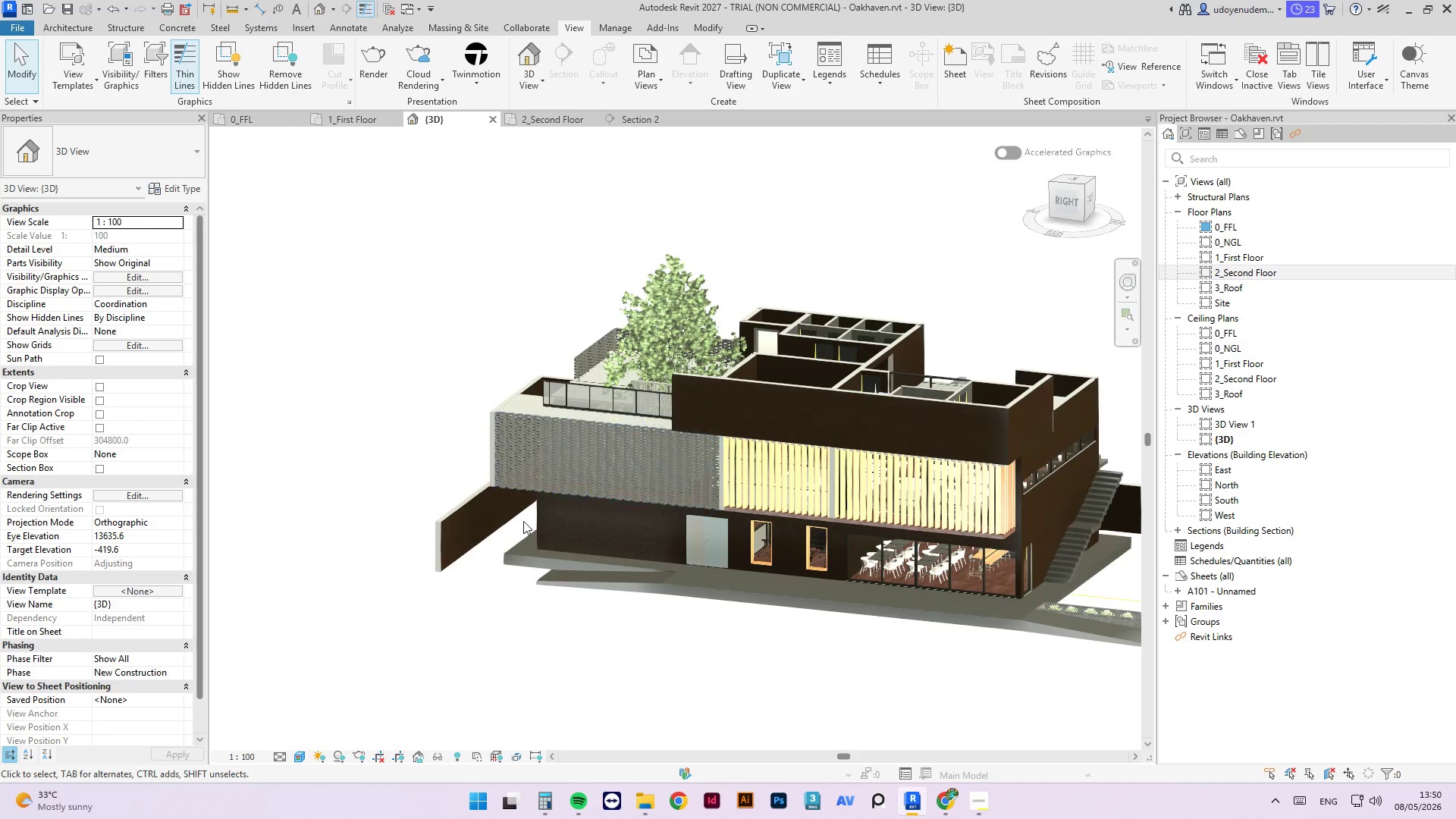 
hold_key(key=ShiftLeft, duration=3.12)
 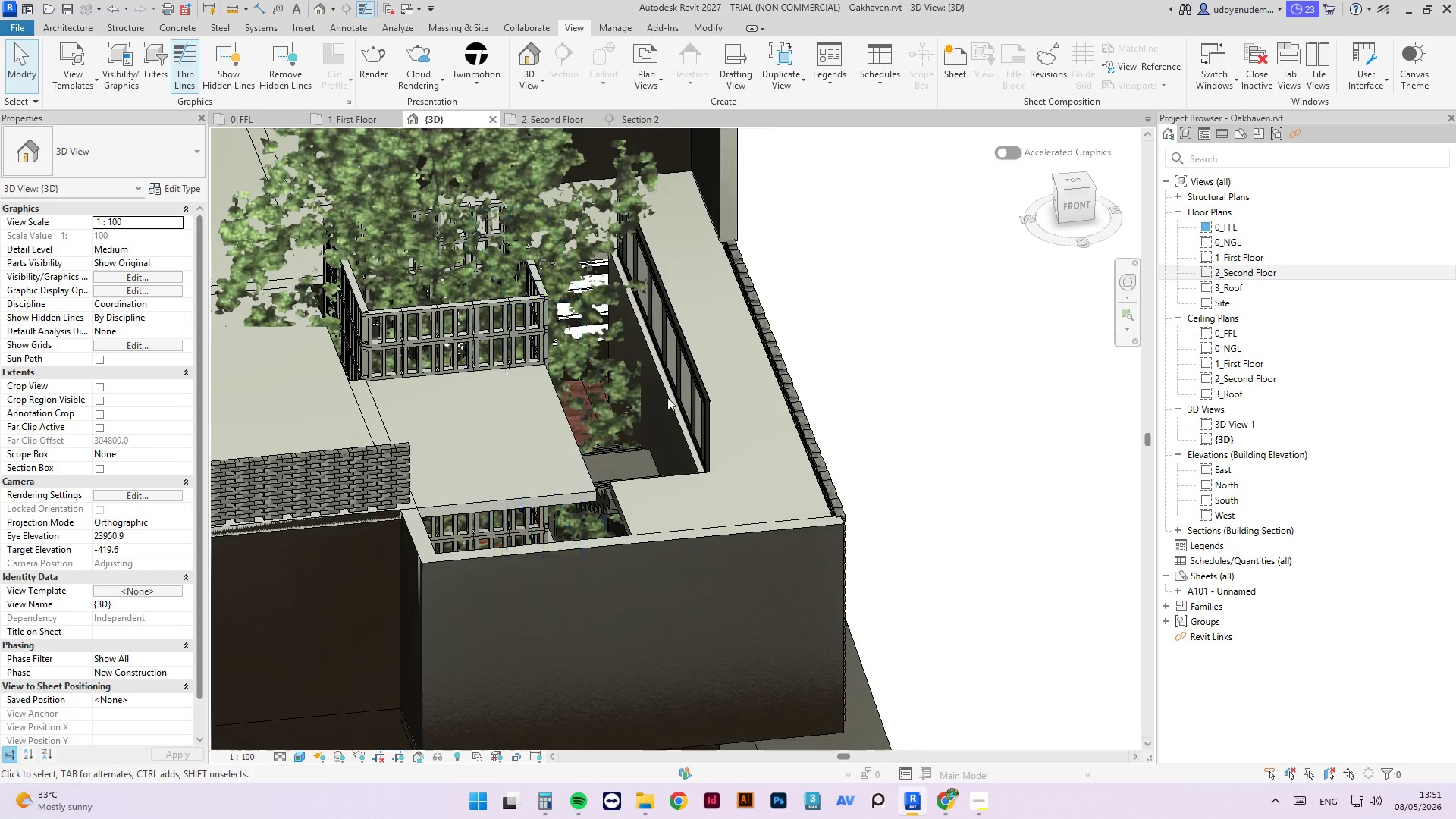 
scroll: coordinate [585, 507], scroll_direction: up, amount: 8.0
 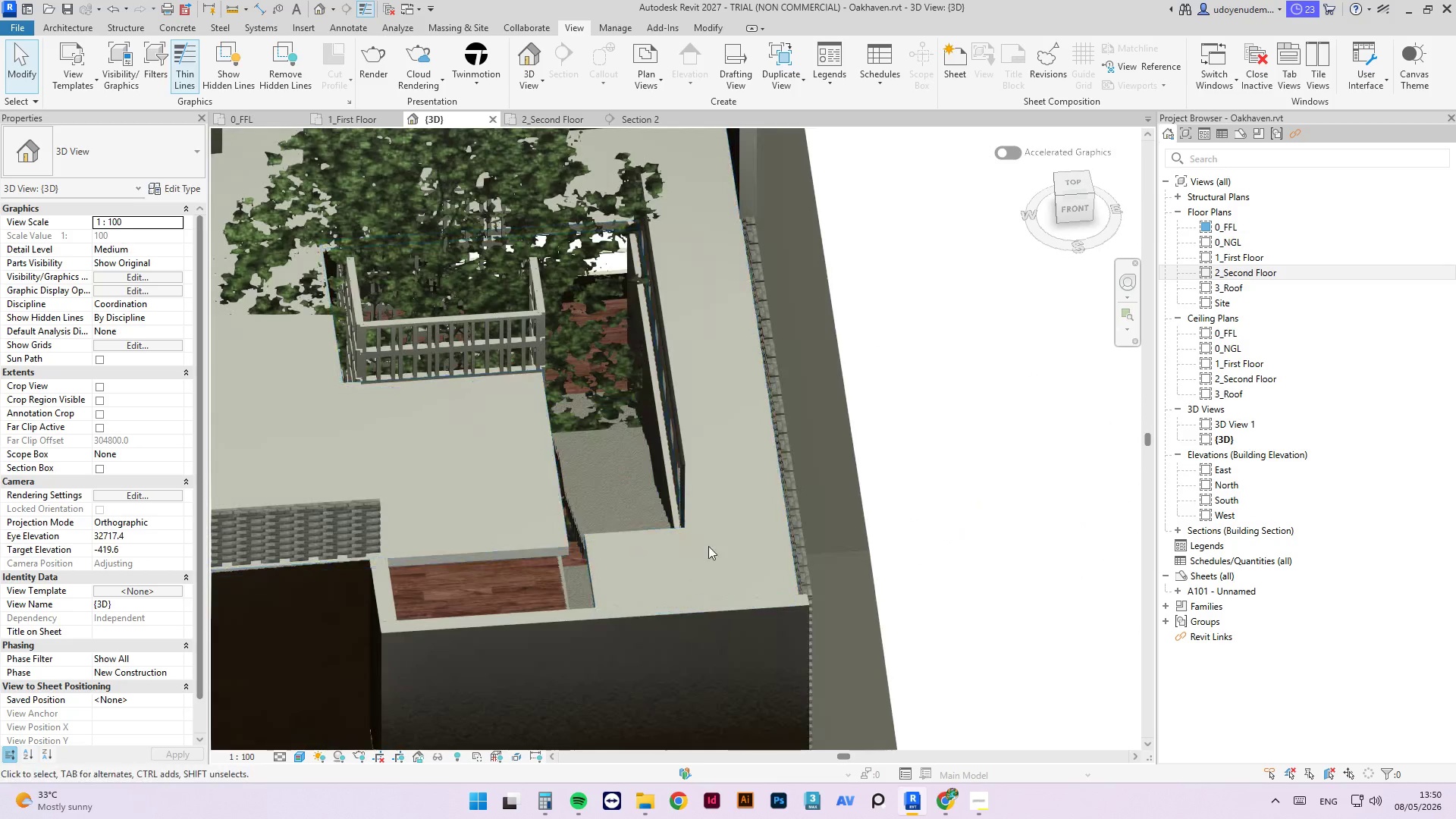 
hold_key(key=ShiftLeft, duration=0.88)
 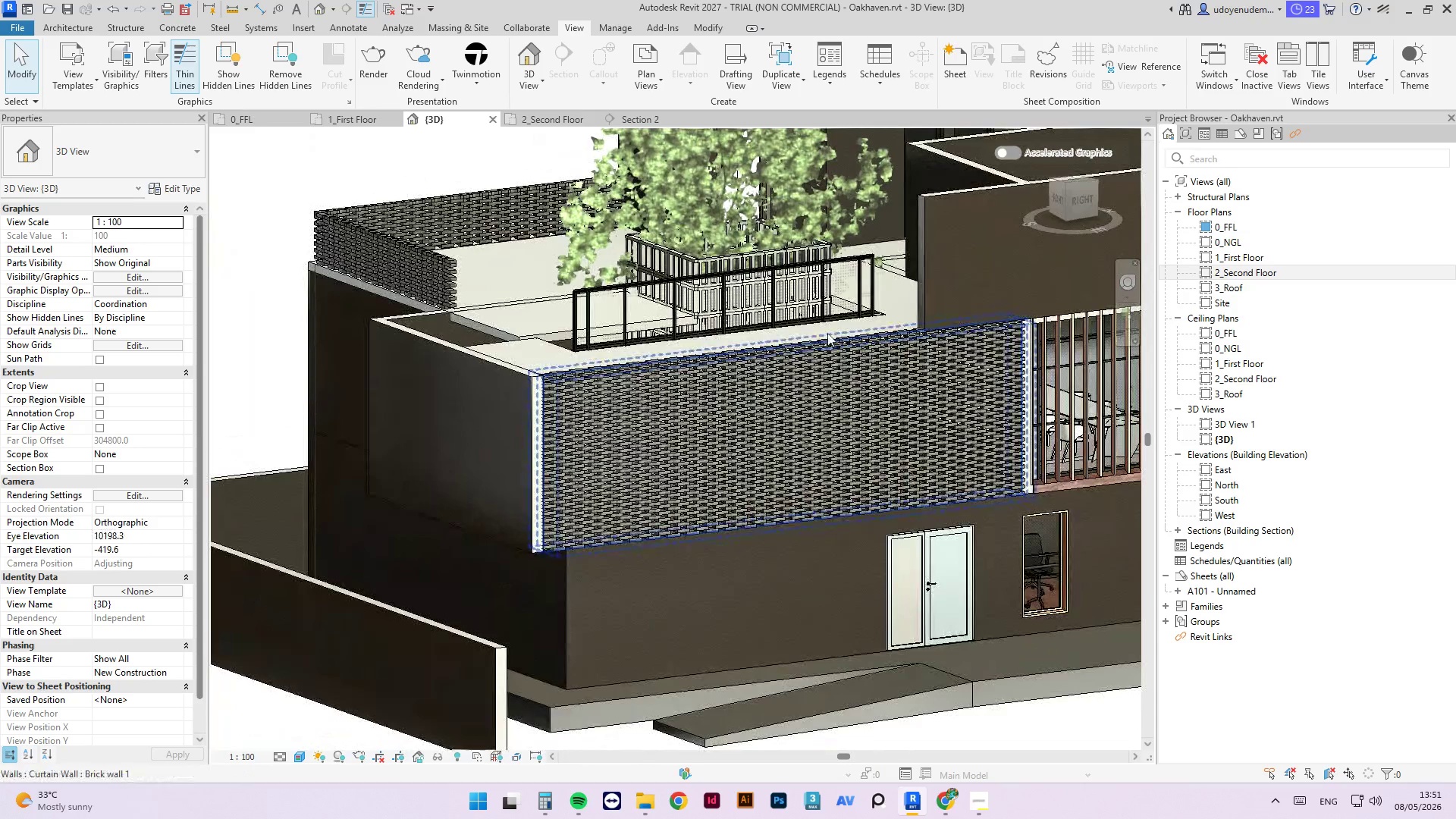 
scroll: coordinate [774, 398], scroll_direction: down, amount: 2.0
 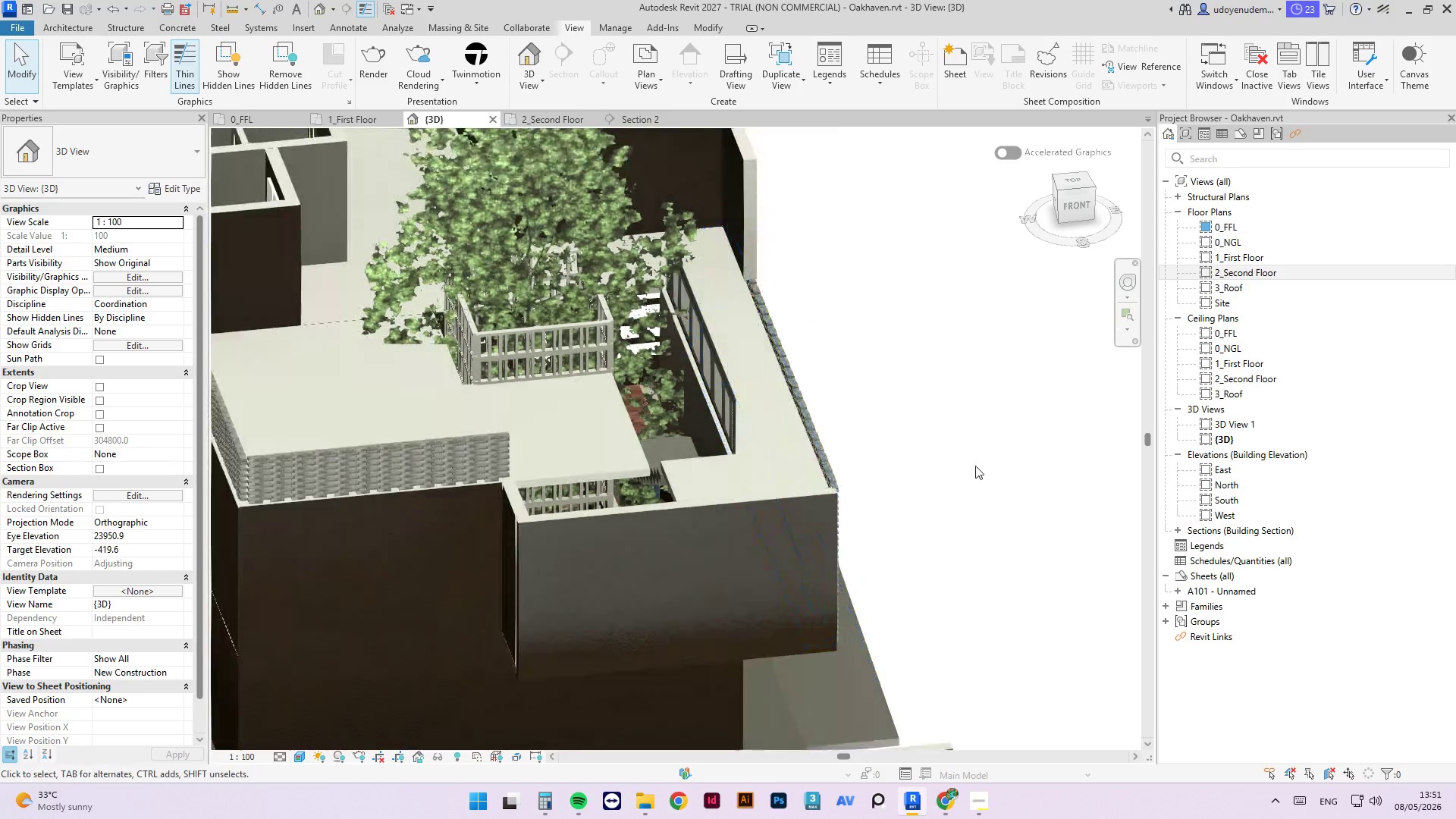 
scroll: coordinate [886, 335], scroll_direction: up, amount: 2.0
 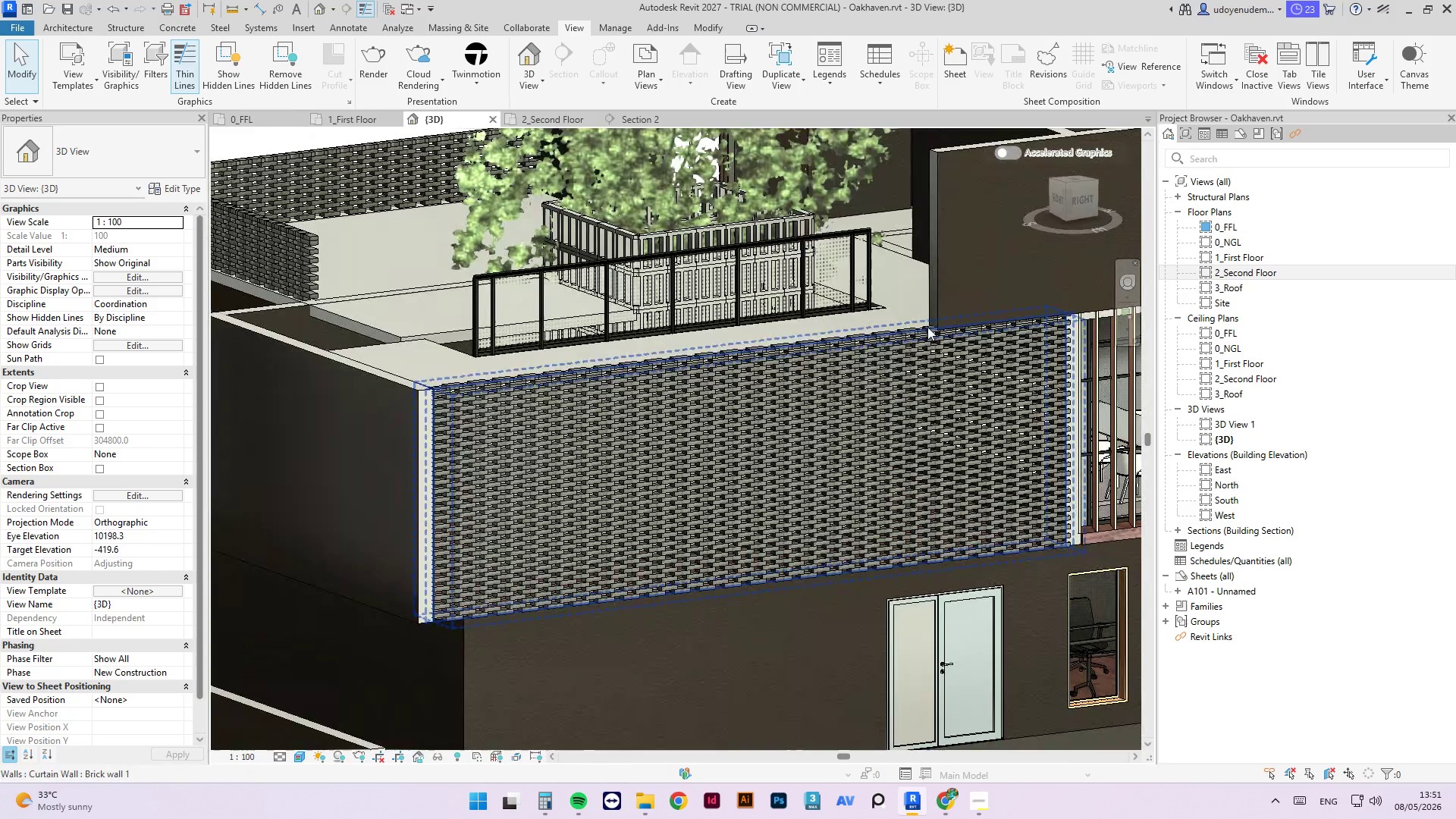 
scroll: coordinate [789, 341], scroll_direction: down, amount: 3.0
 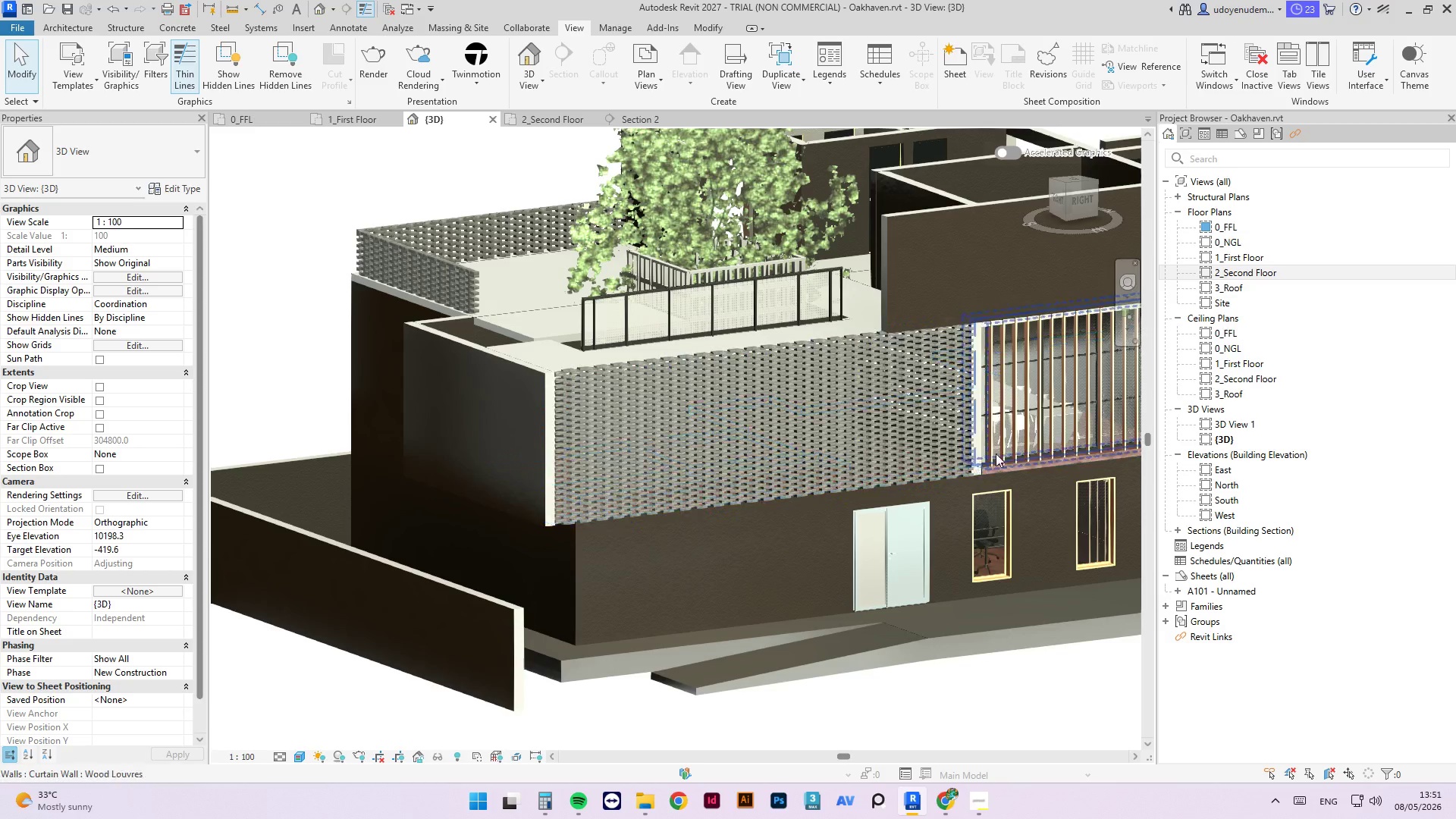 
scroll: coordinate [934, 442], scroll_direction: up, amount: 3.0
 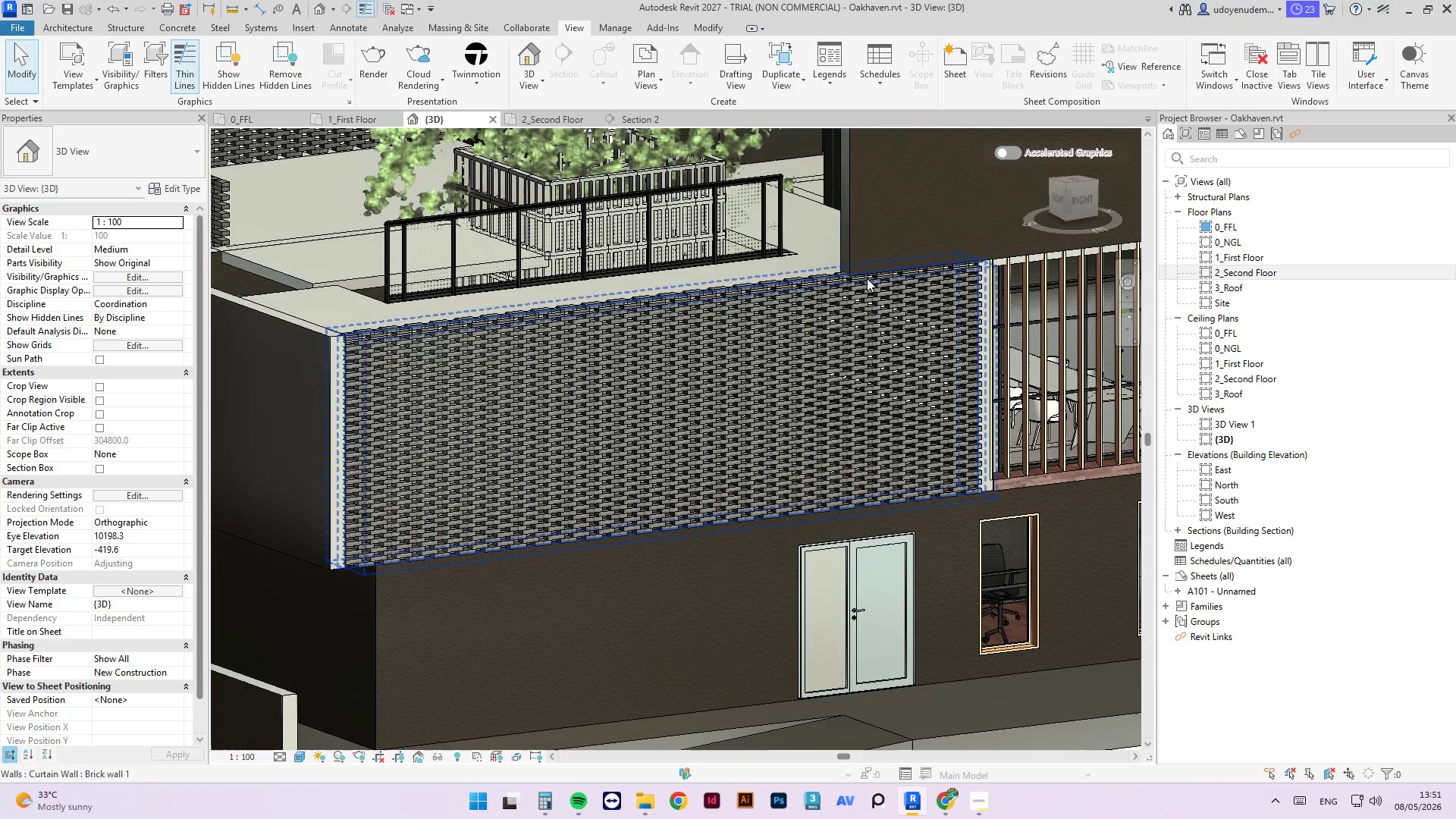 
left_click([867, 278])
 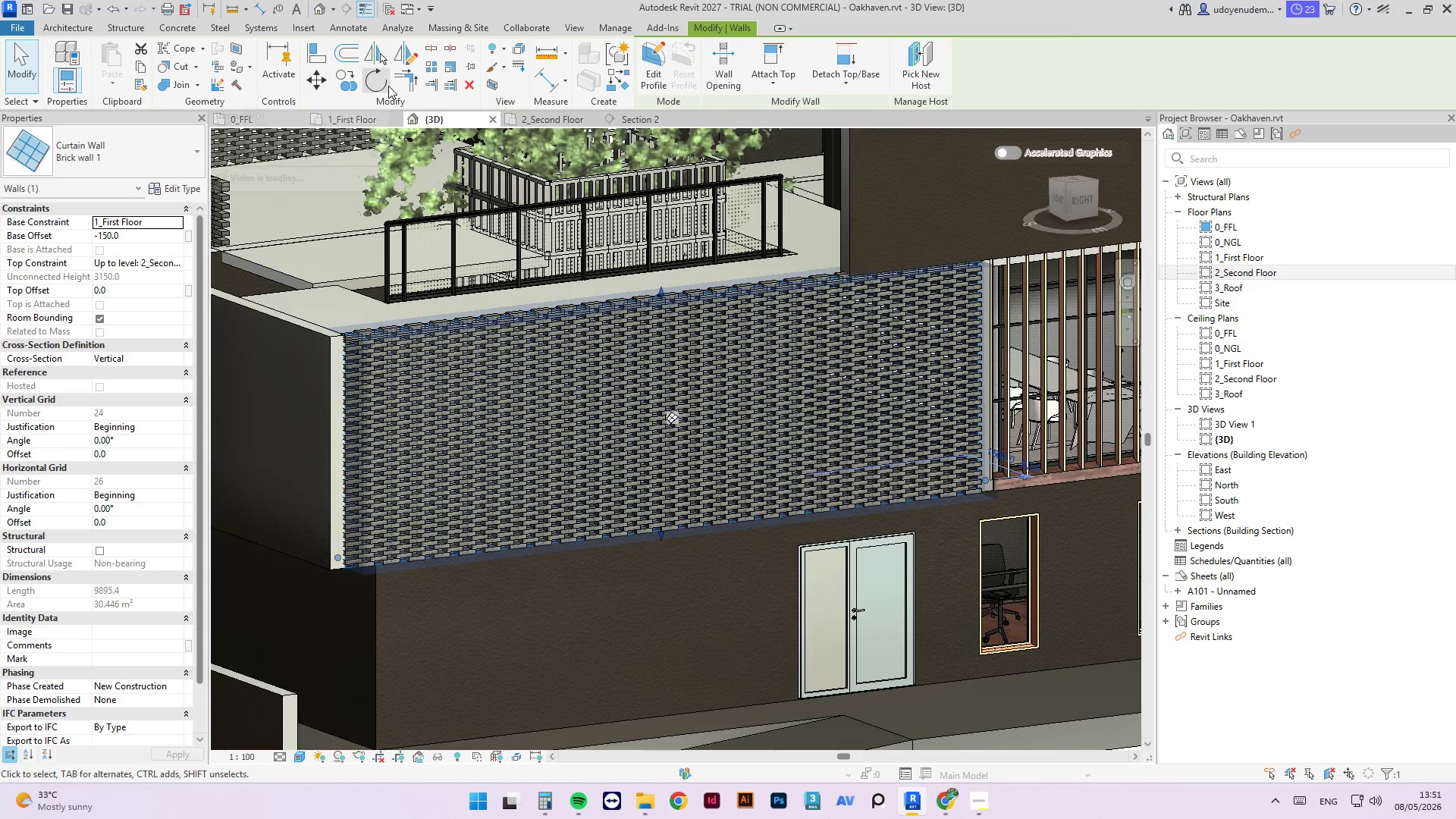 
hold_key(key=ShiftLeft, duration=1.0)
 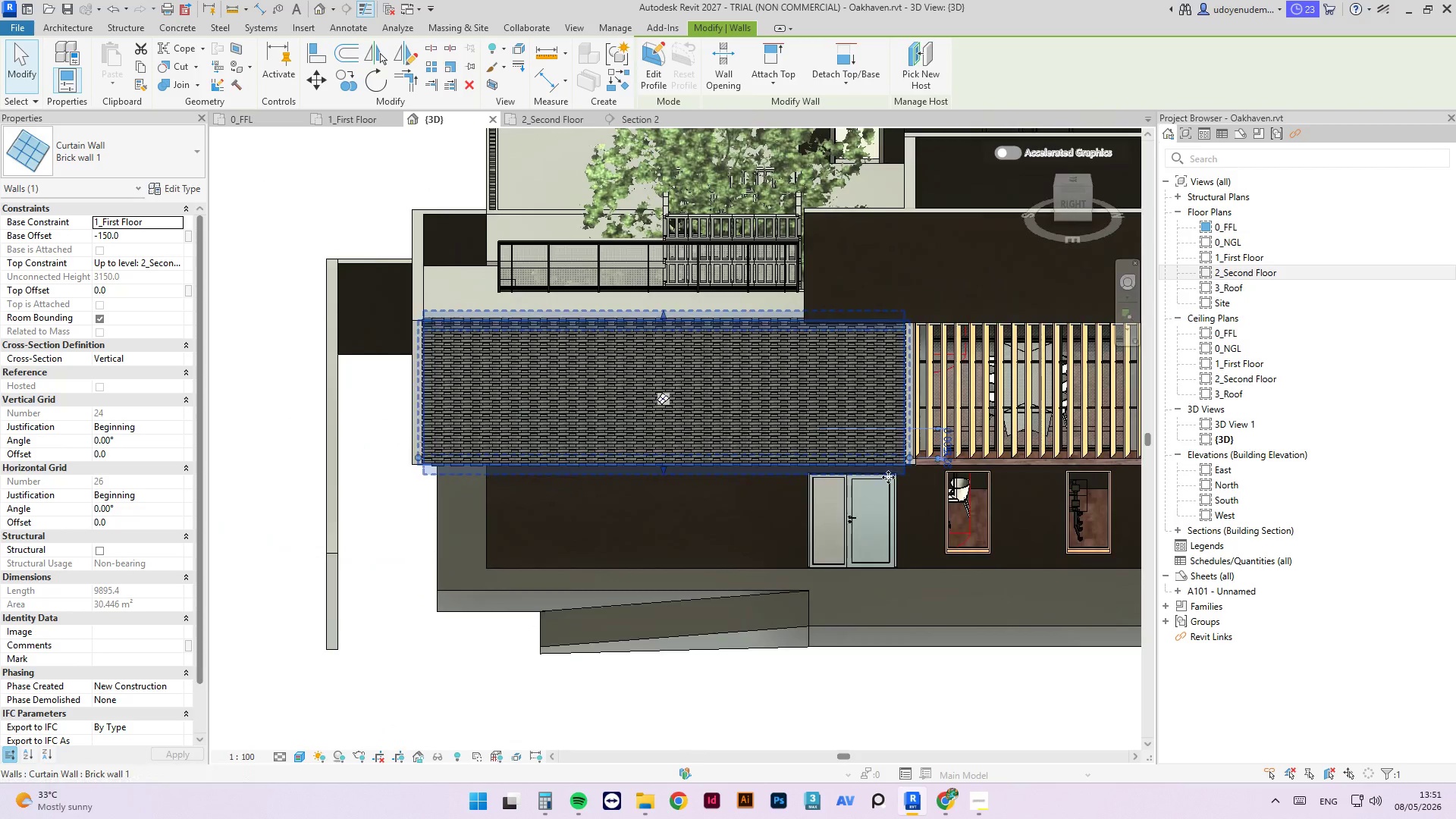 
scroll: coordinate [669, 356], scroll_direction: down, amount: 3.0
 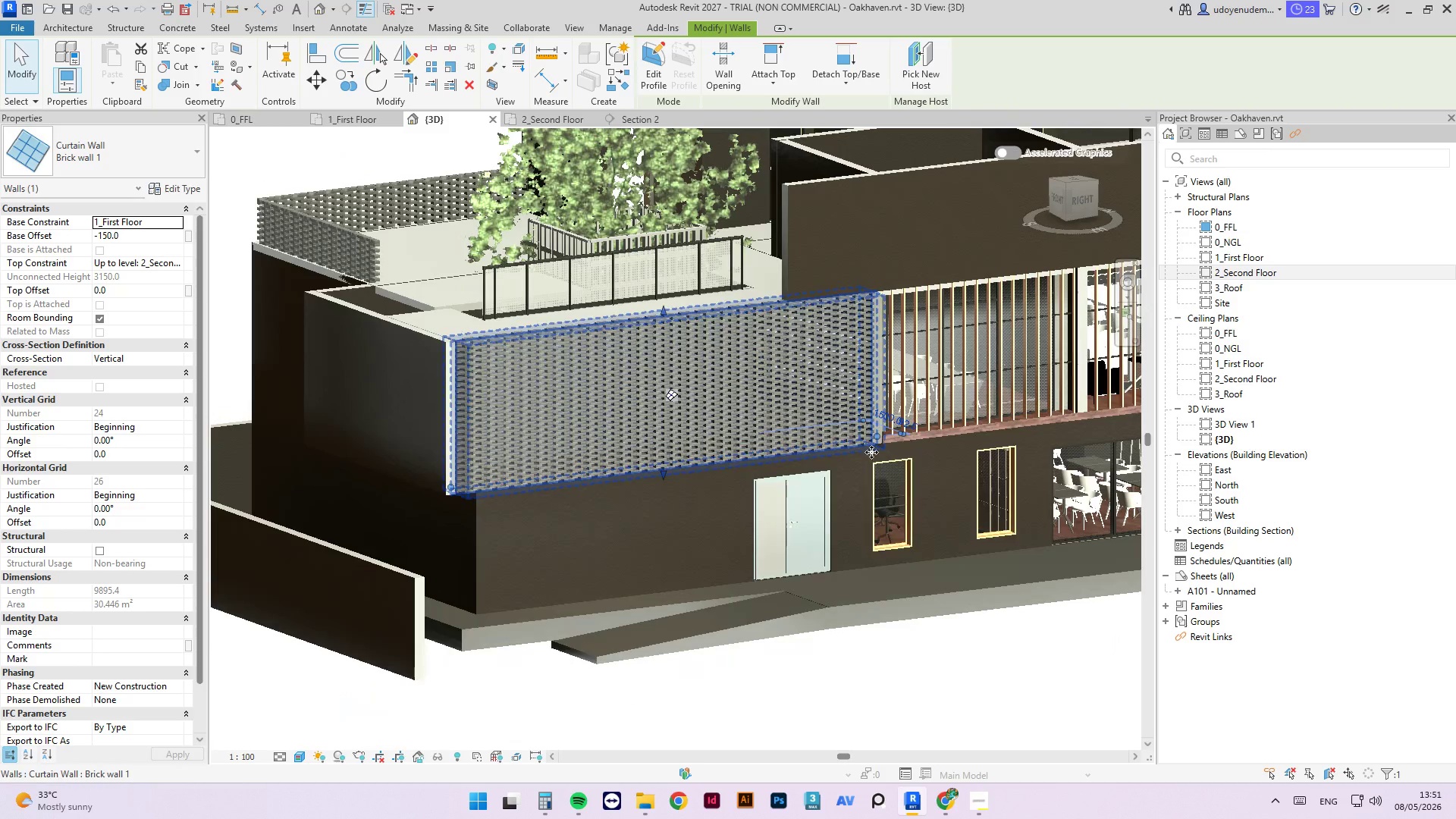 
scroll: coordinate [888, 477], scroll_direction: up, amount: 3.0
 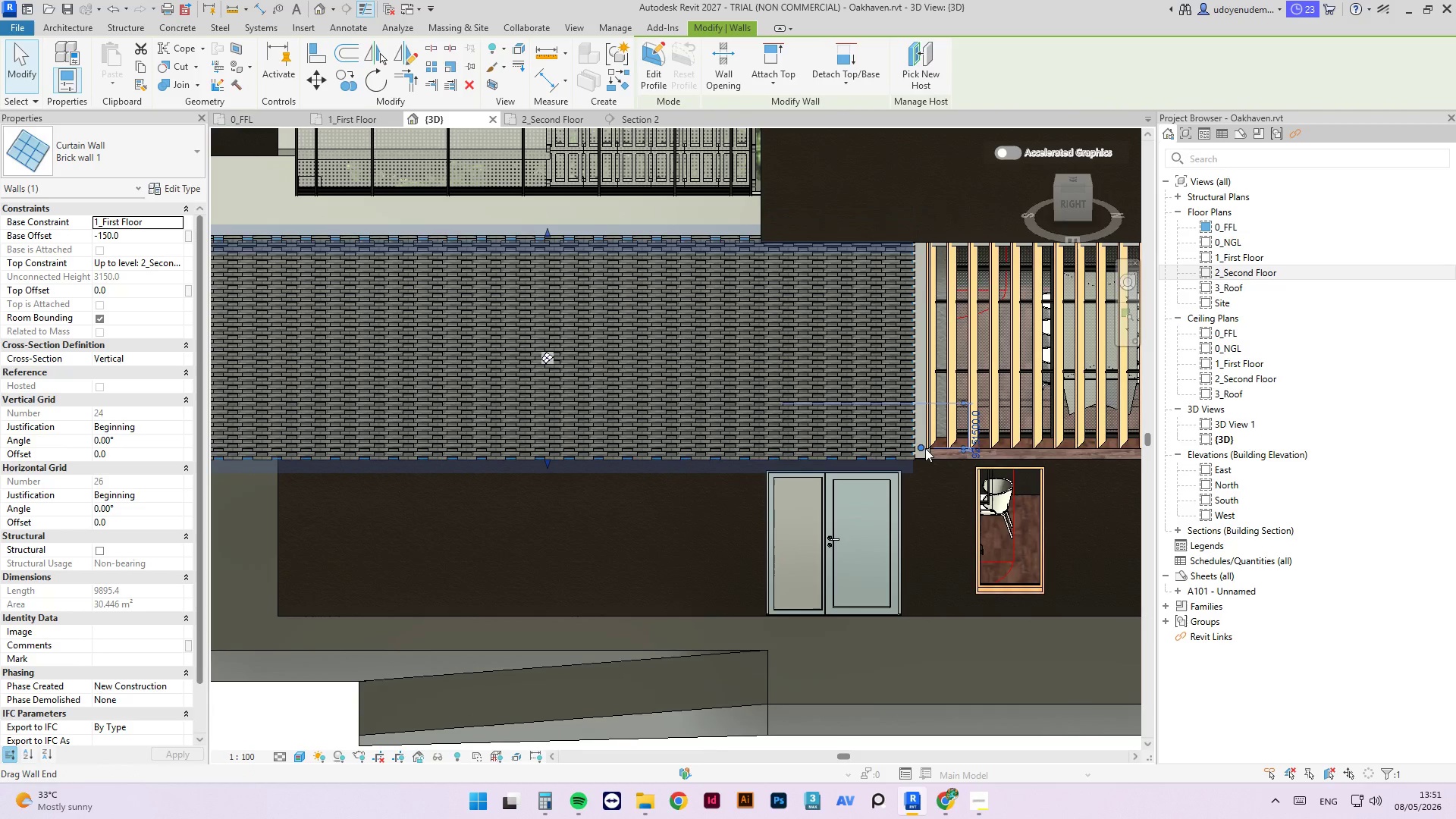 
left_click_drag(start_coordinate=[921, 447], to_coordinate=[759, 457])
 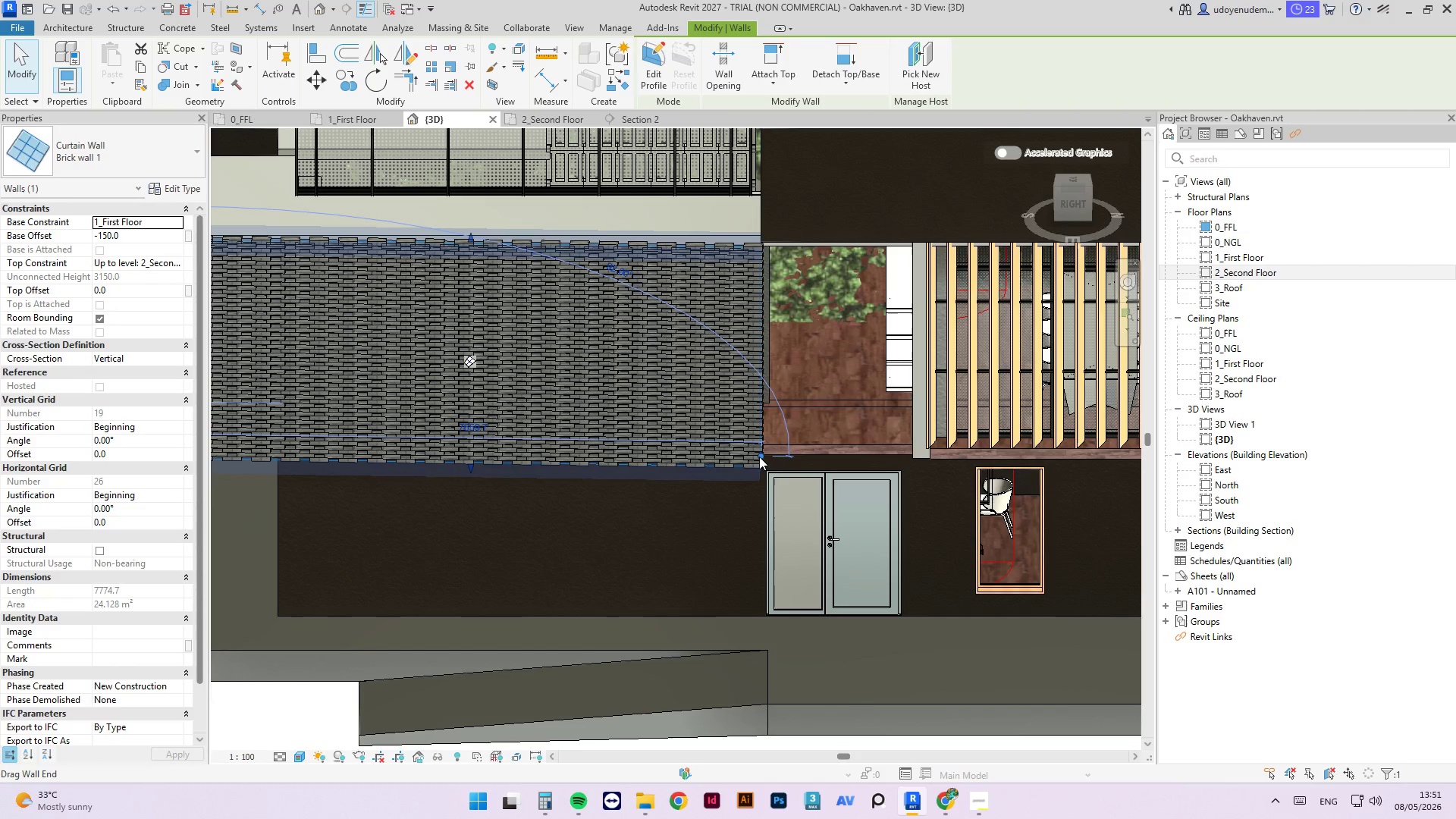 
key(Escape)
 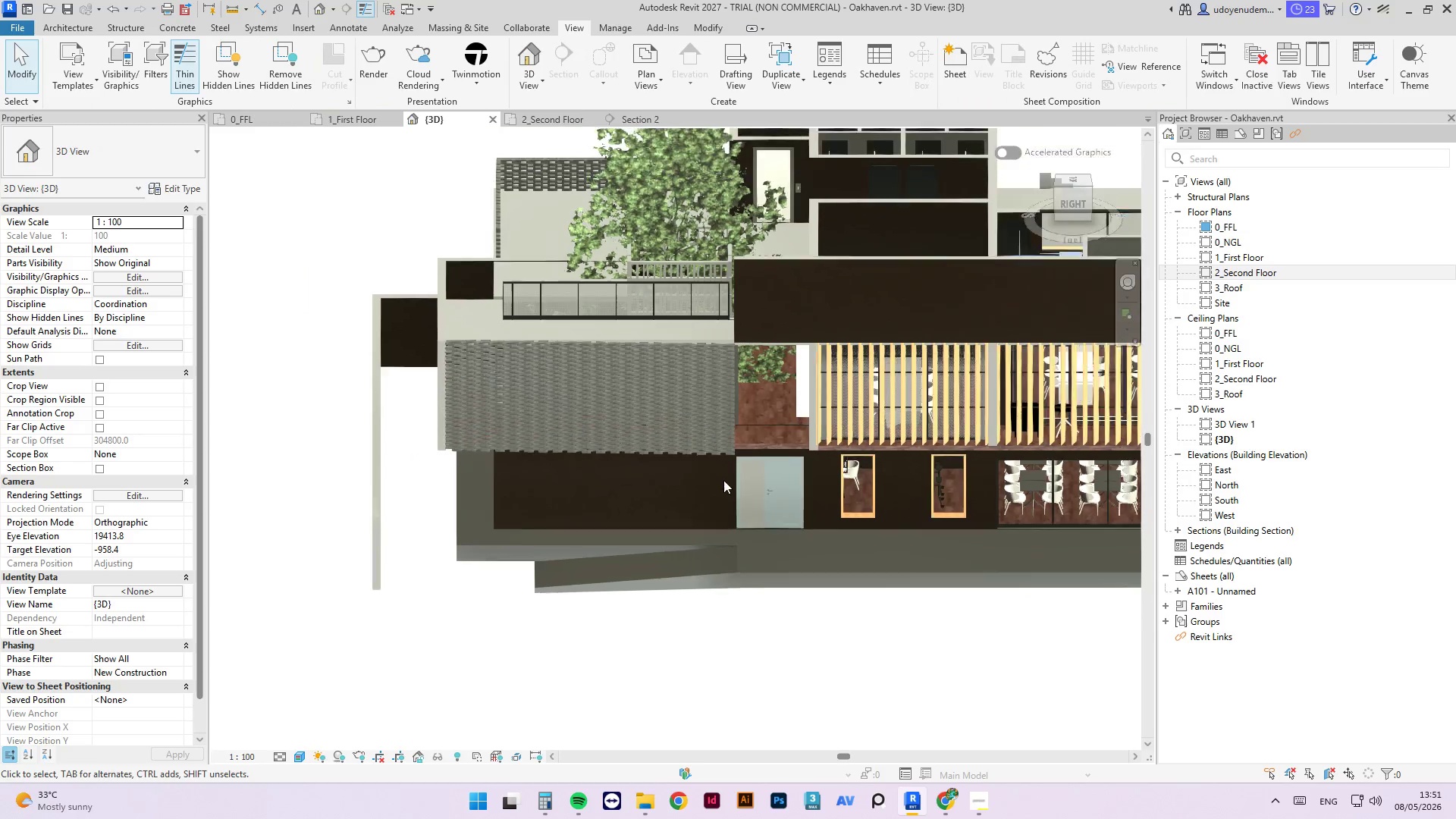 
hold_key(key=ShiftLeft, duration=4.16)
 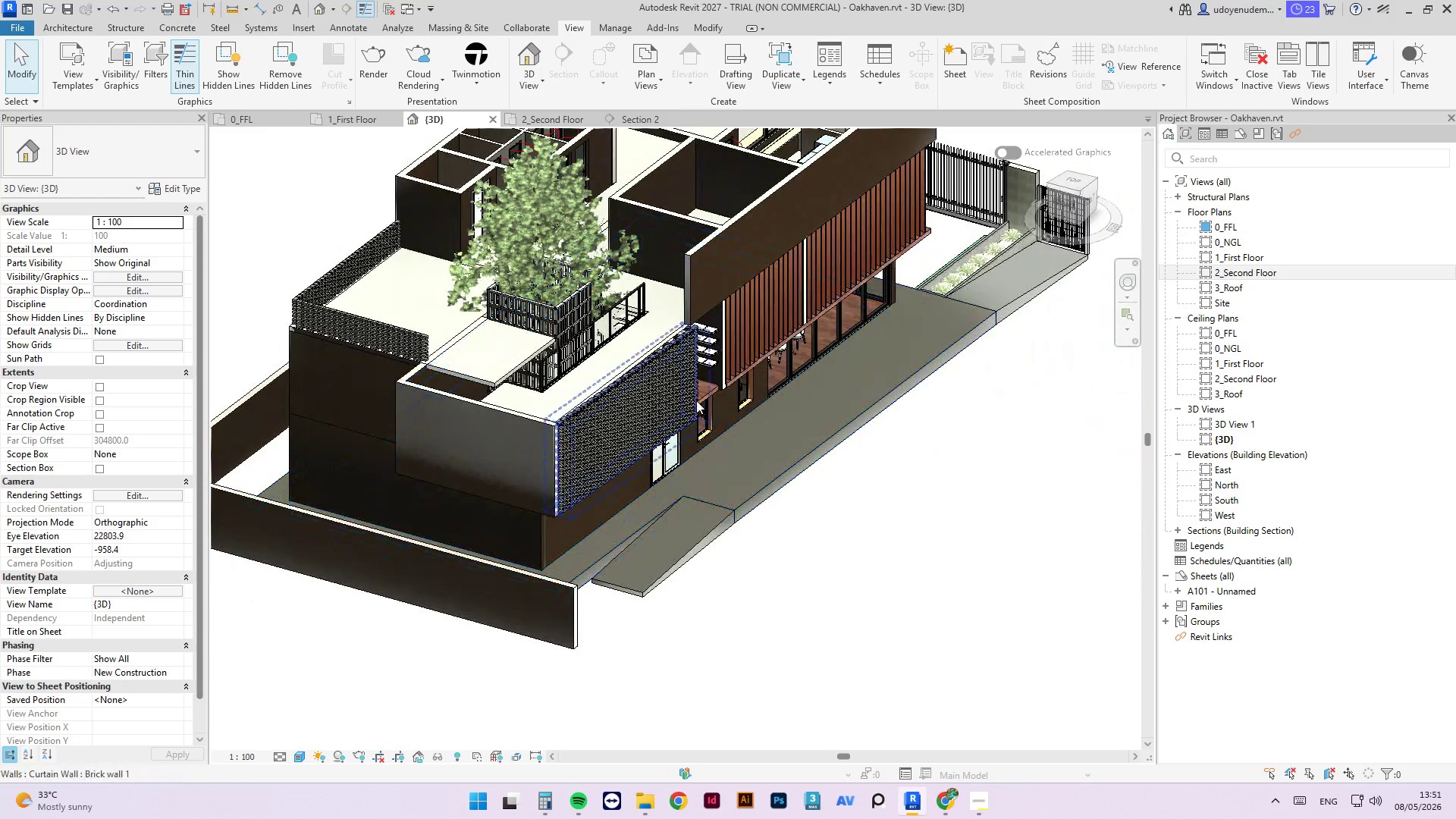 
scroll: coordinate [723, 480], scroll_direction: down, amount: 6.0
 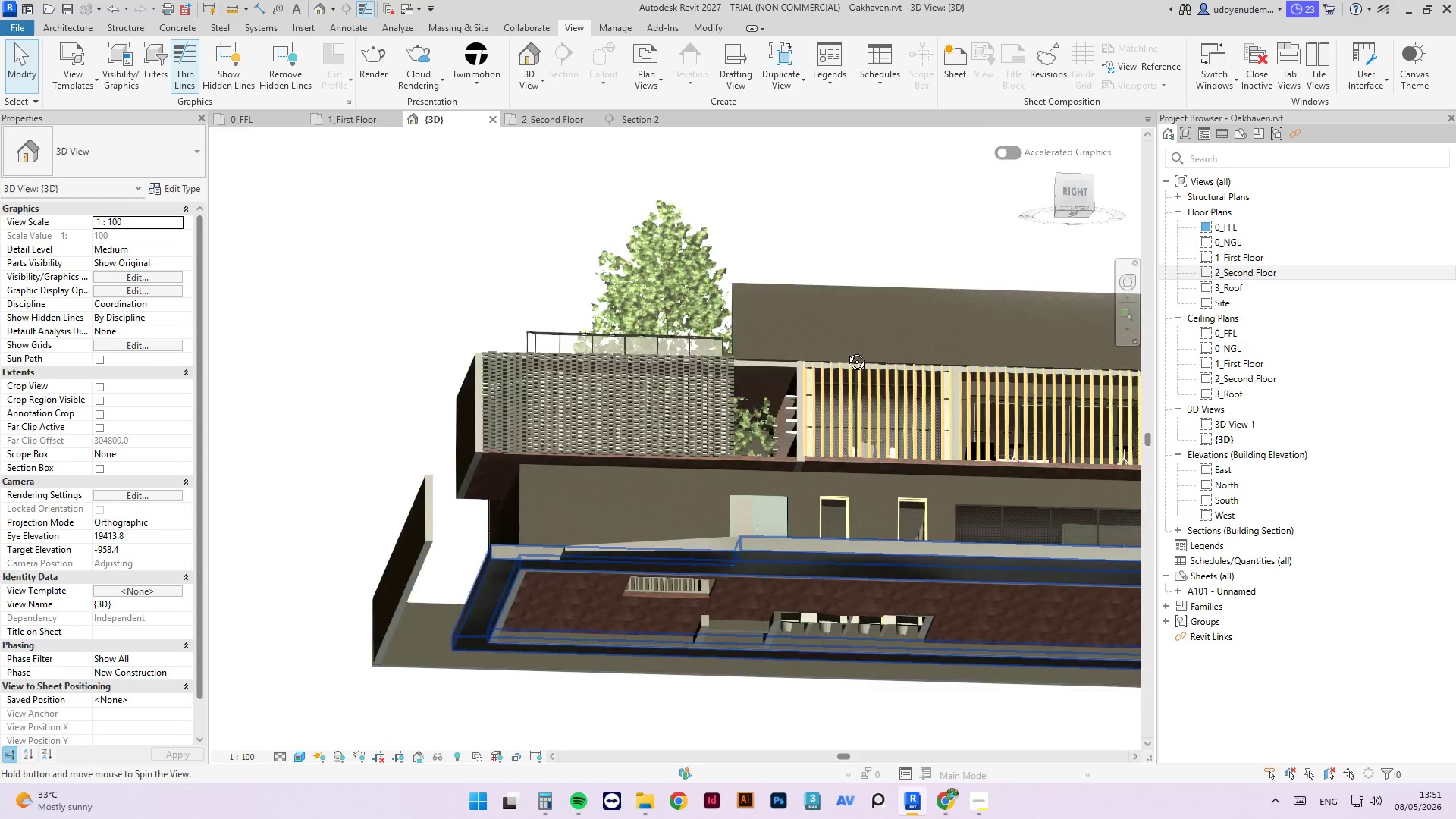 
scroll: coordinate [670, 391], scroll_direction: up, amount: 2.0
 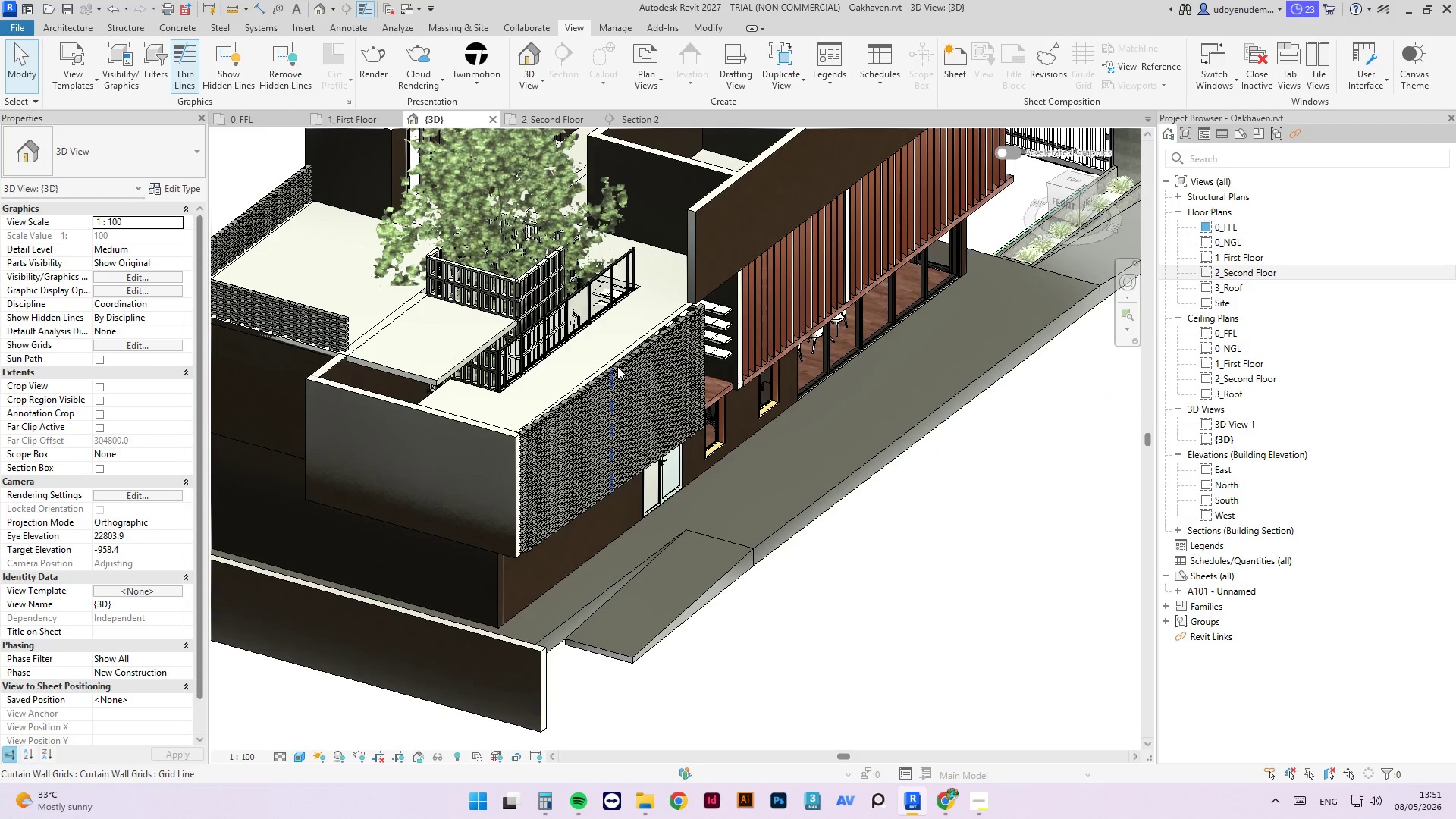 
hold_key(key=ShiftLeft, duration=13.77)
 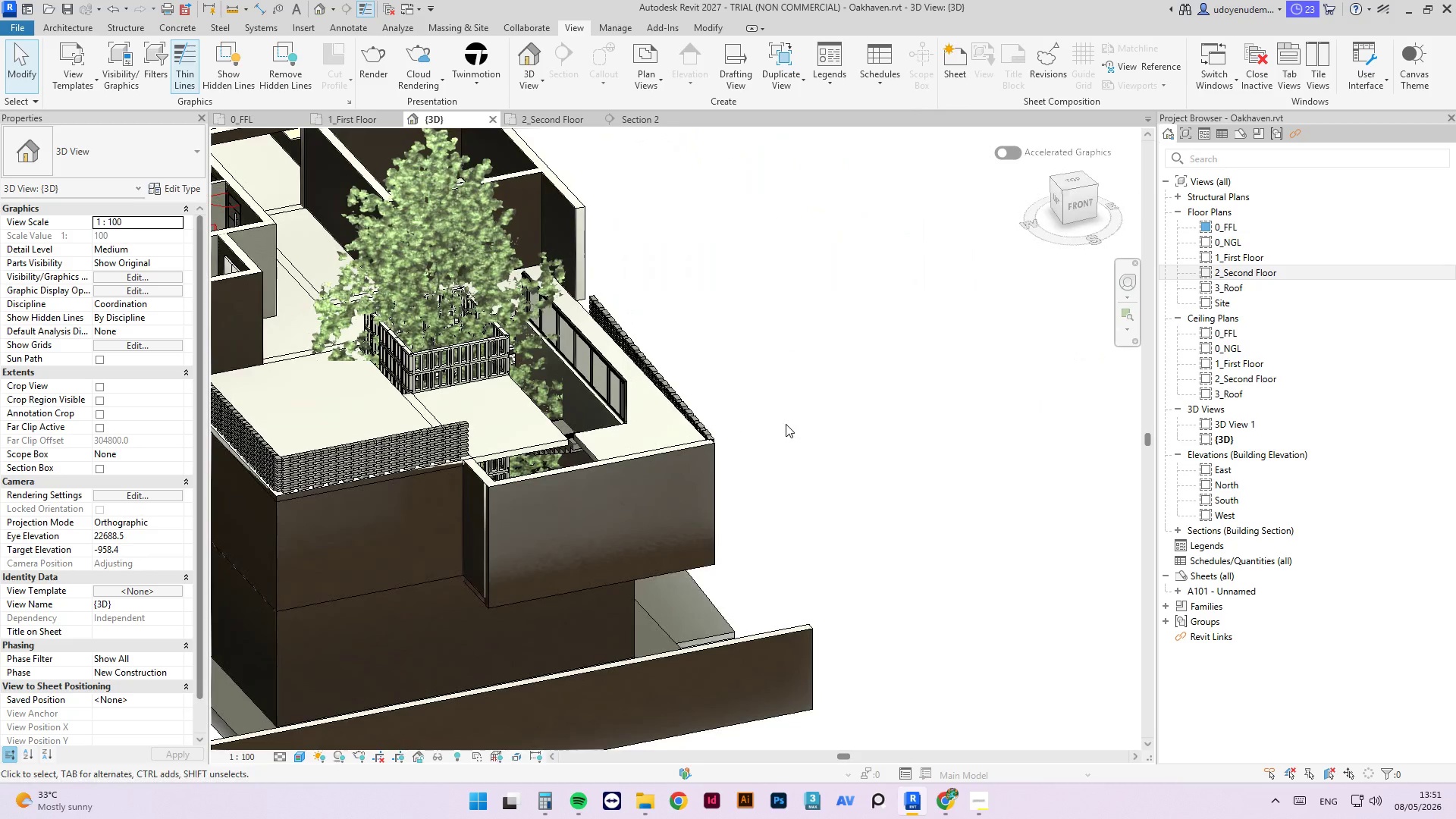 
wait(10.78)
 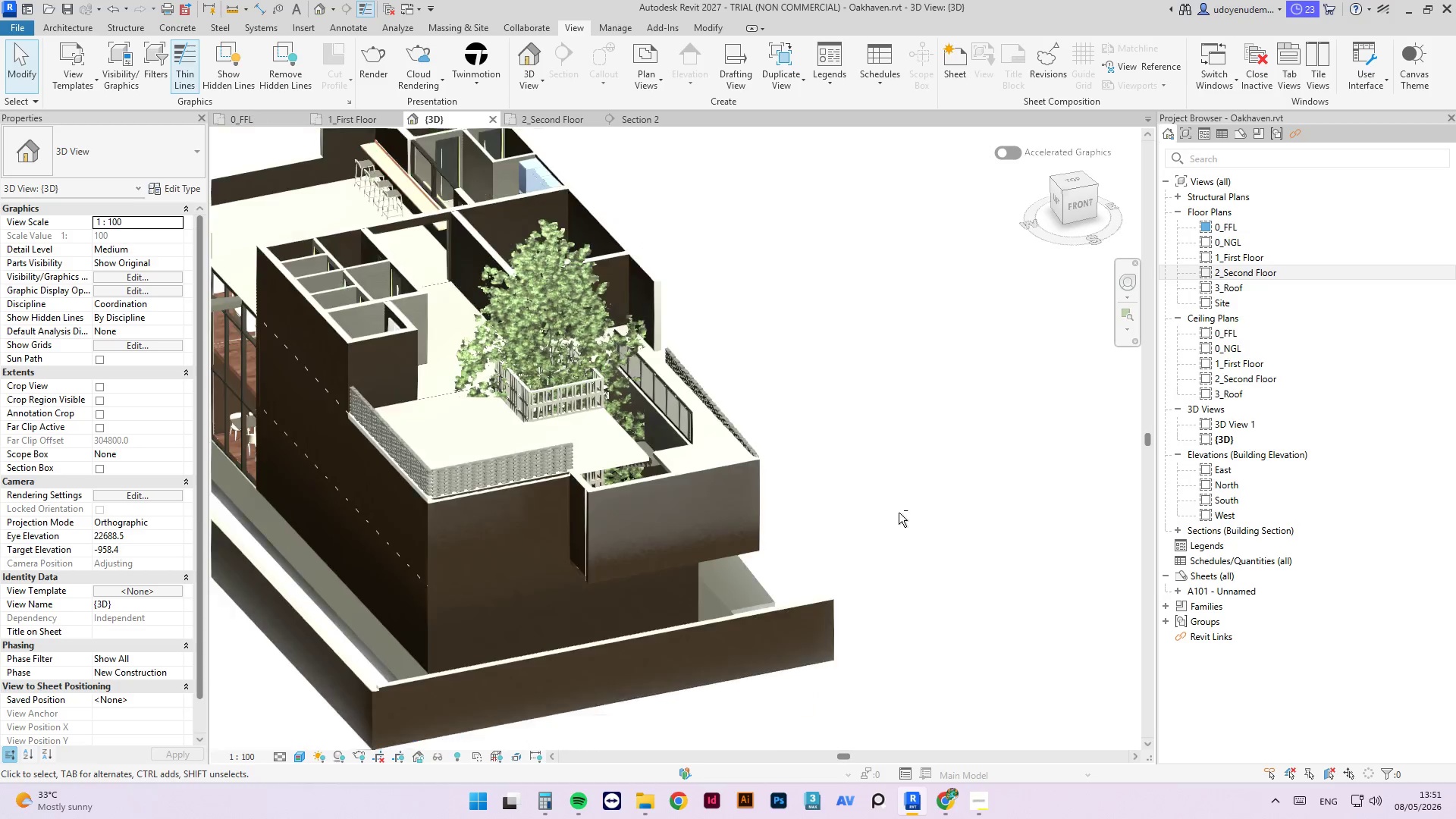 
hold_key(key=ShiftLeft, duration=1.22)
 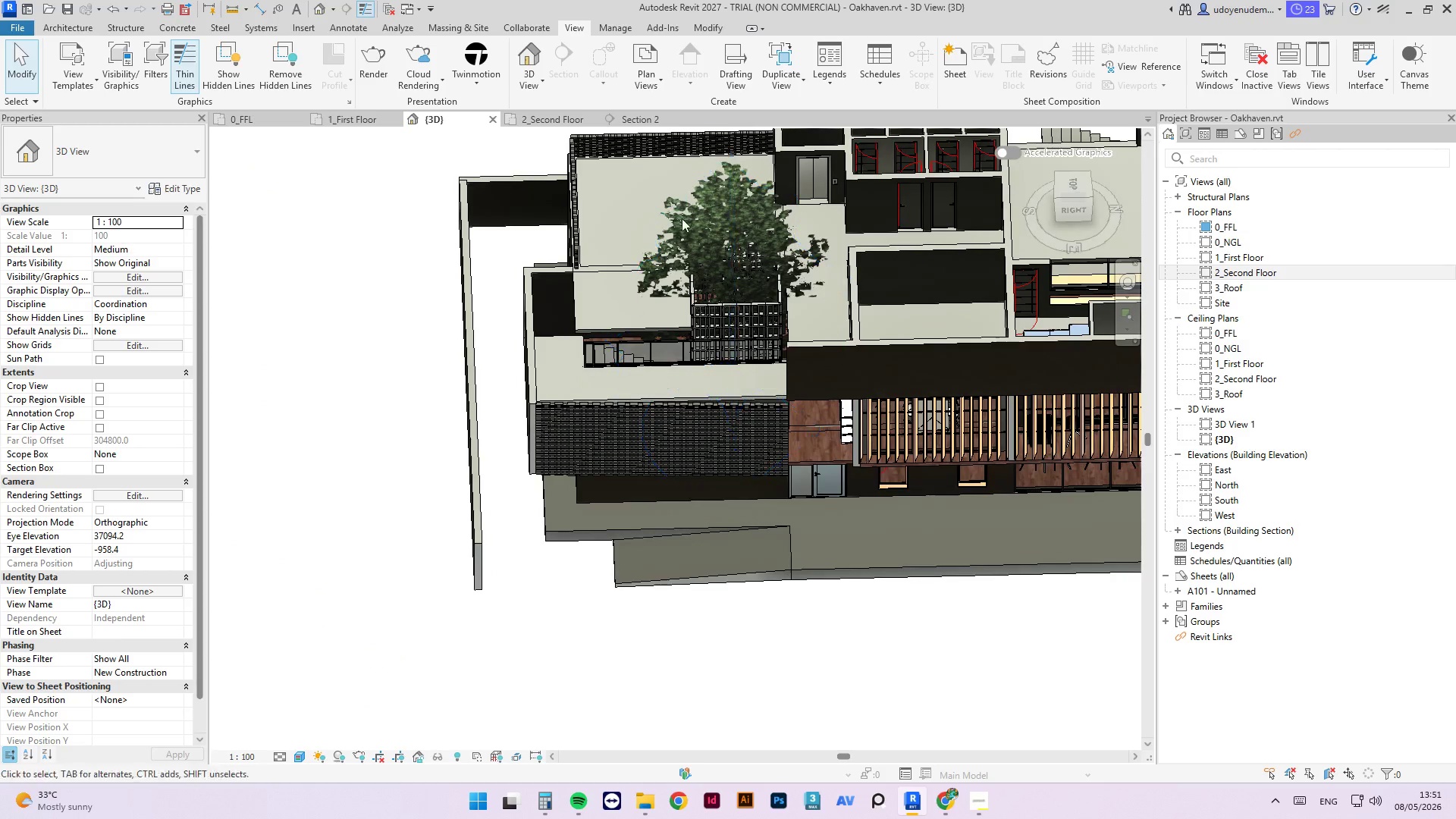 
scroll: coordinate [702, 312], scroll_direction: down, amount: 5.0
 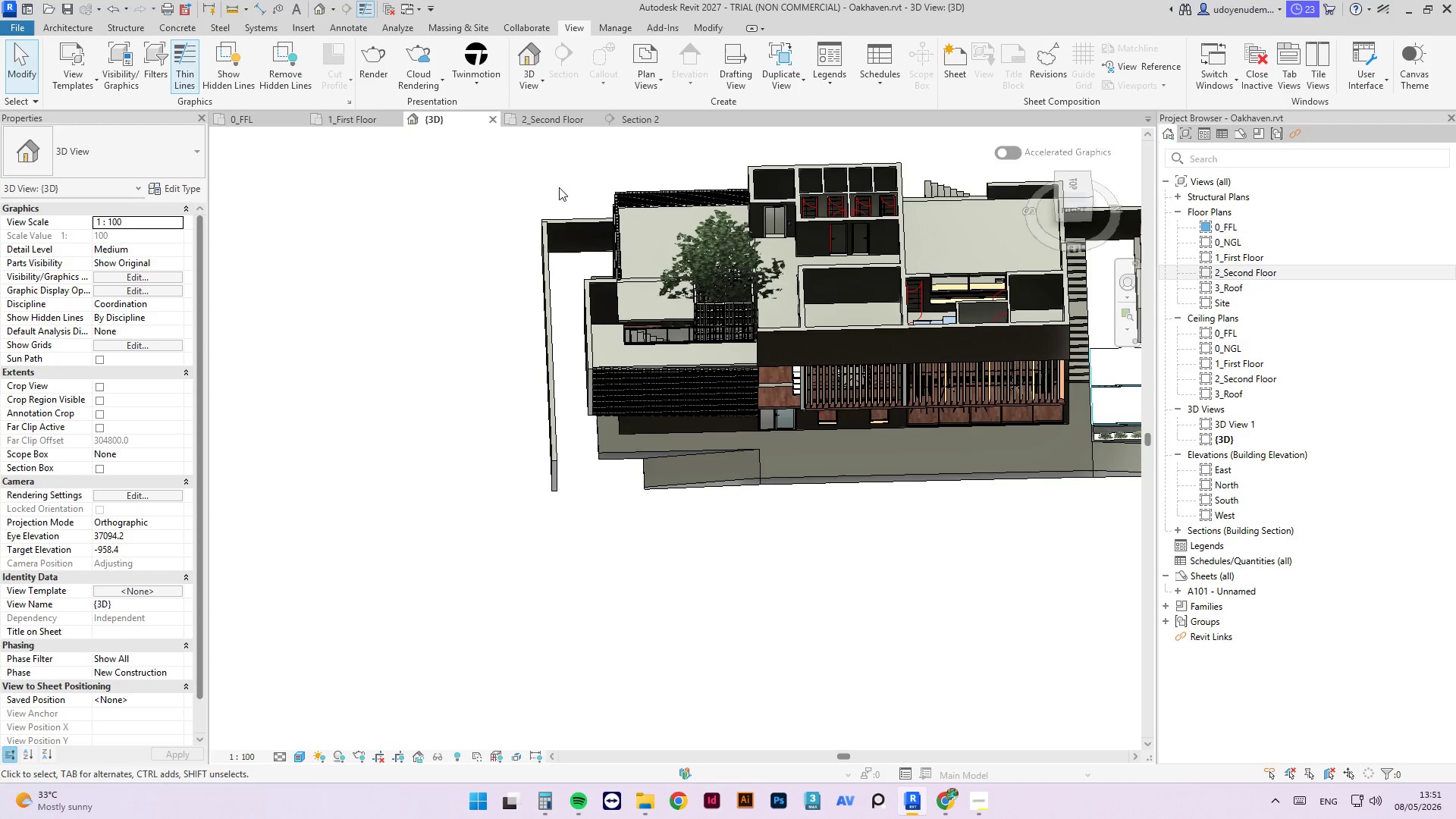 
hold_key(key=ShiftLeft, duration=2.02)
 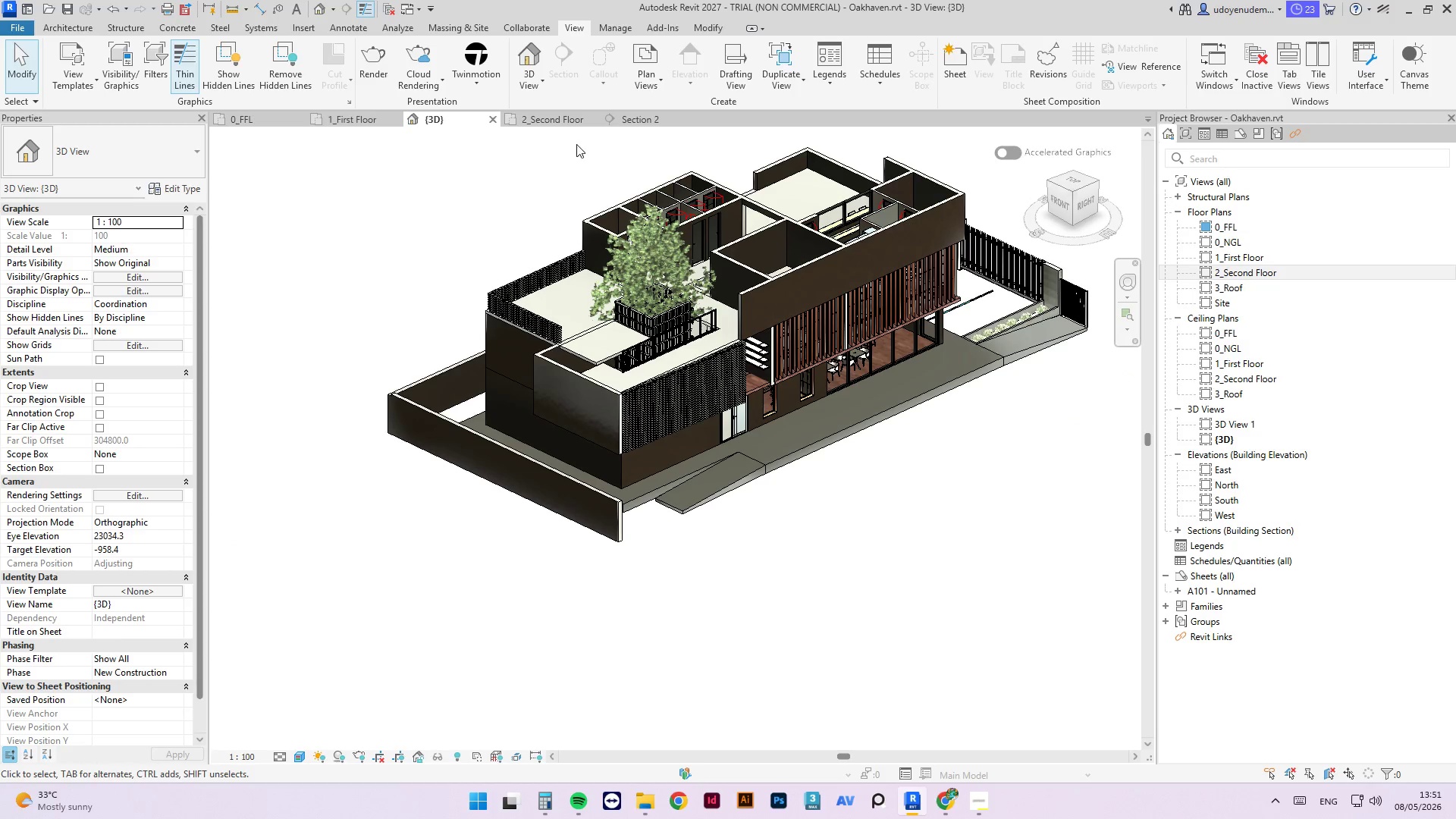 
left_click([384, 117])
 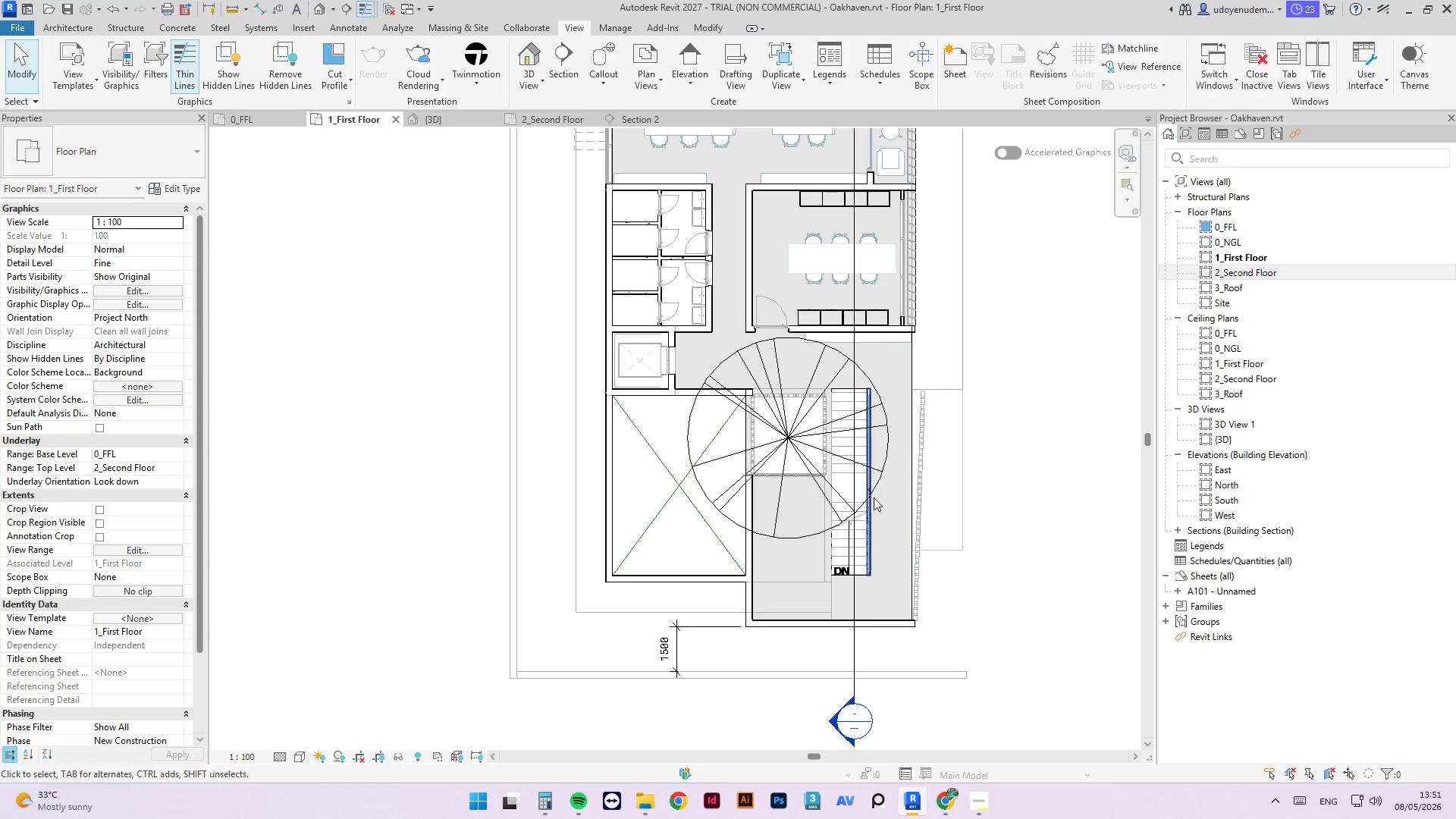 
scroll: coordinate [918, 412], scroll_direction: up, amount: 4.0
 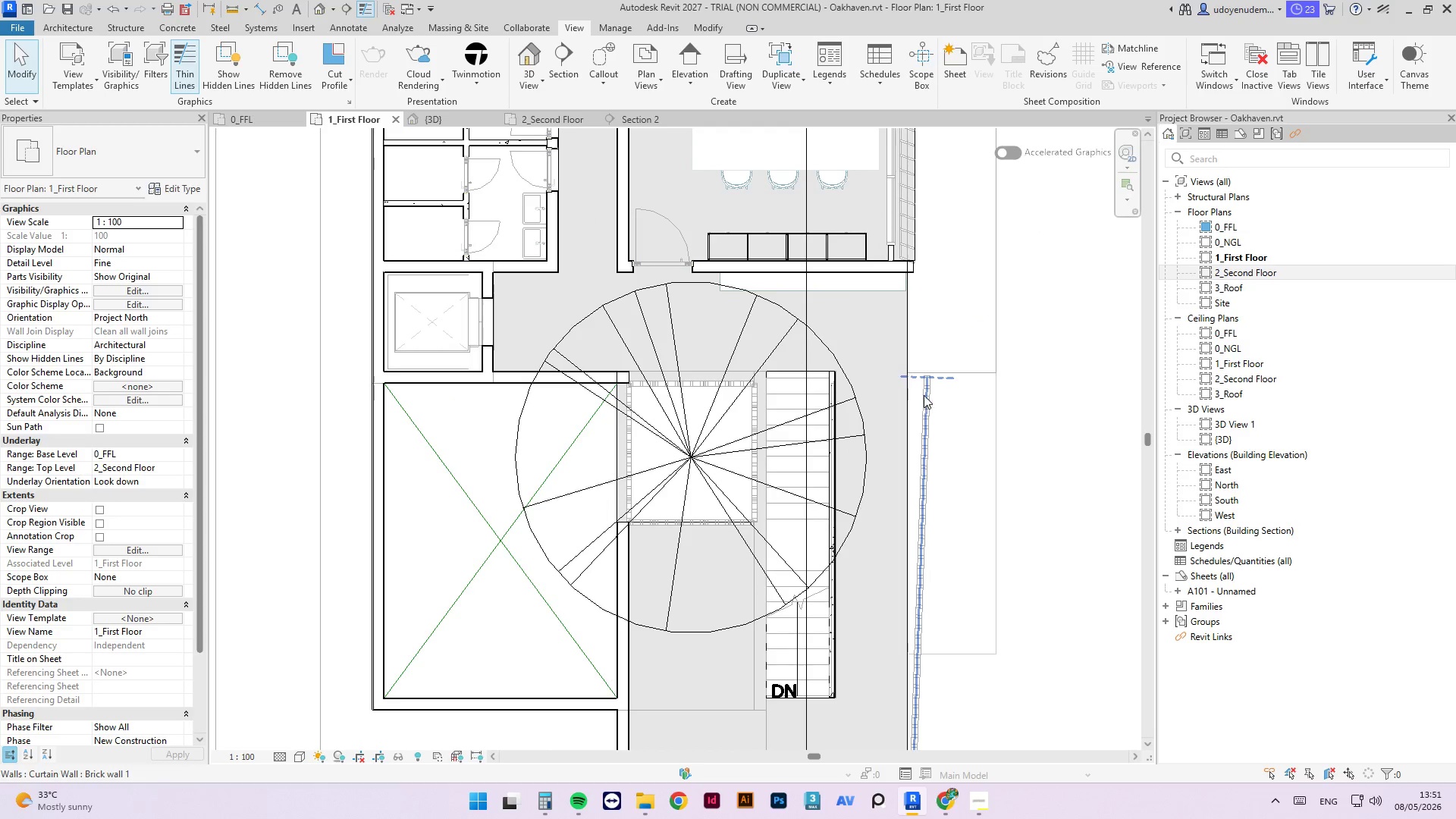 
left_click([927, 391])
 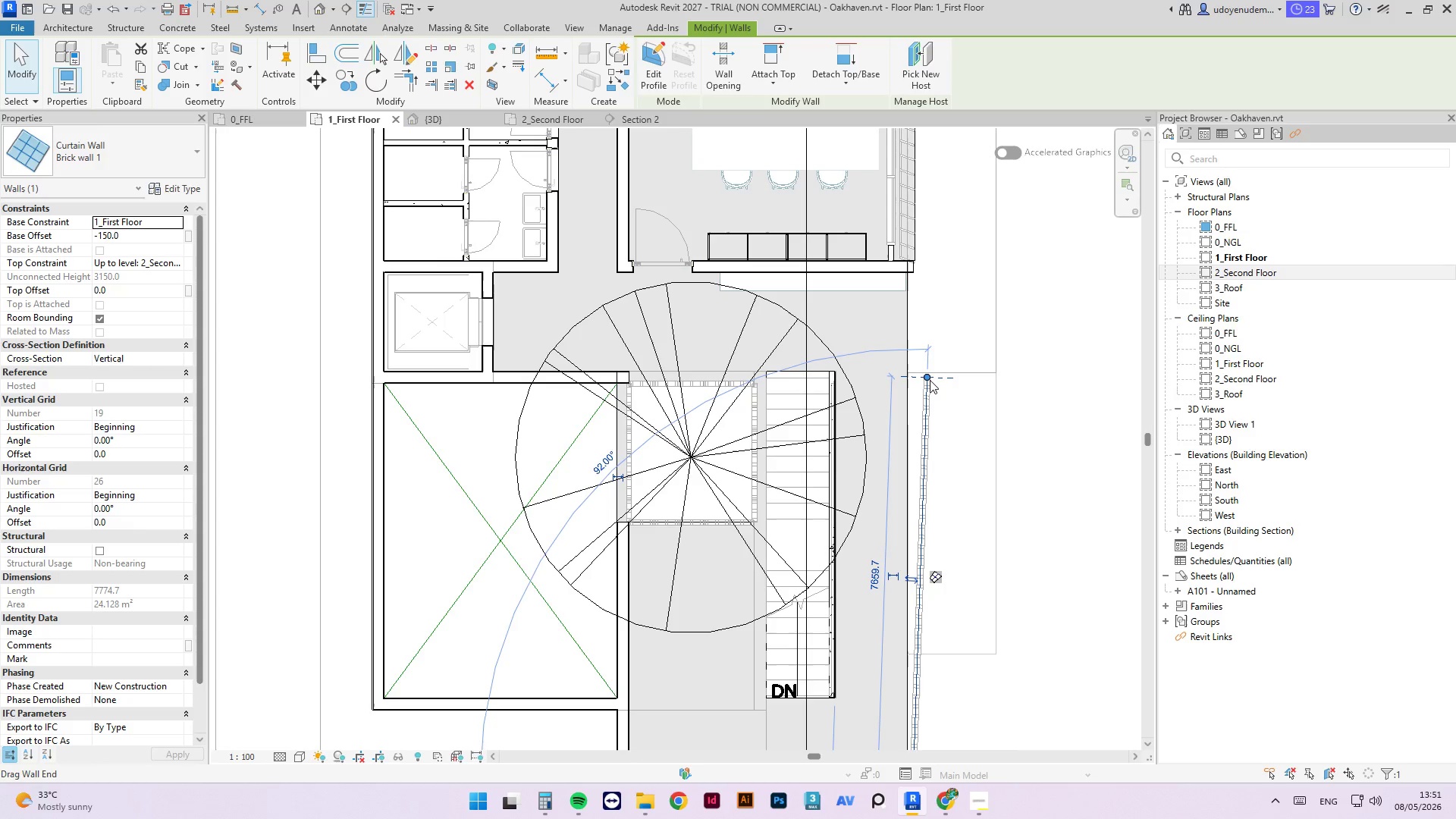 
left_click_drag(start_coordinate=[927, 379], to_coordinate=[909, 273])
 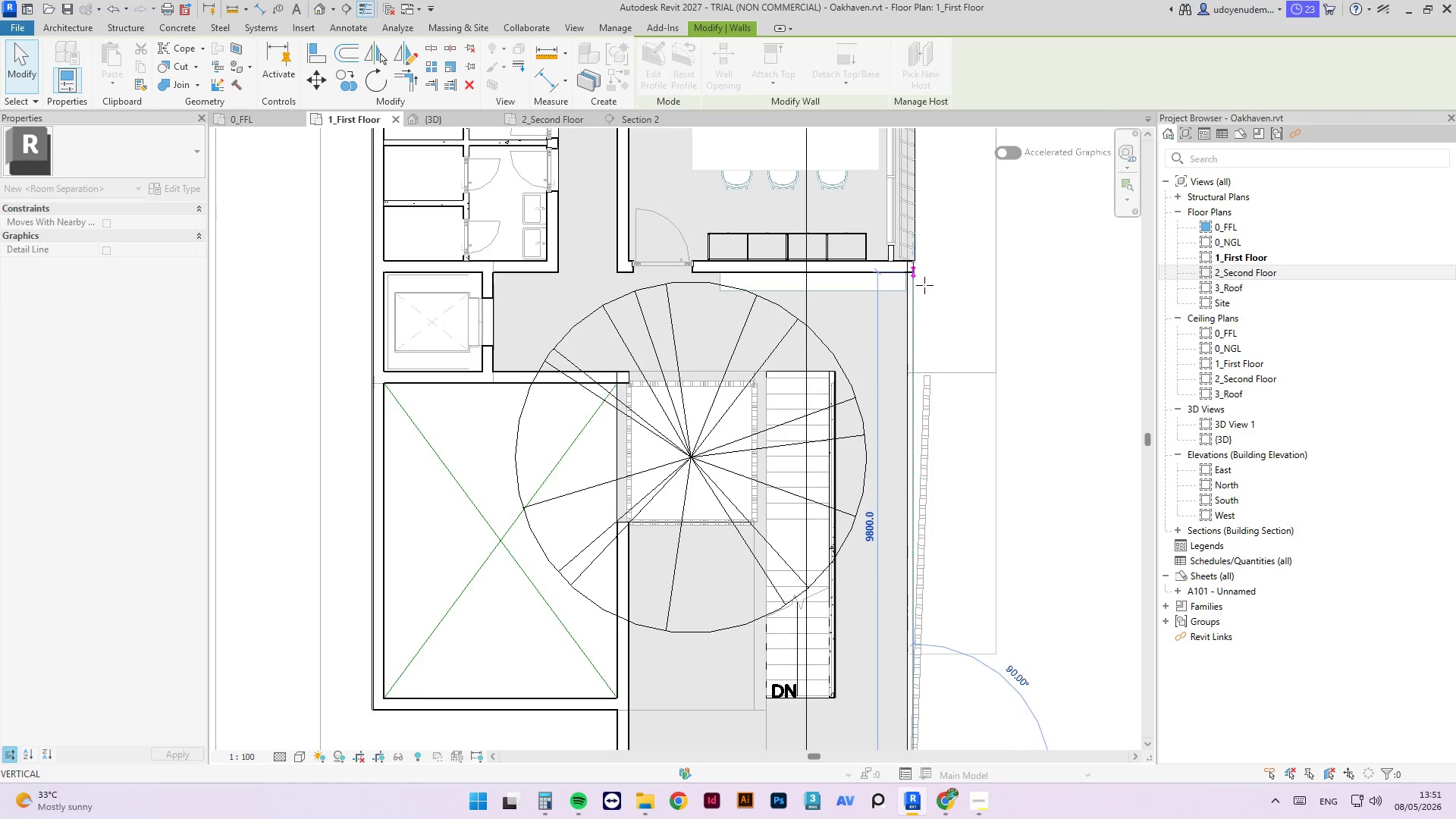 
scroll: coordinate [933, 278], scroll_direction: up, amount: 12.0
 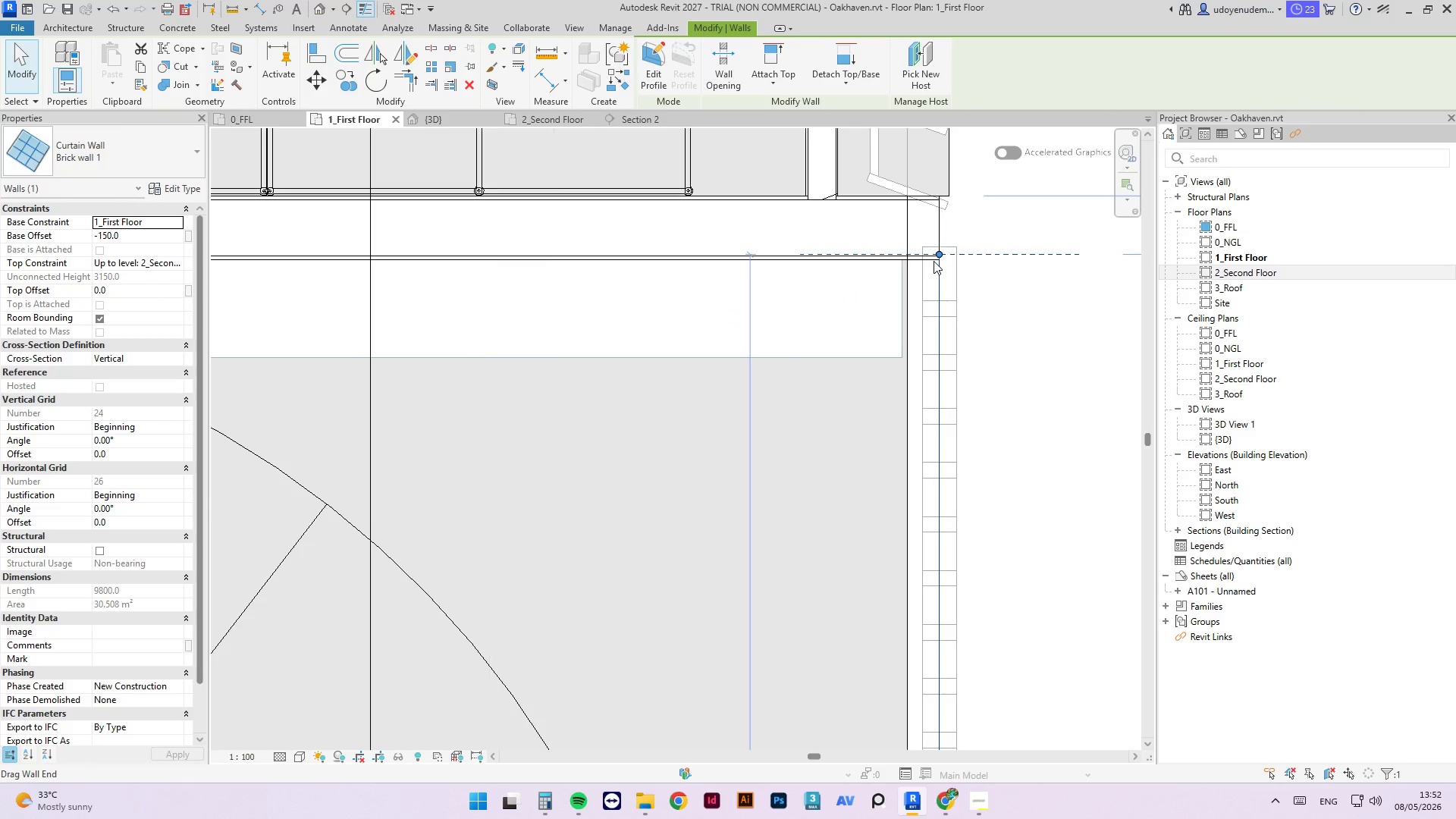 
scroll: coordinate [786, 572], scroll_direction: down, amount: 1.0
 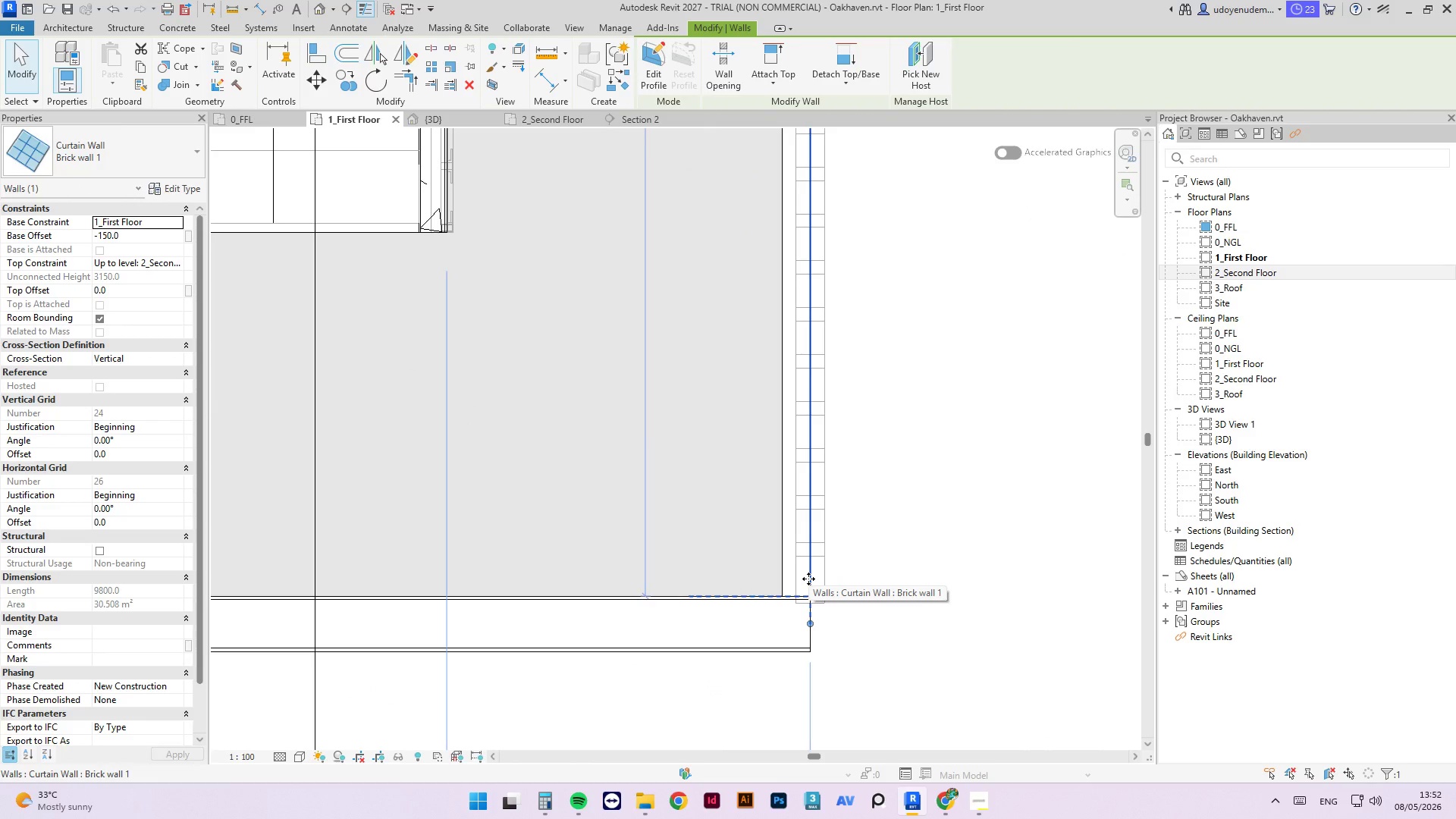 
key(Space)
 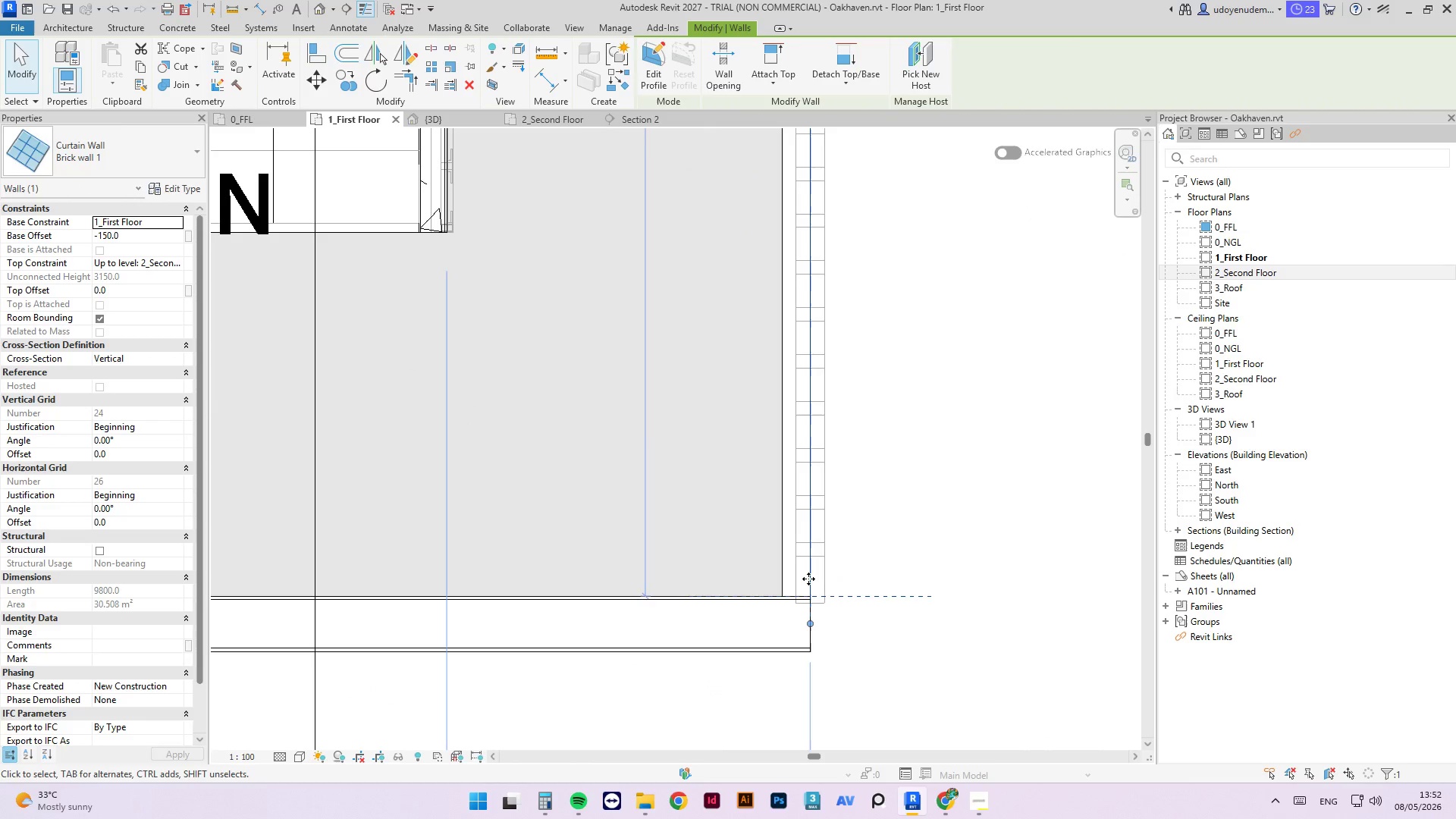 
key(ArrowLeft)
 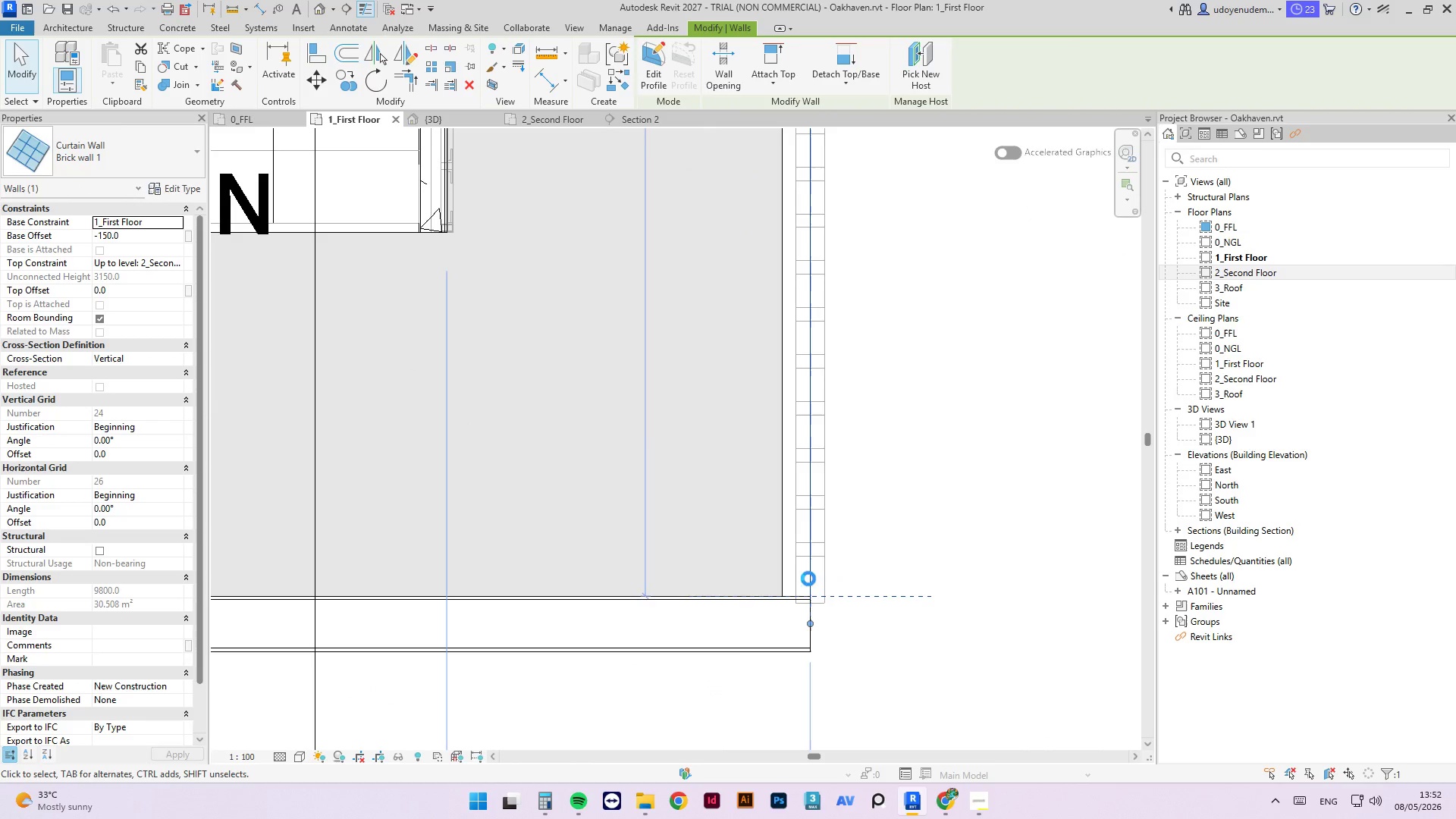 
key(Escape)
 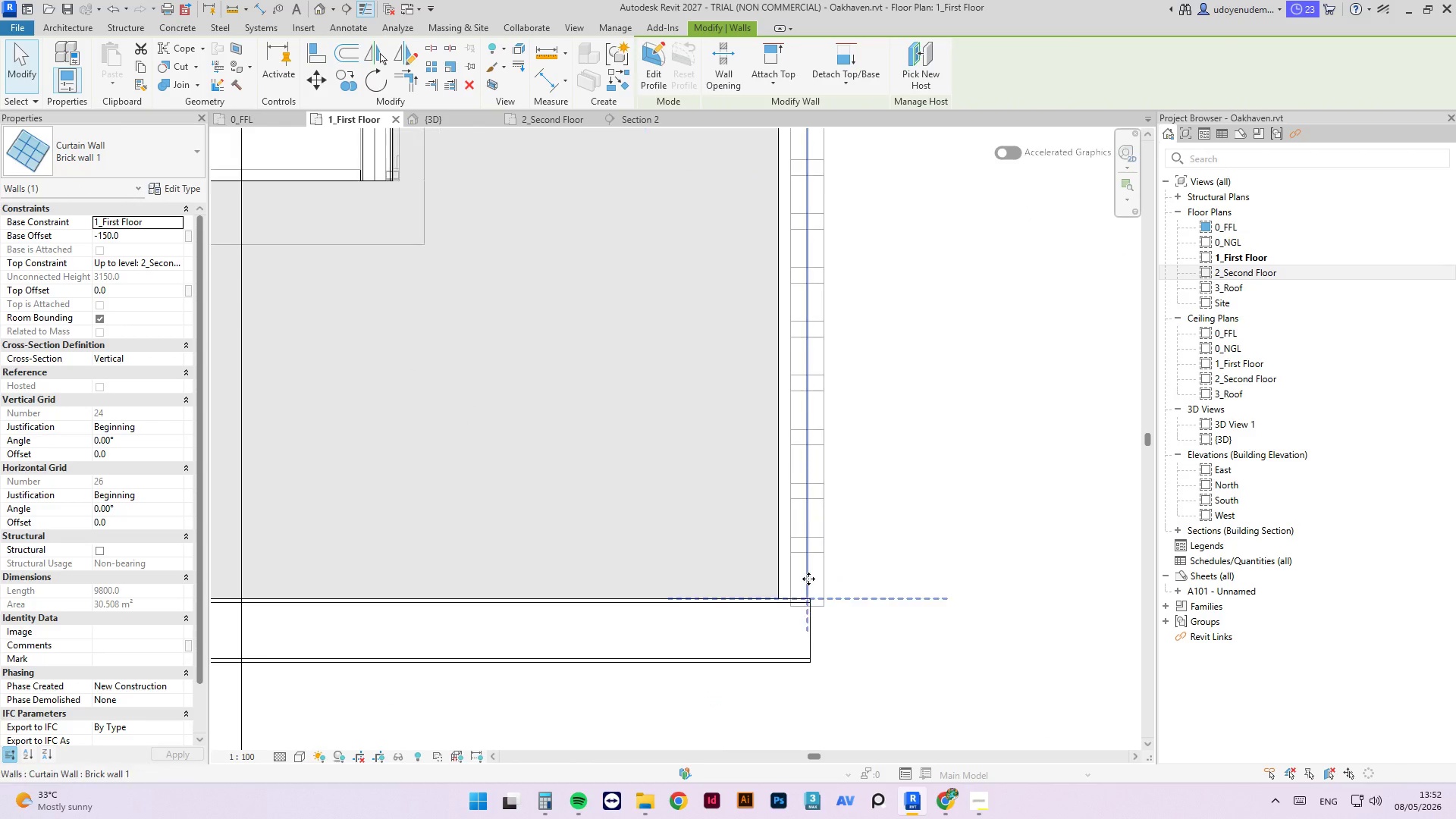 
scroll: coordinate [770, 168], scroll_direction: down, amount: 15.0
 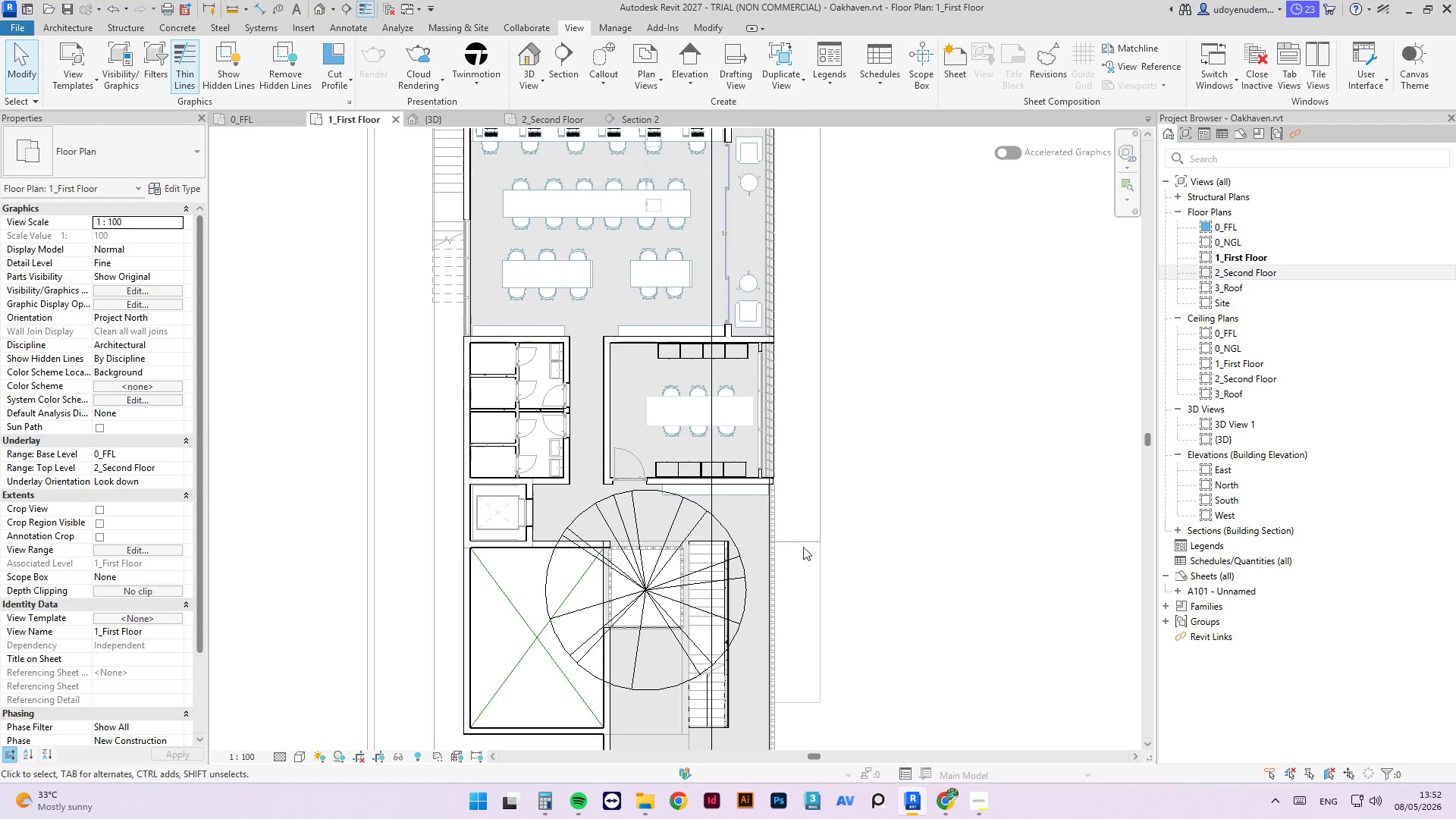 
scroll: coordinate [776, 484], scroll_direction: up, amount: 13.0
 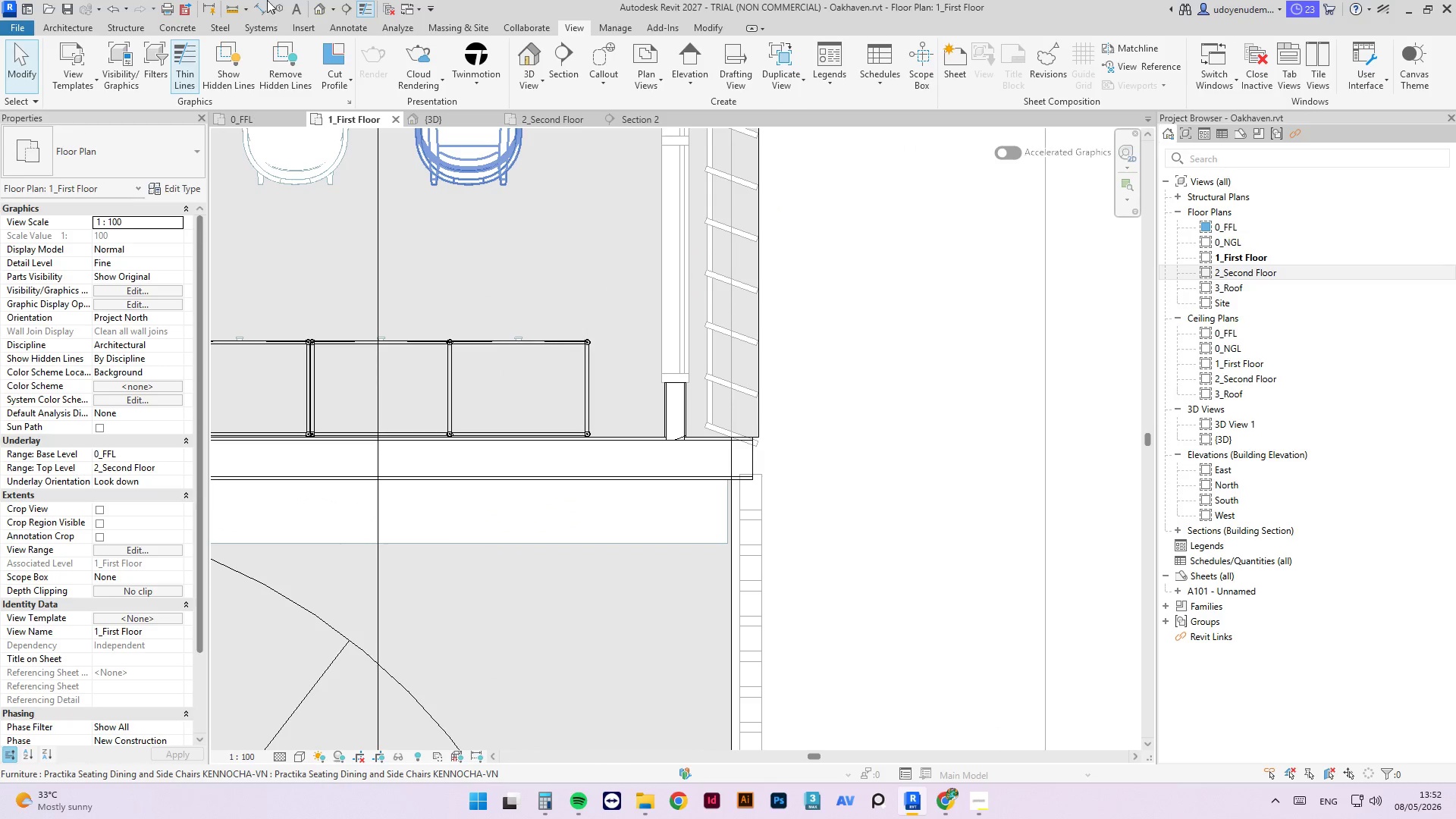 
left_click([259, 3])
 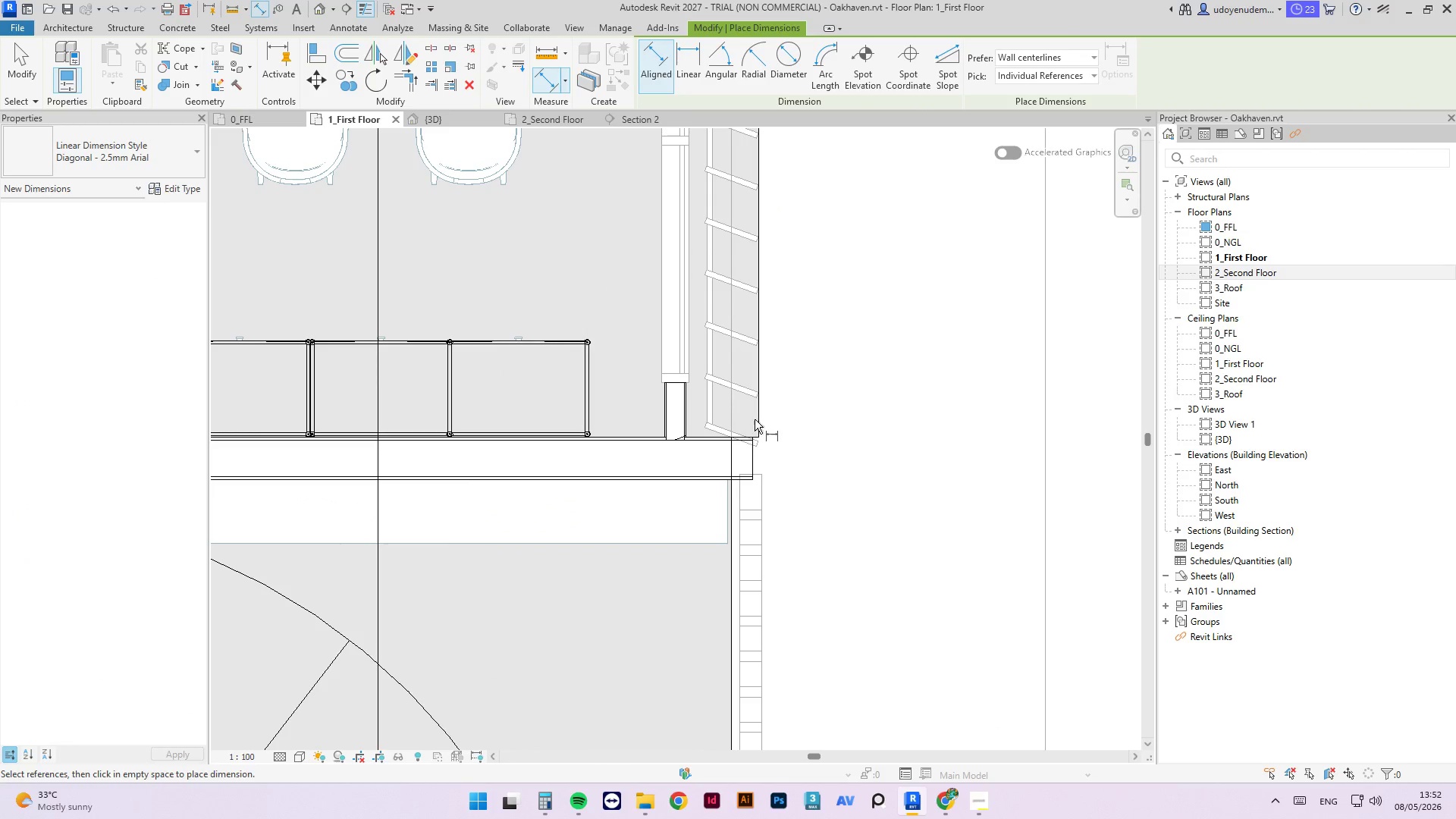 
left_click([758, 419])
 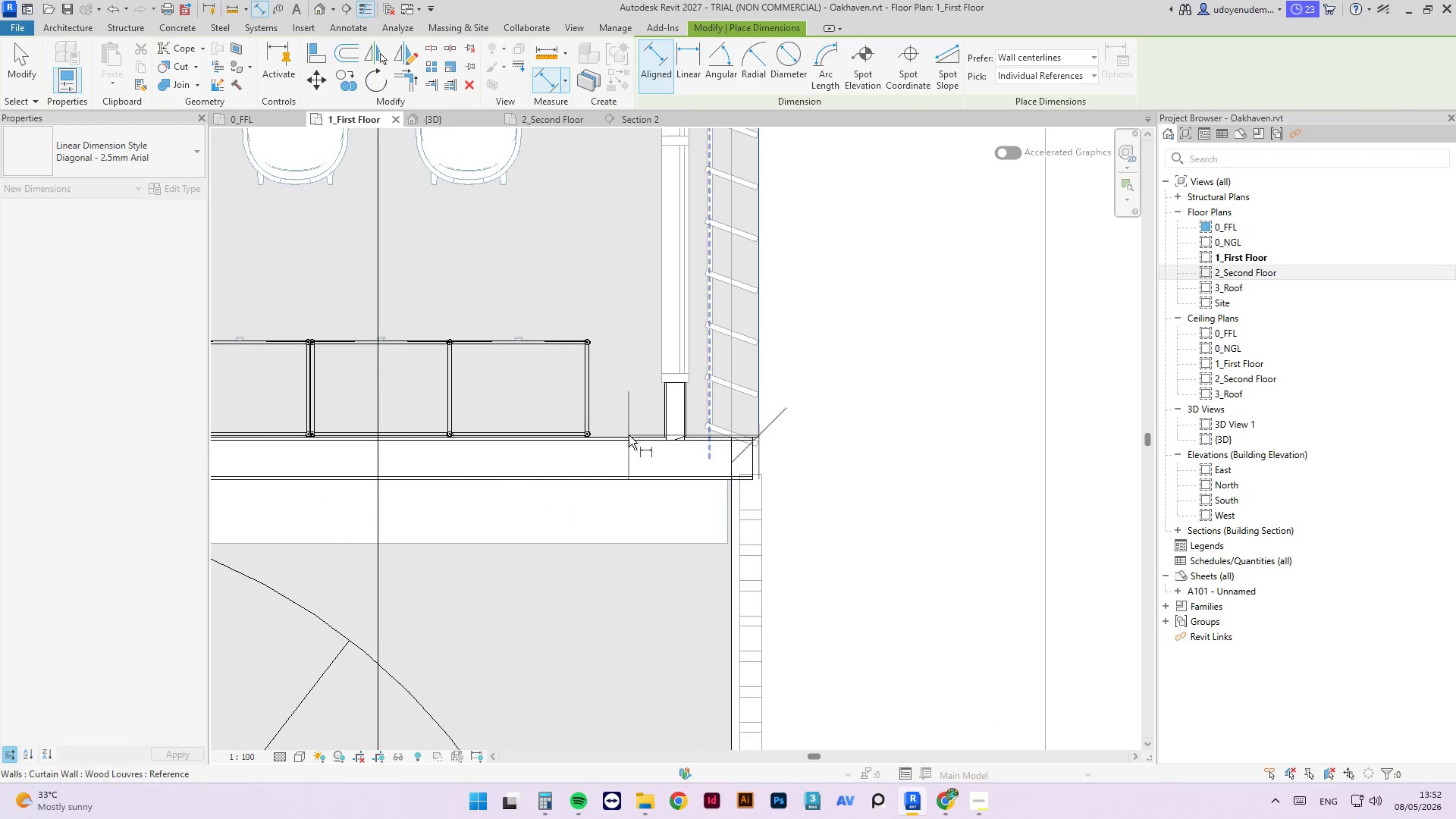 
scroll: coordinate [649, 431], scroll_direction: down, amount: 4.0
 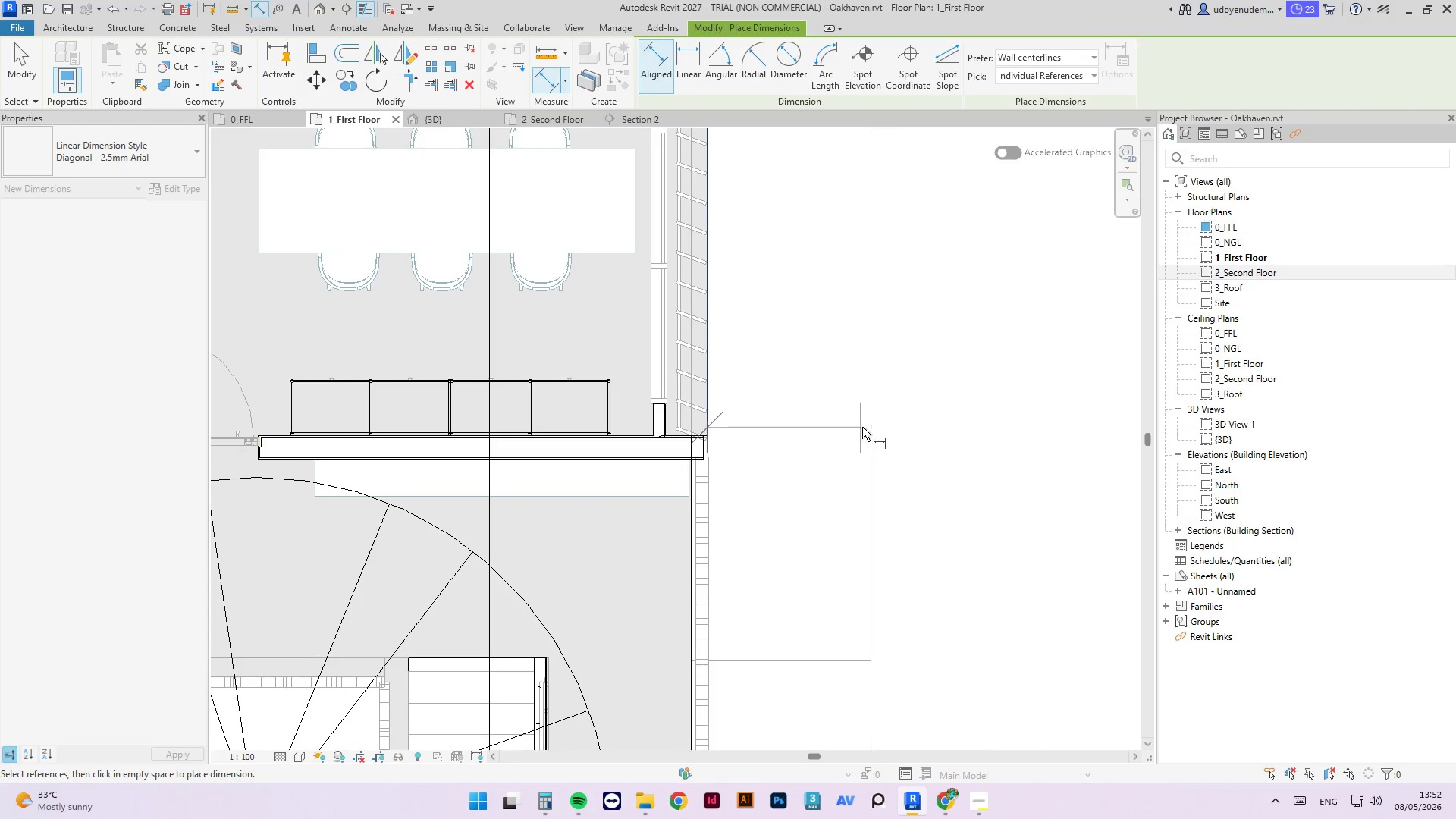 
left_click([871, 426])
 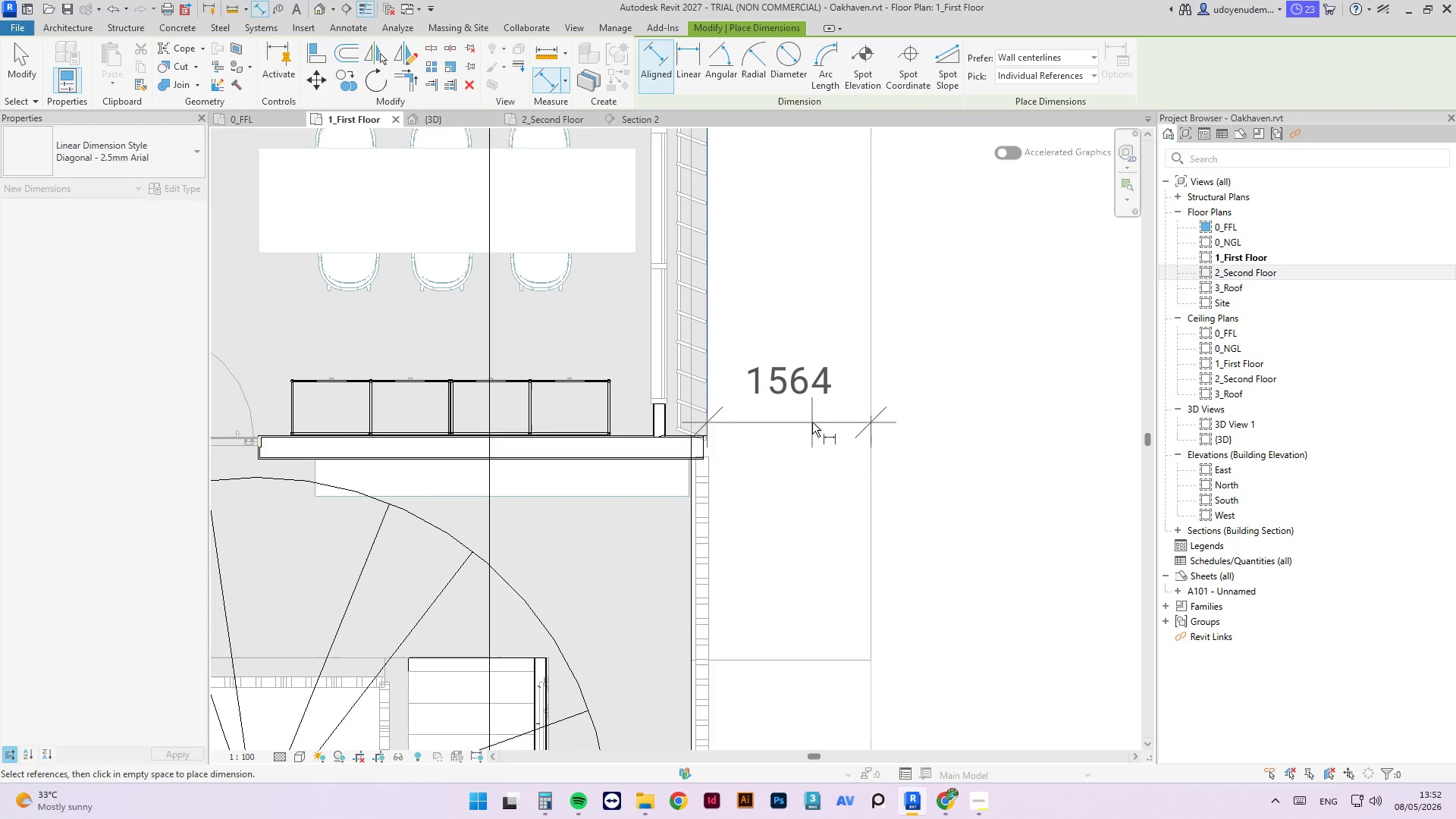 
key(Escape)
 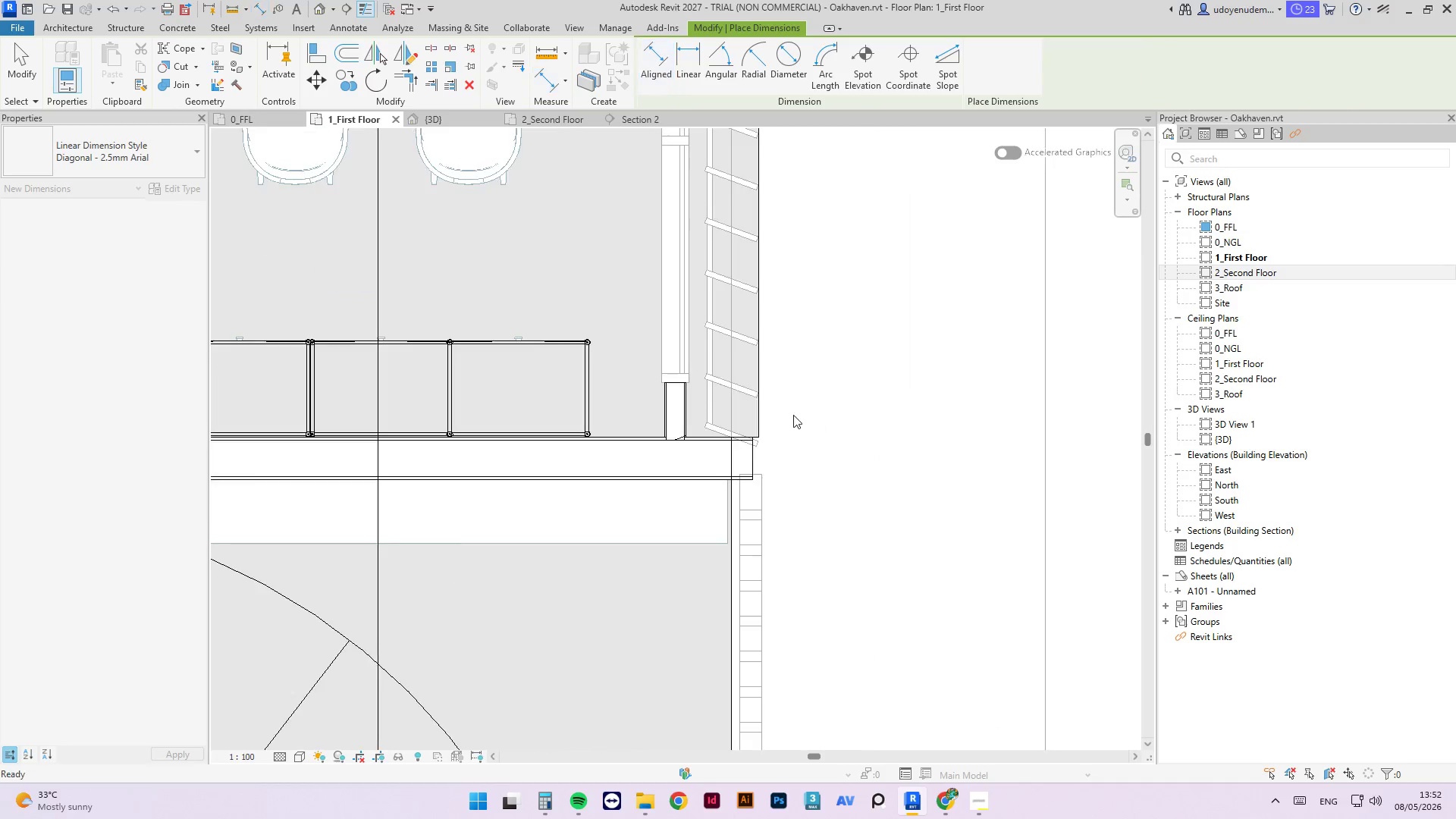 
key(Escape)
 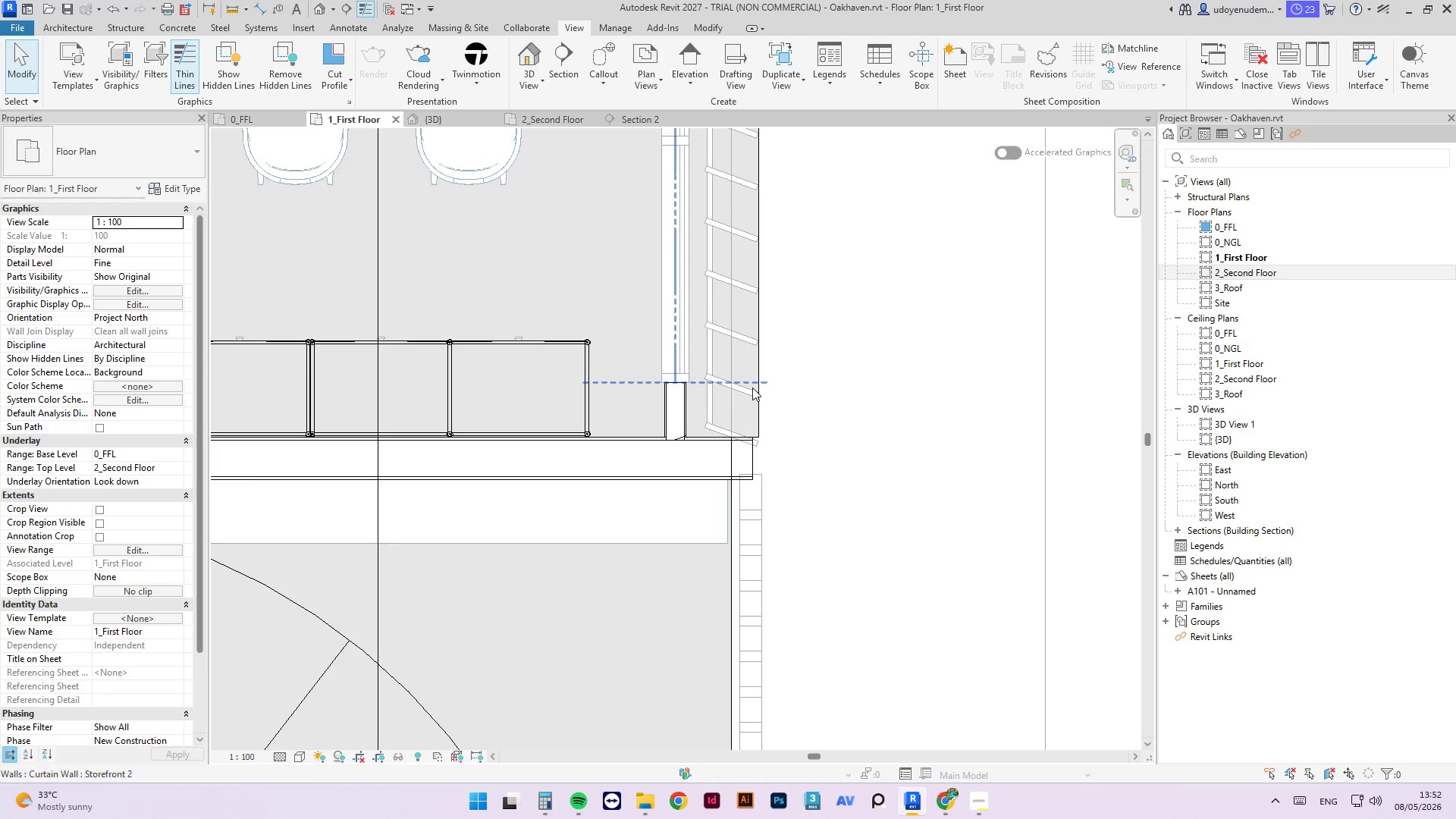 
key(Escape)
 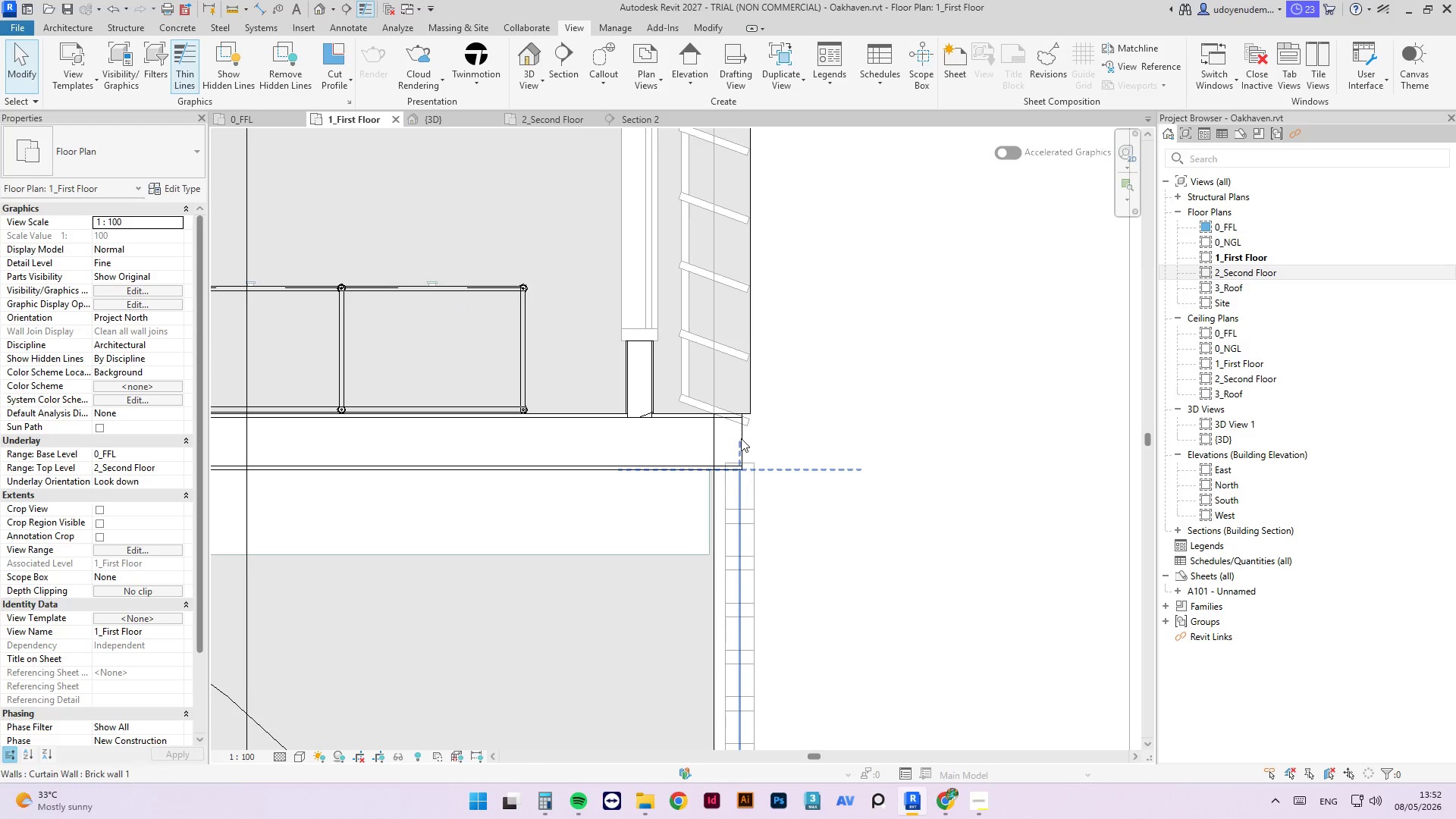 
scroll: coordinate [771, 463], scroll_direction: up, amount: 2.0
 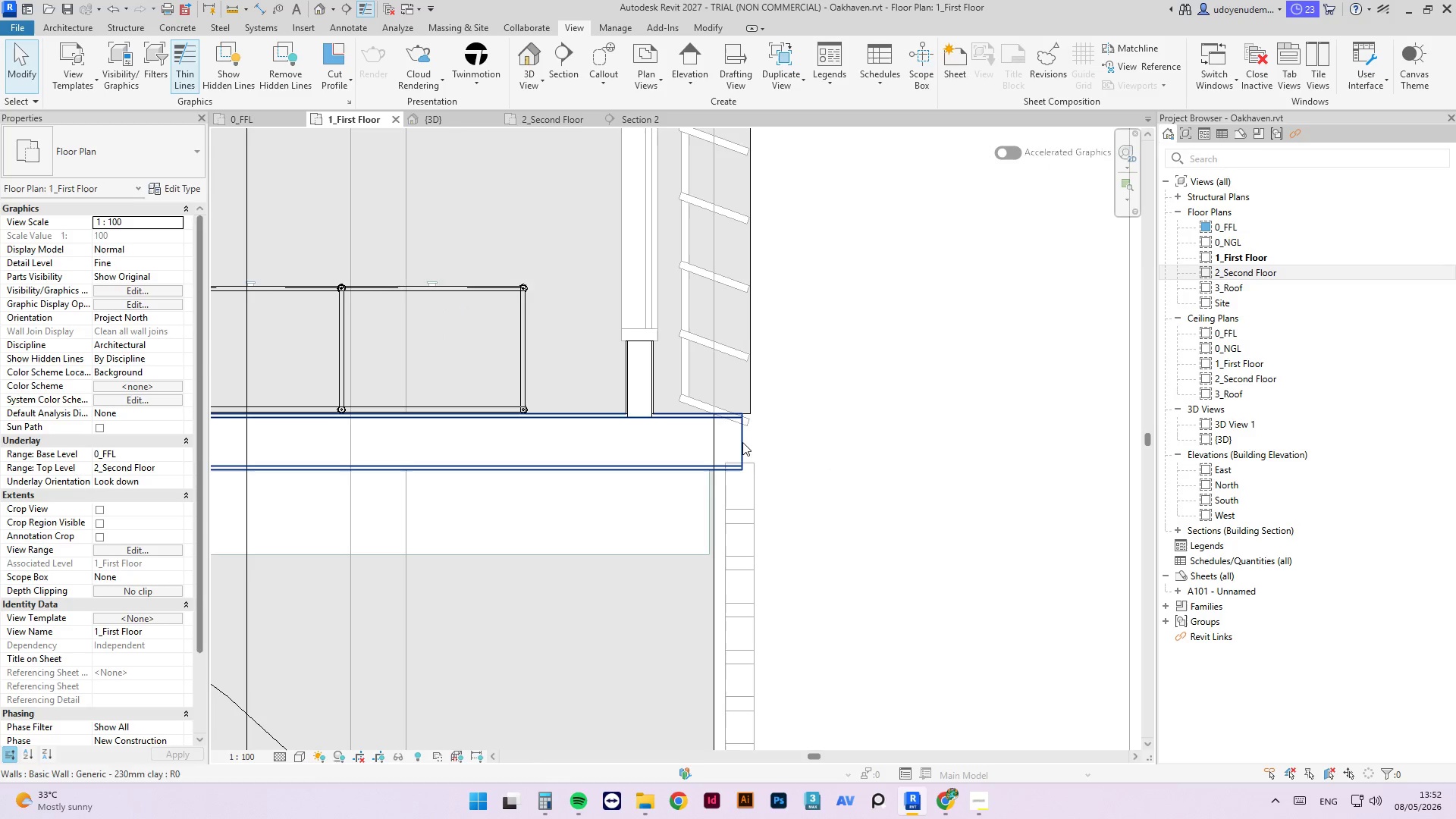 
type(al)
 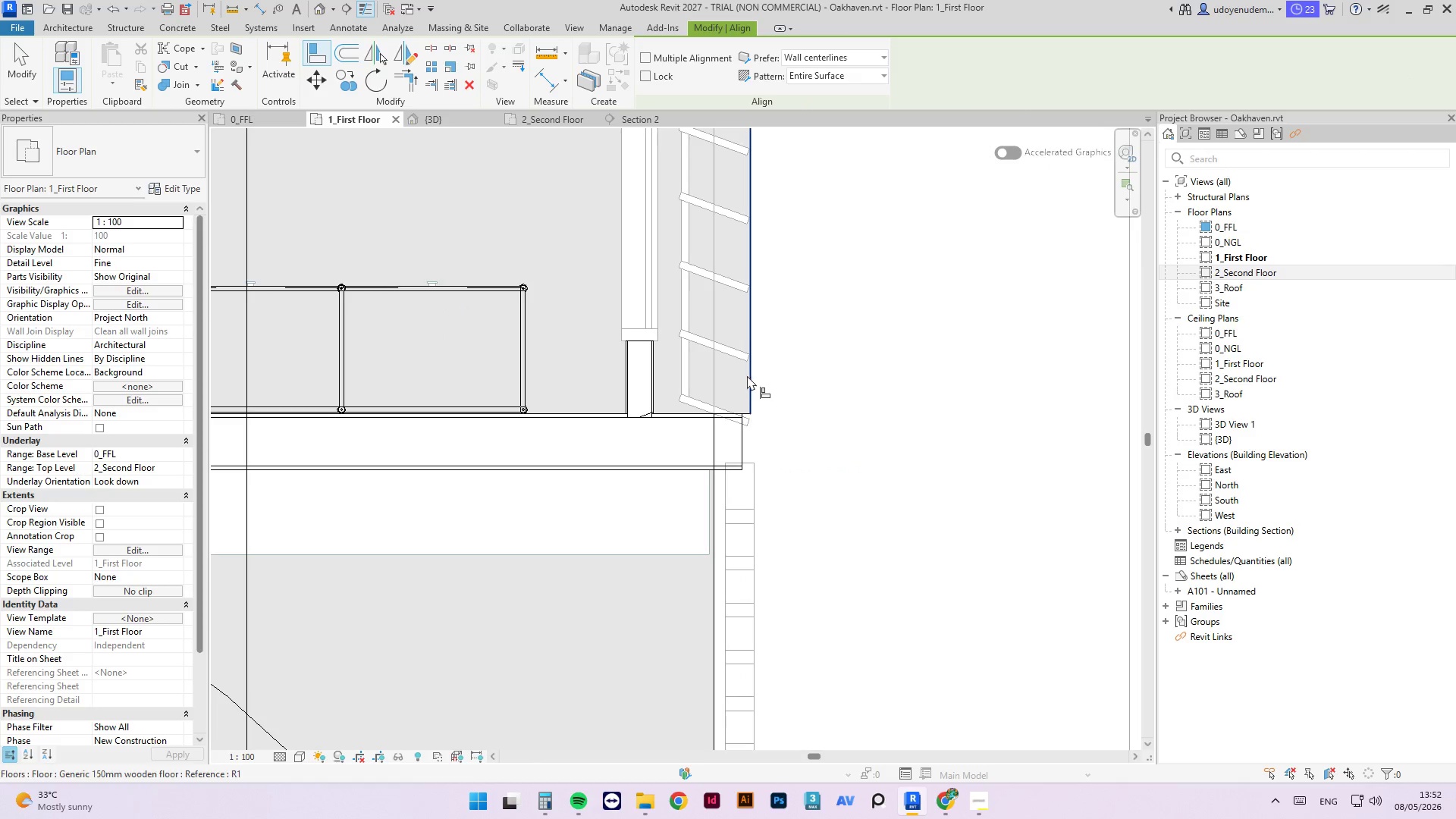 
left_click([750, 376])
 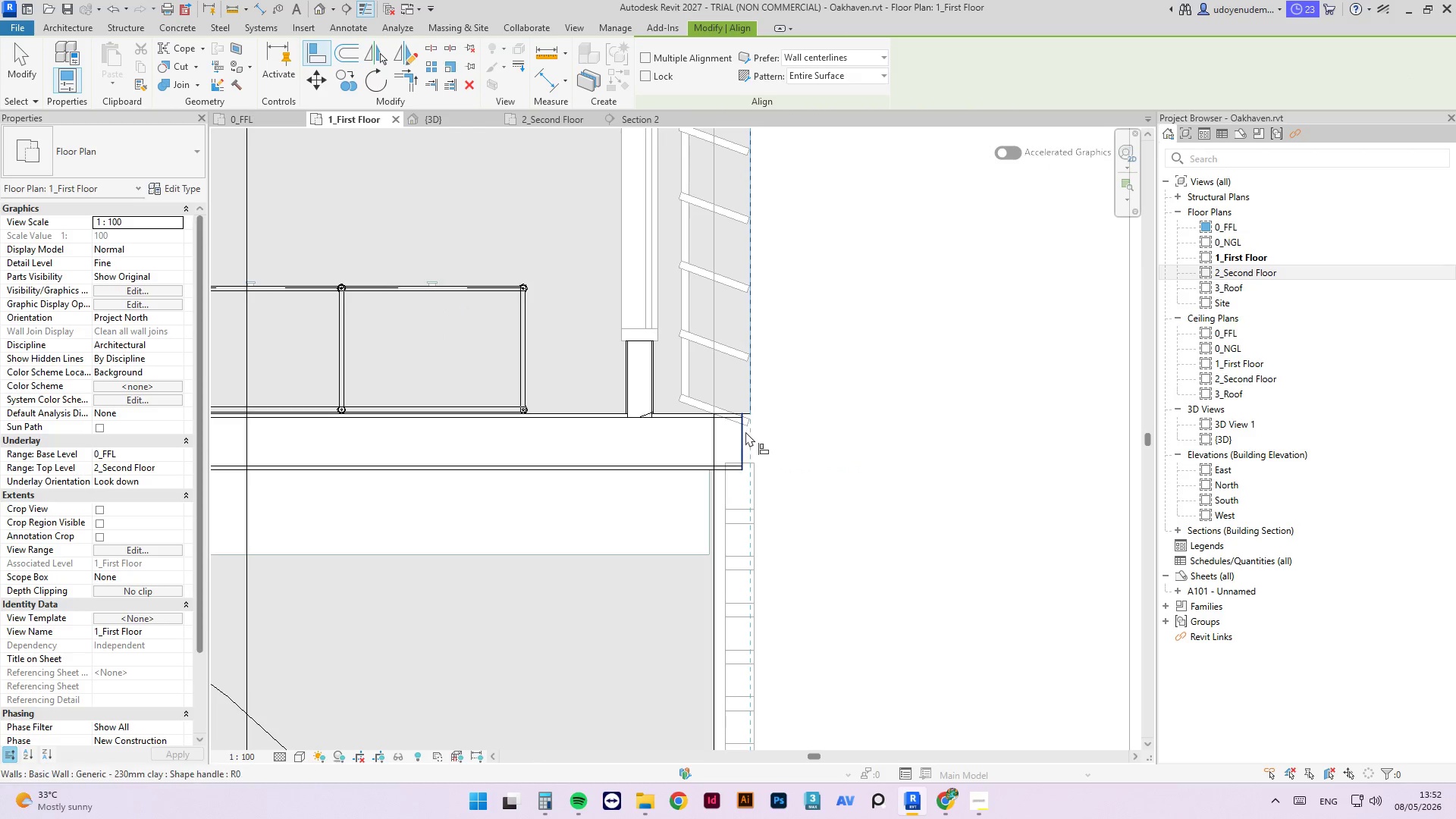 
left_click([745, 432])
 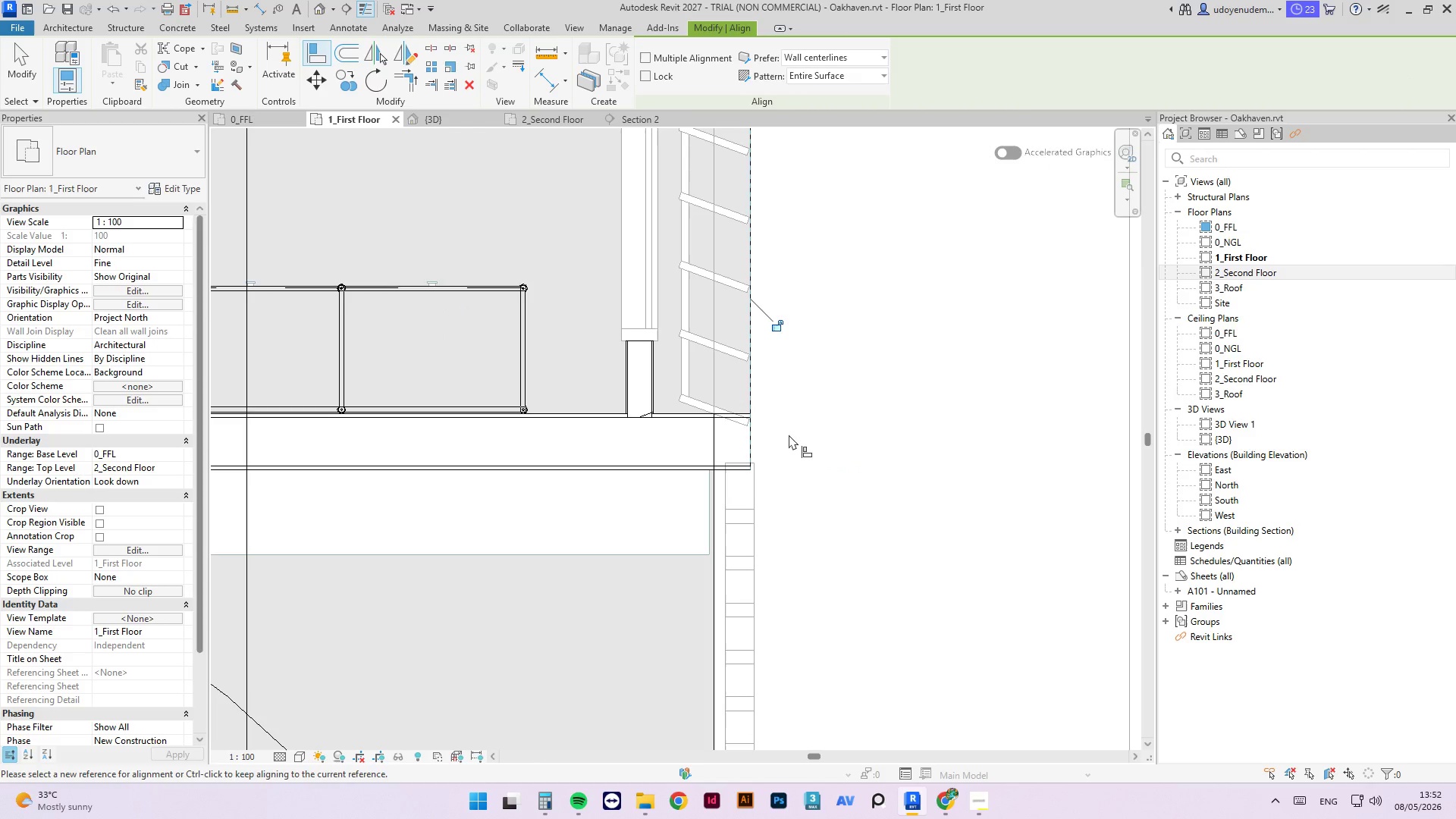 
key(Escape)
 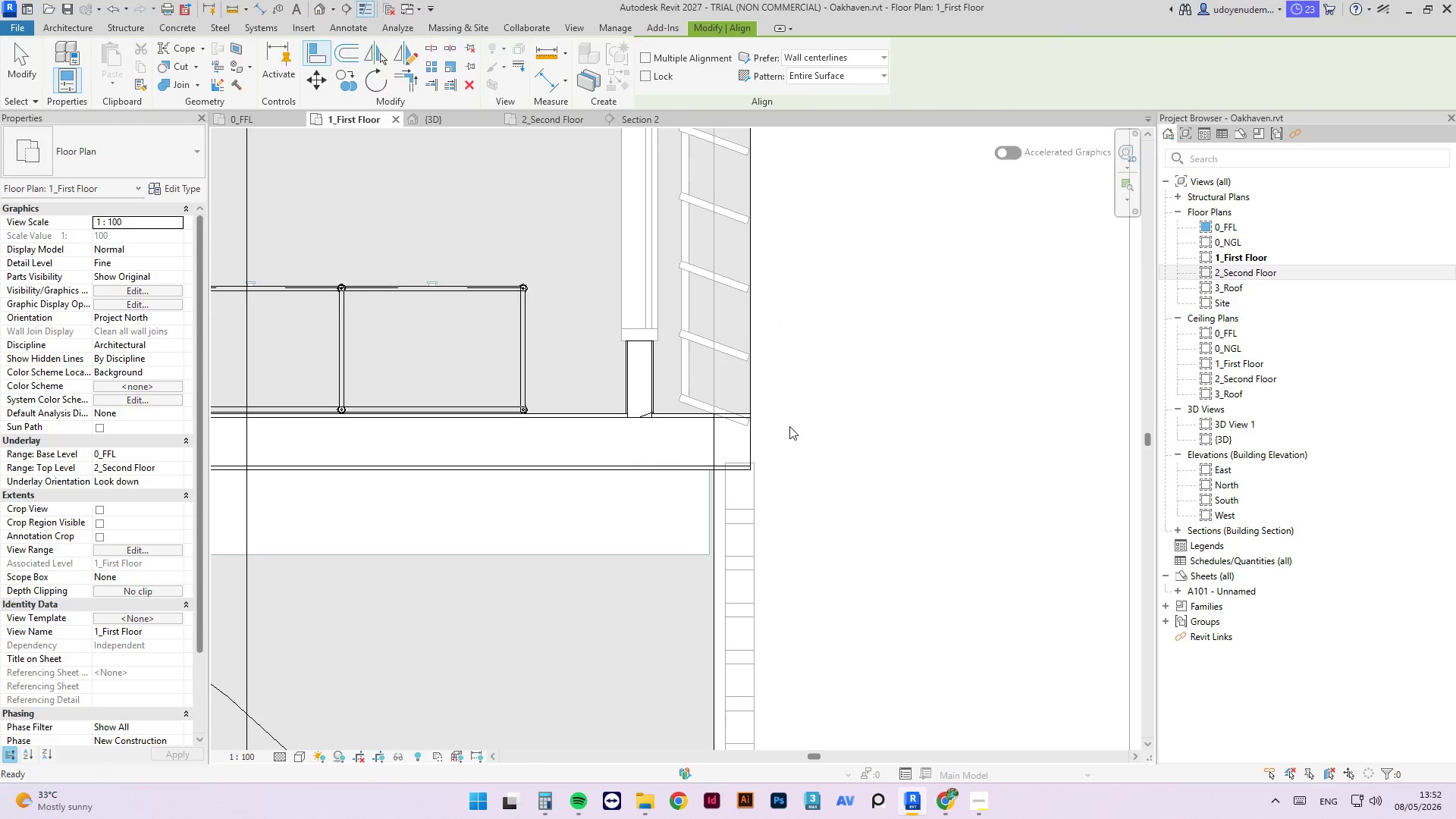 
key(Escape)
 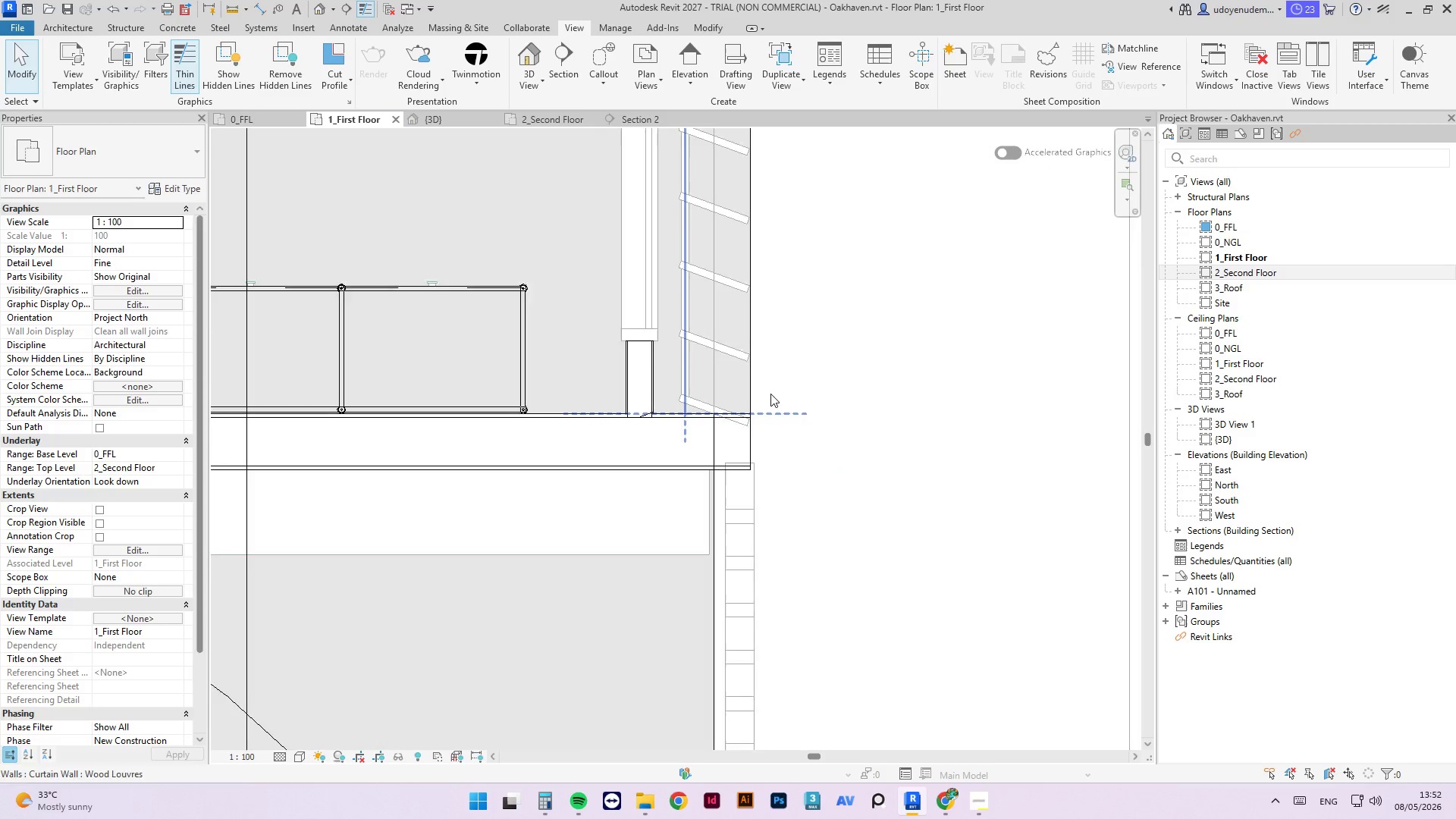 
scroll: coordinate [769, 390], scroll_direction: down, amount: 5.0
 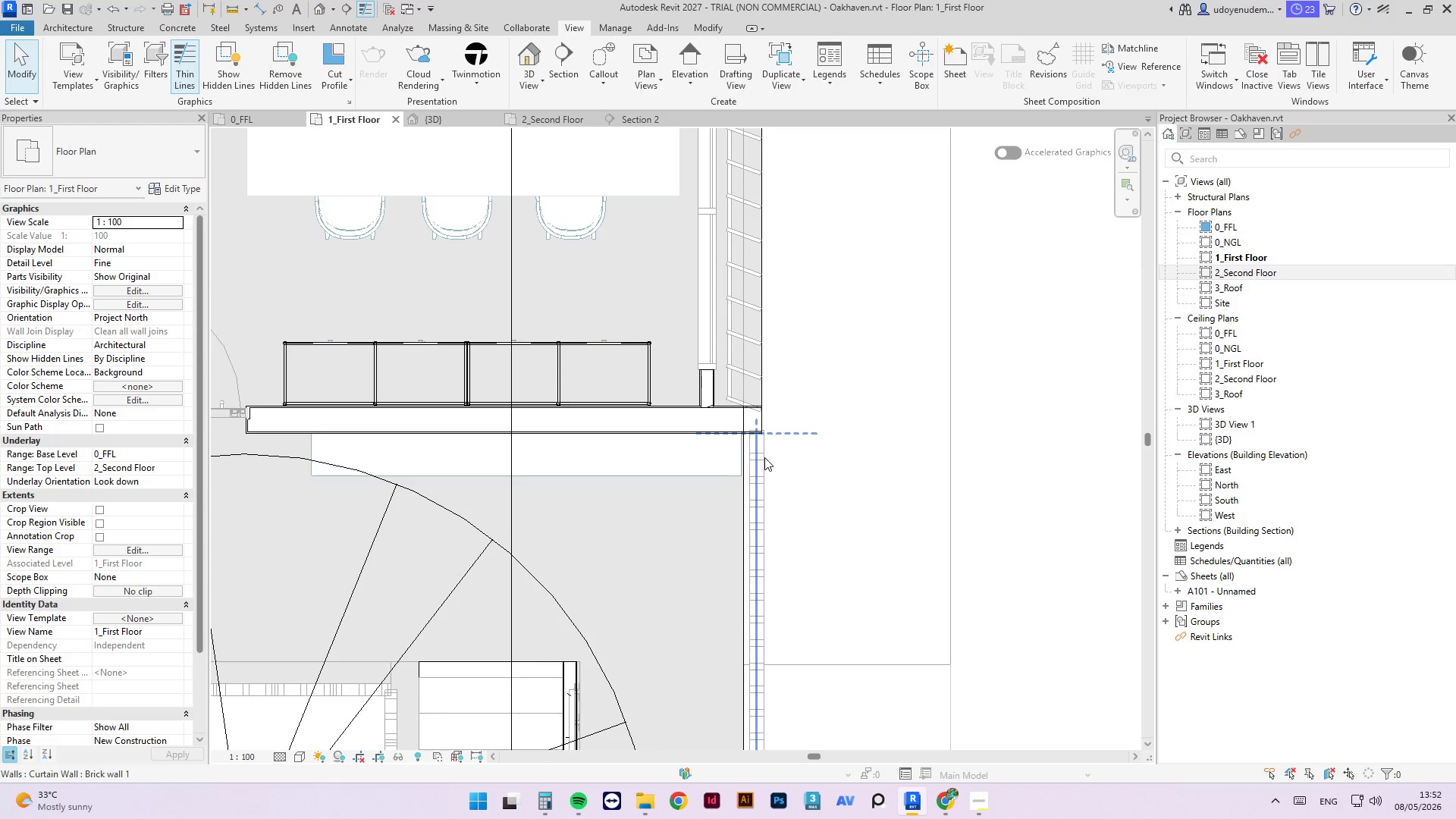 
type(al)
 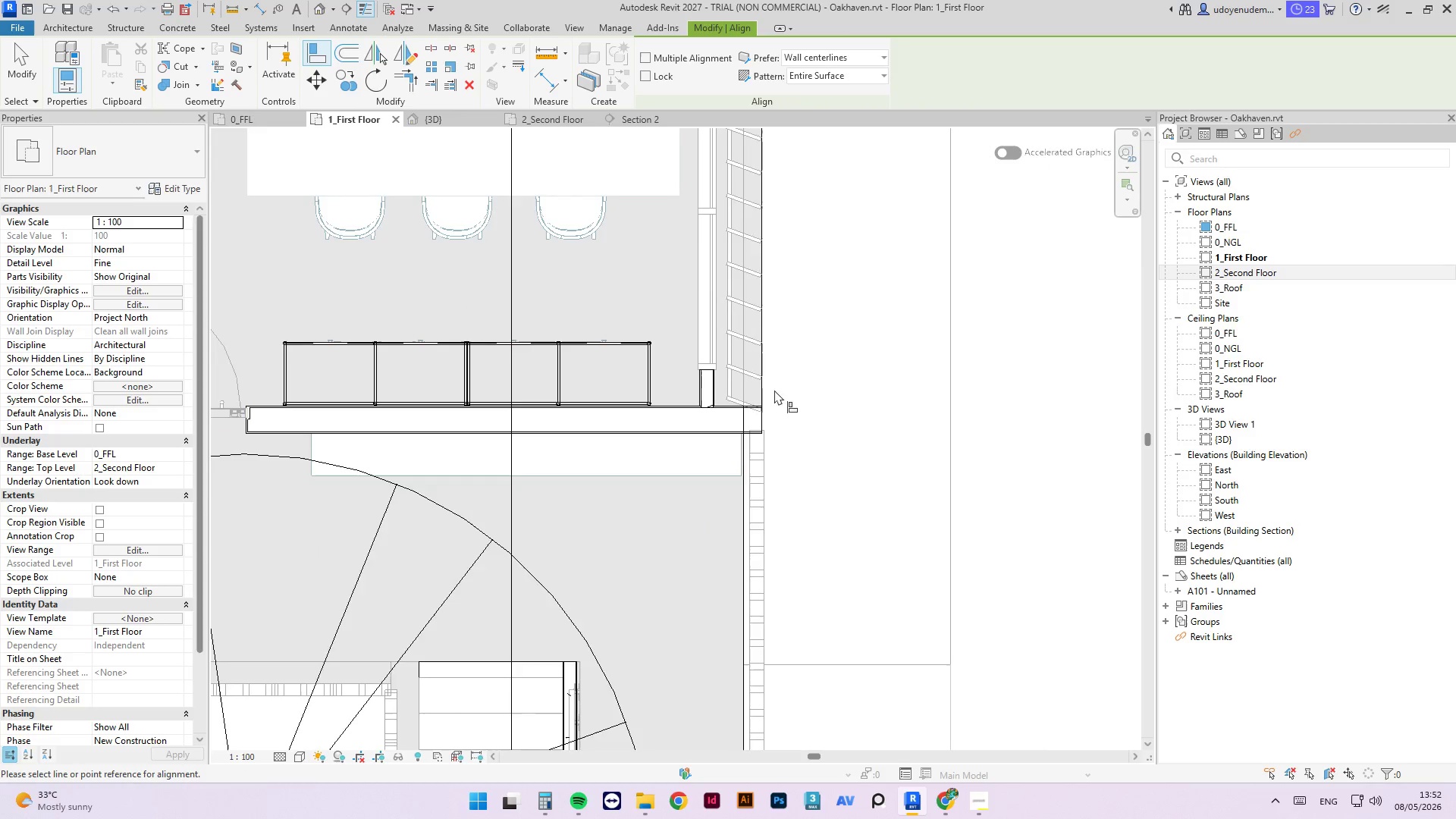 
scroll: coordinate [773, 406], scroll_direction: up, amount: 3.0
 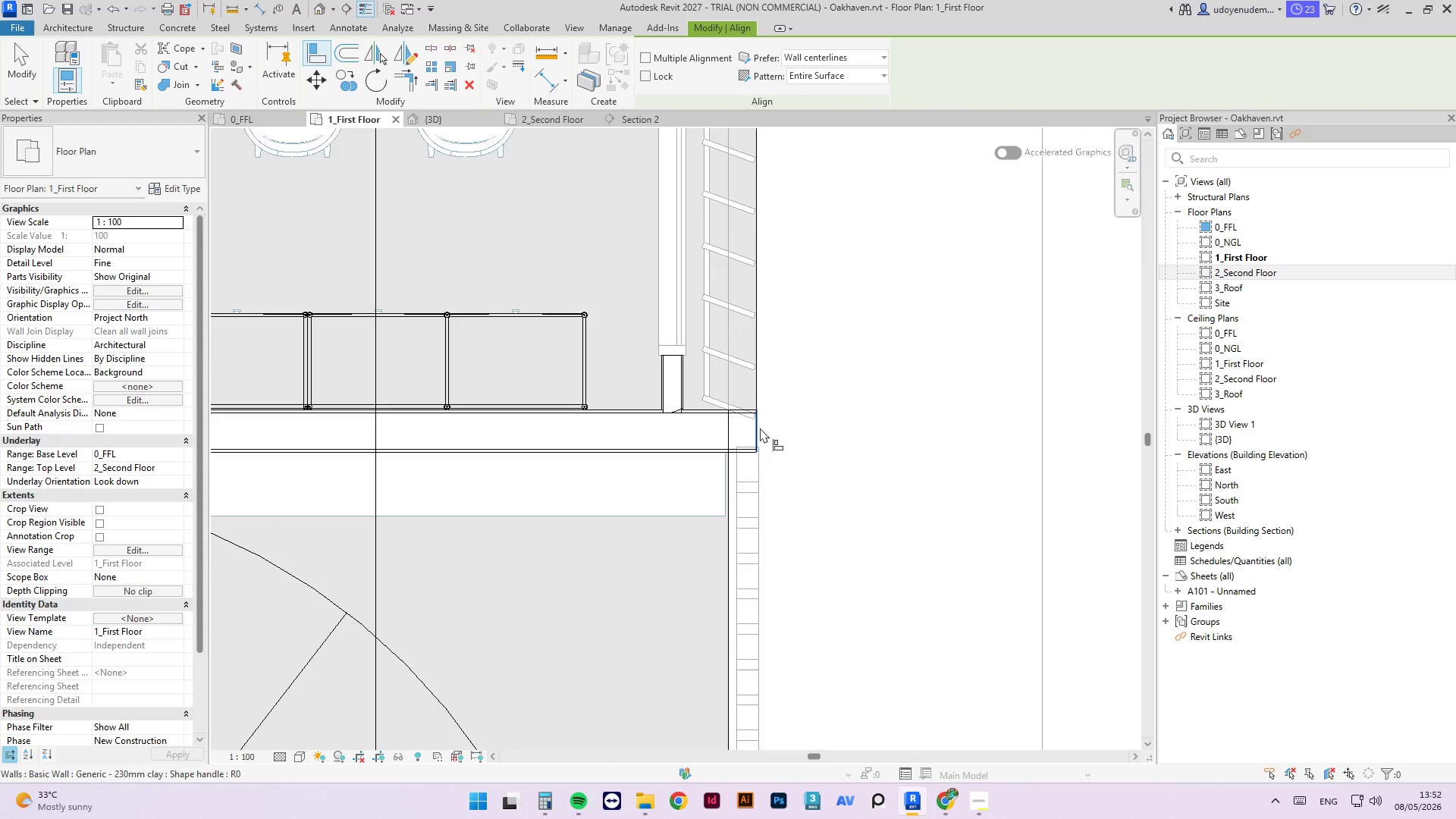 
left_click([759, 428])
 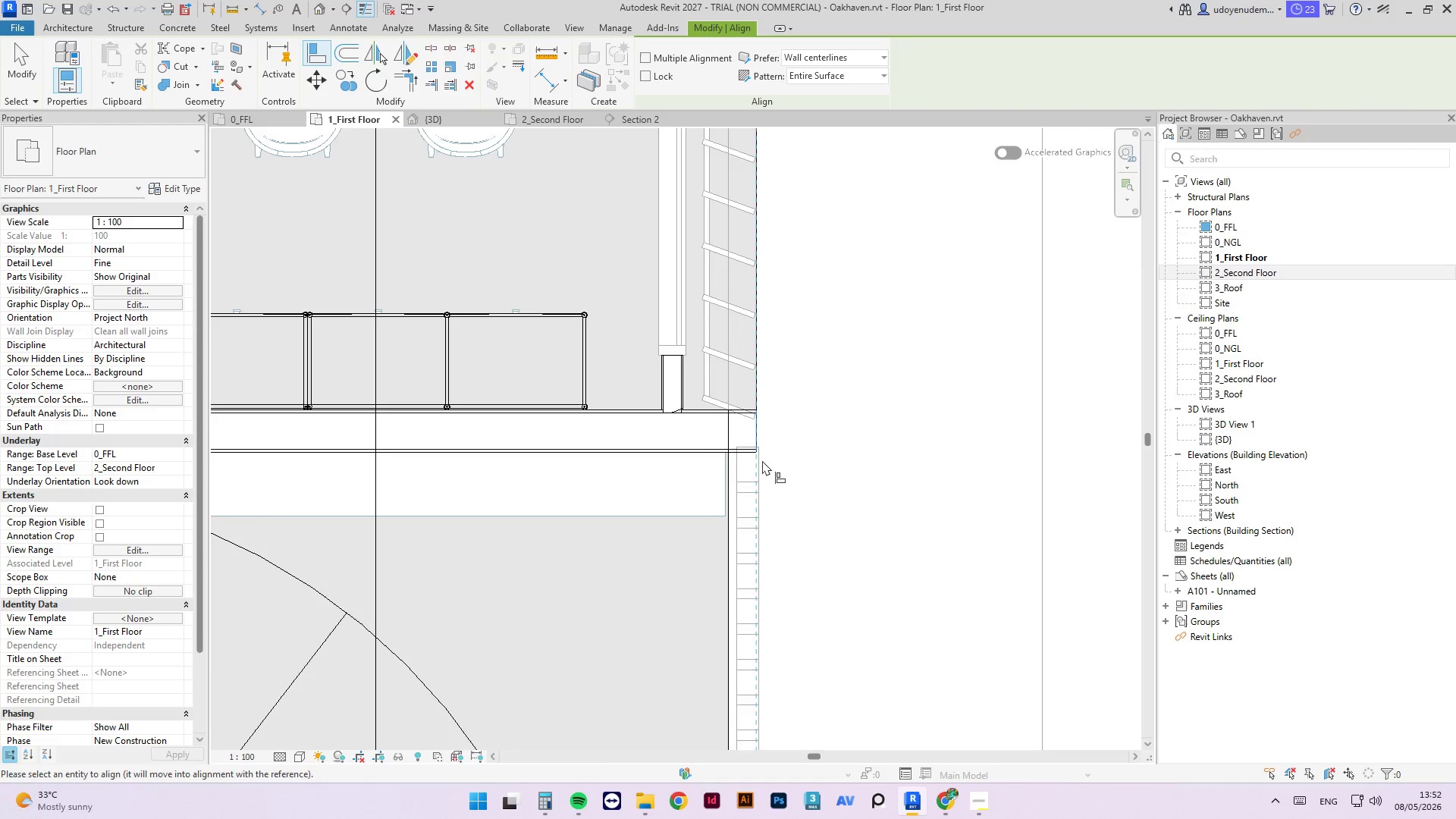 
scroll: coordinate [761, 469], scroll_direction: up, amount: 4.0
 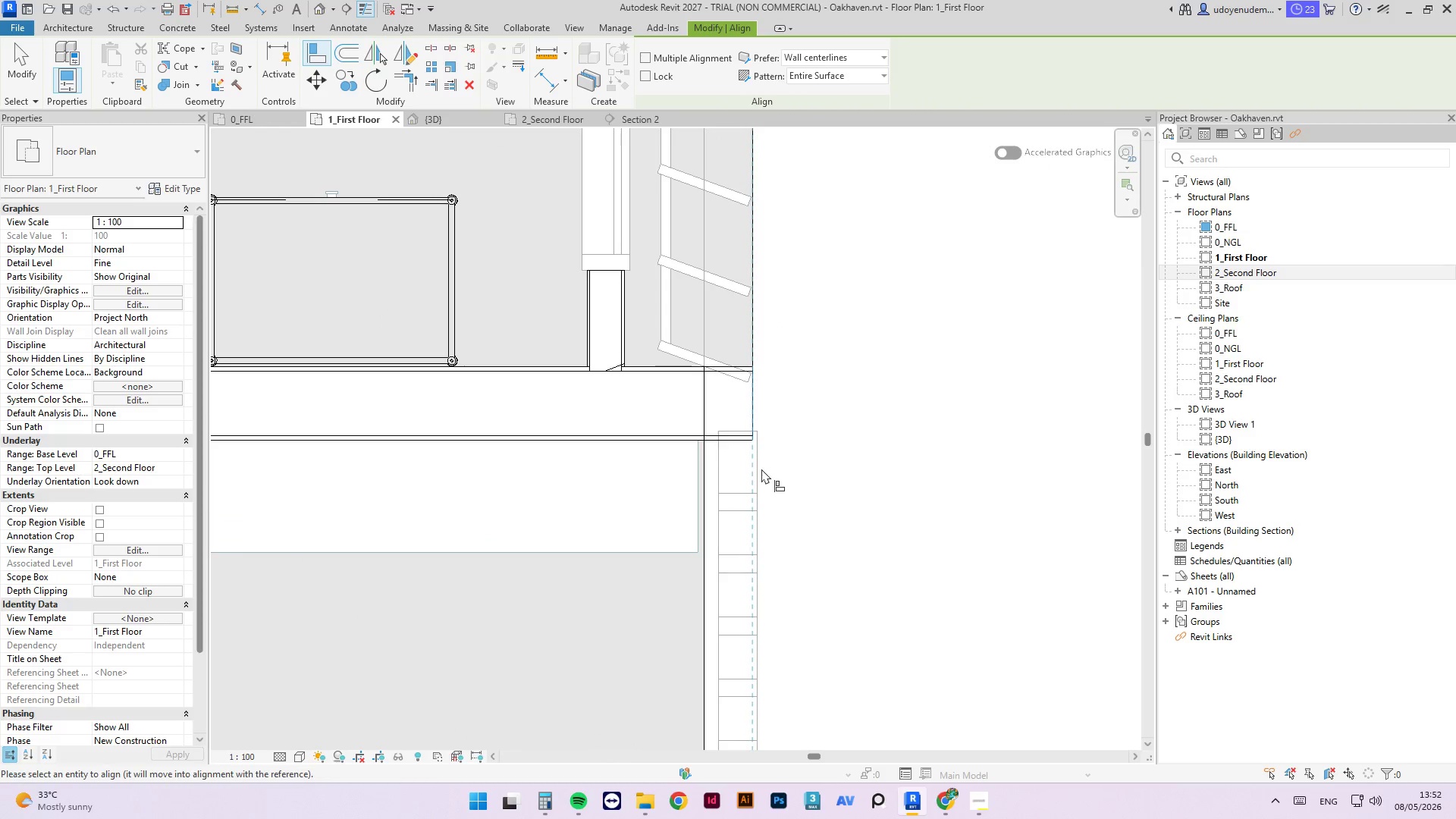 
key(Tab)
 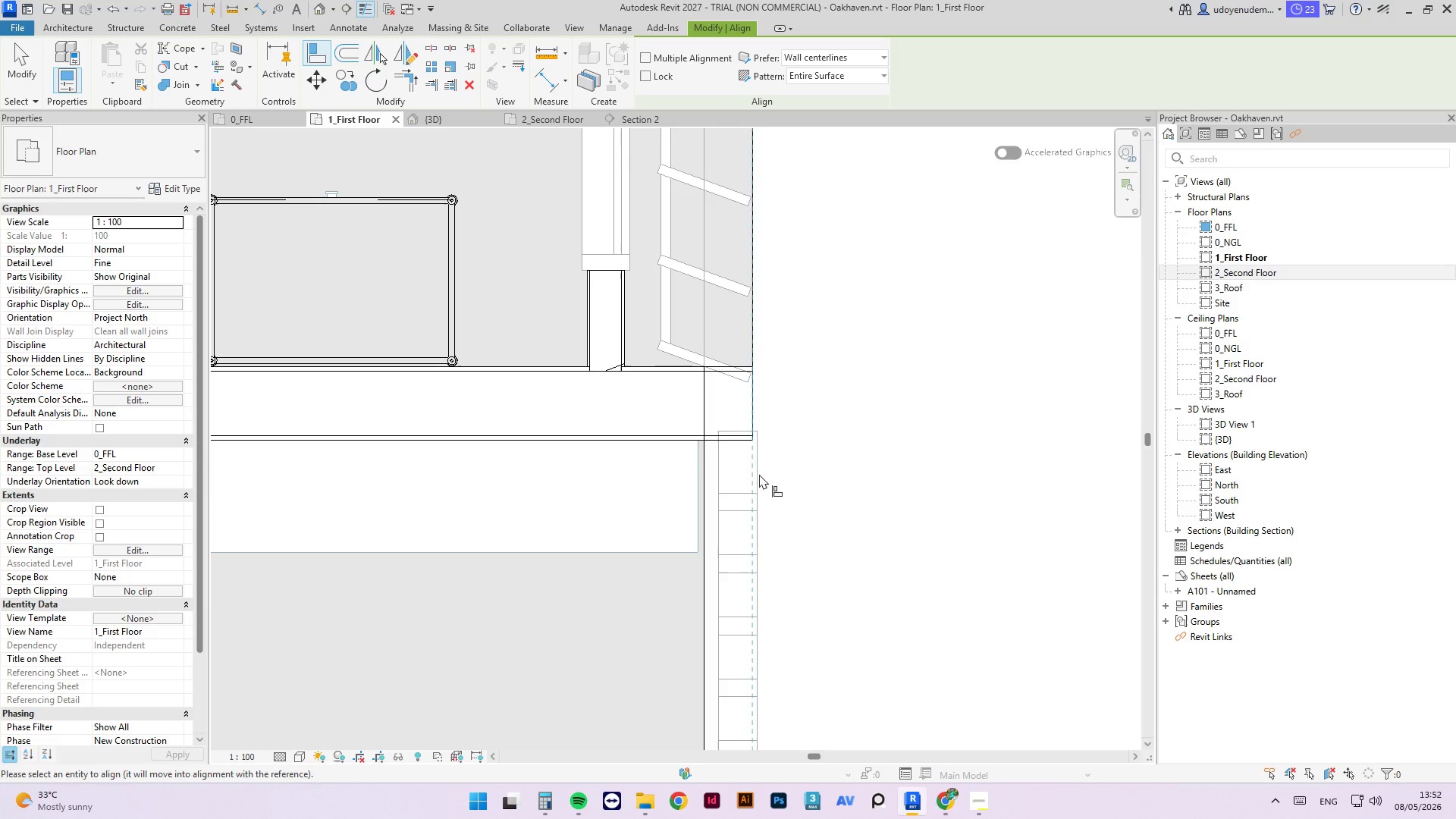 
left_click([758, 474])
 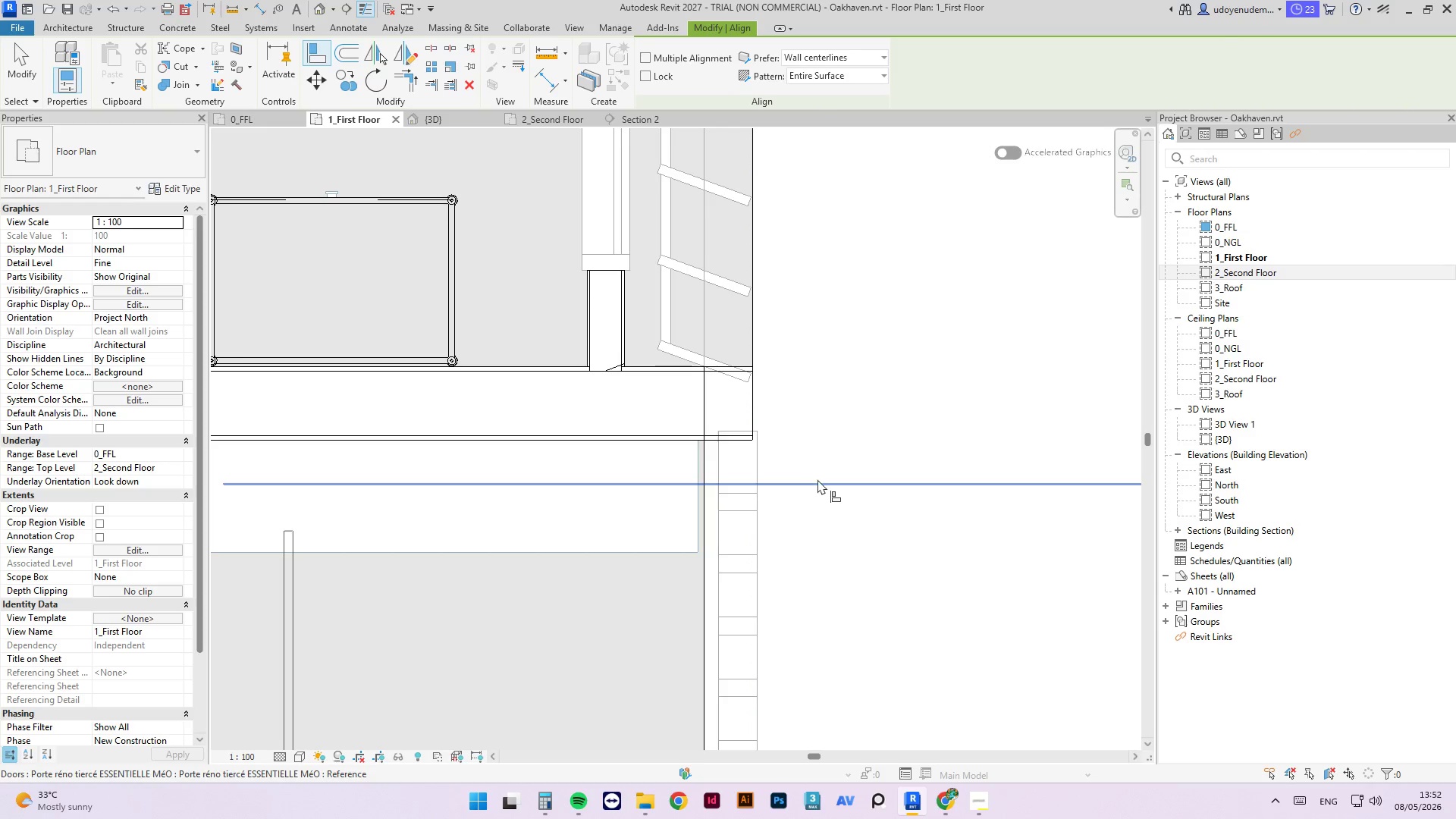 
key(Escape)
 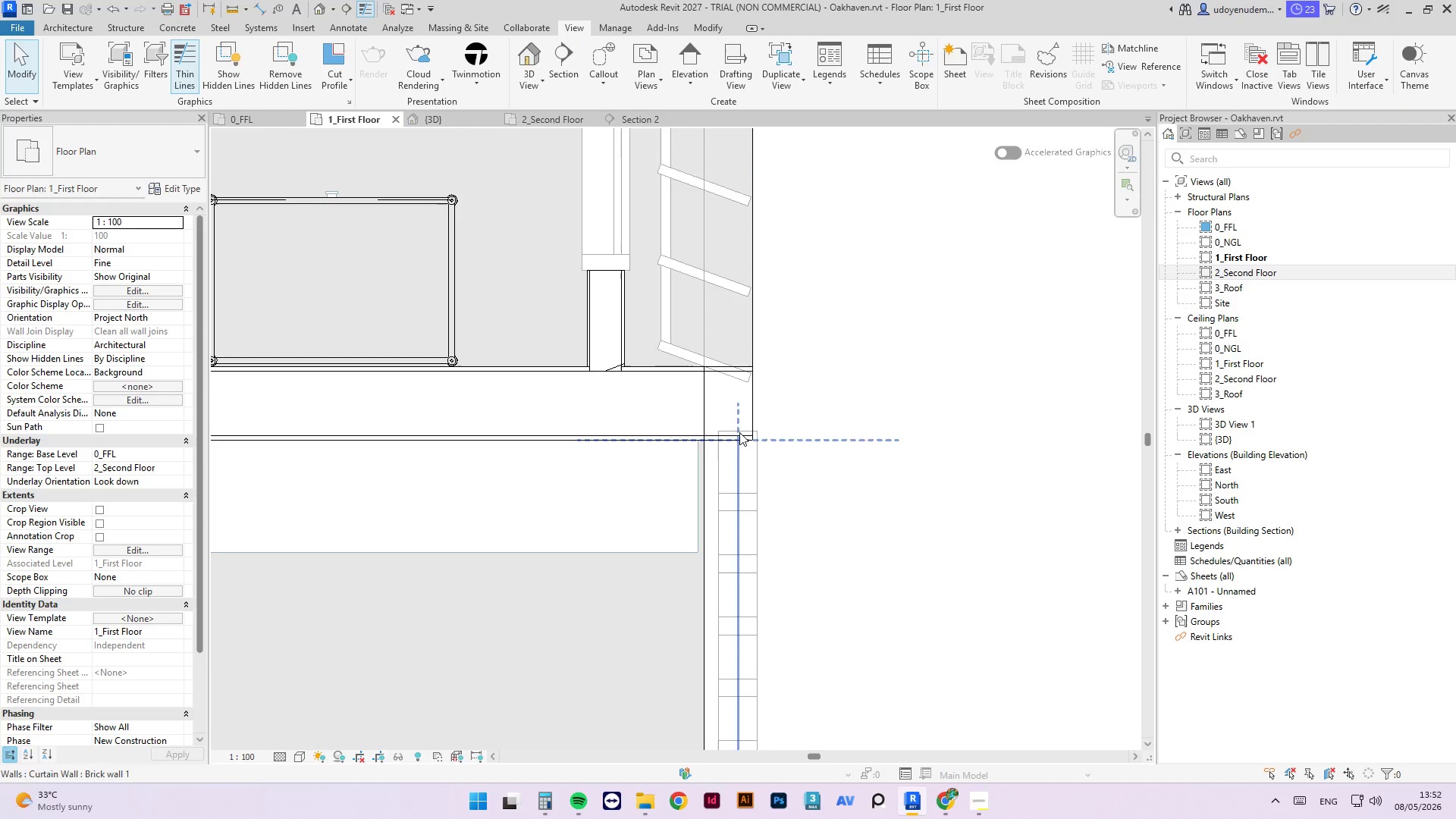 
key(Escape)
 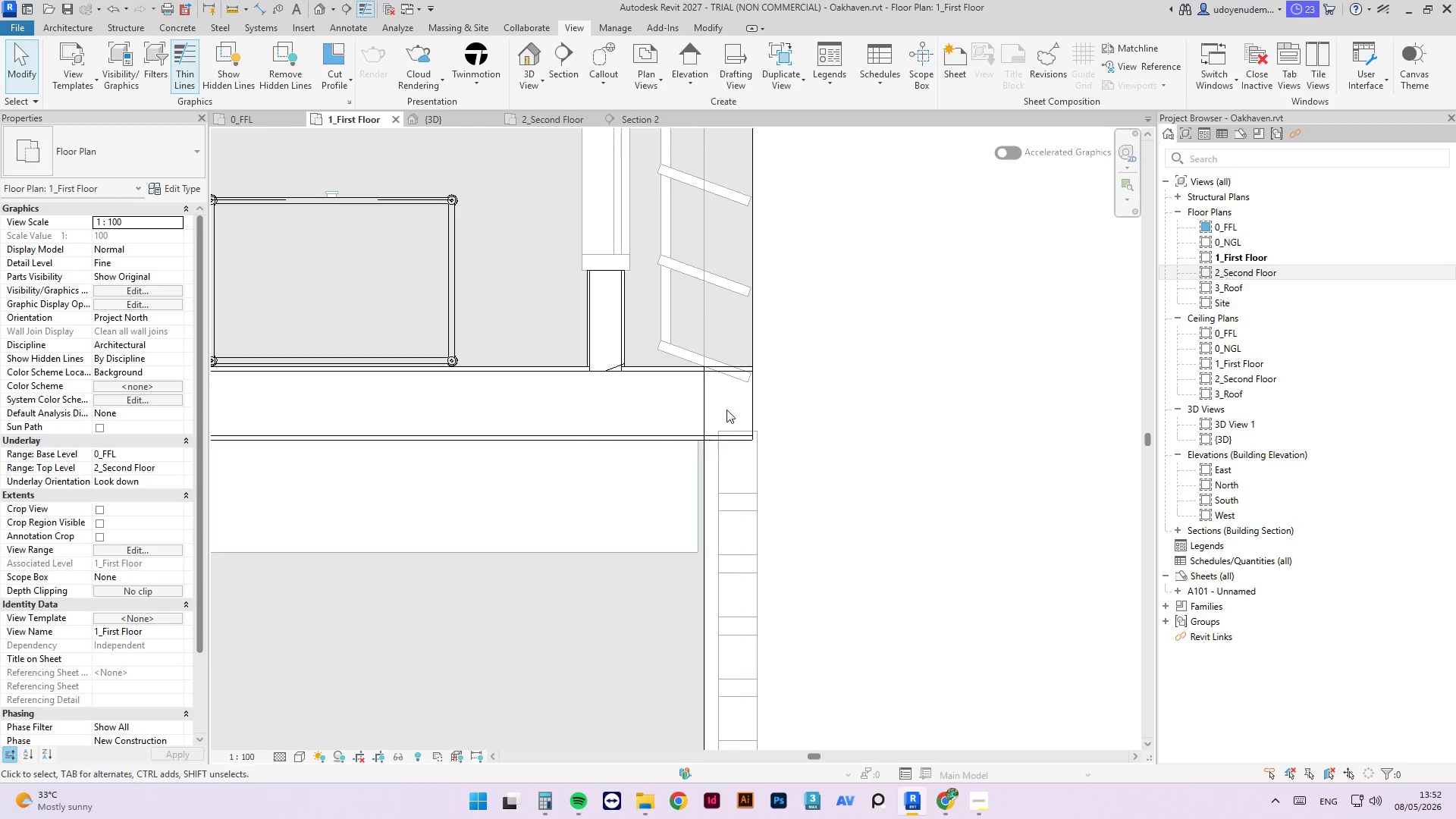 
key(Escape)
 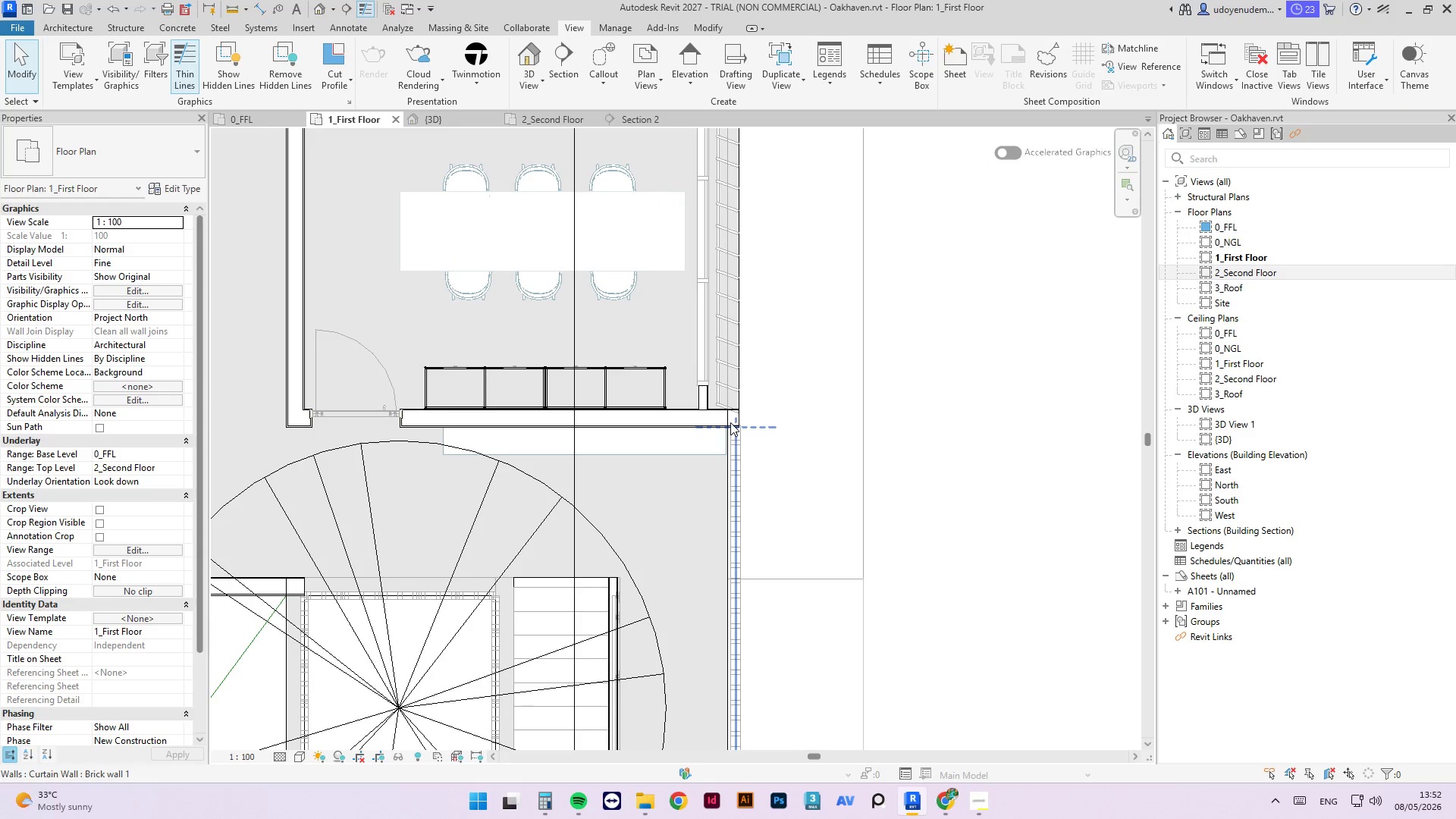 
scroll: coordinate [737, 503], scroll_direction: down, amount: 10.0
 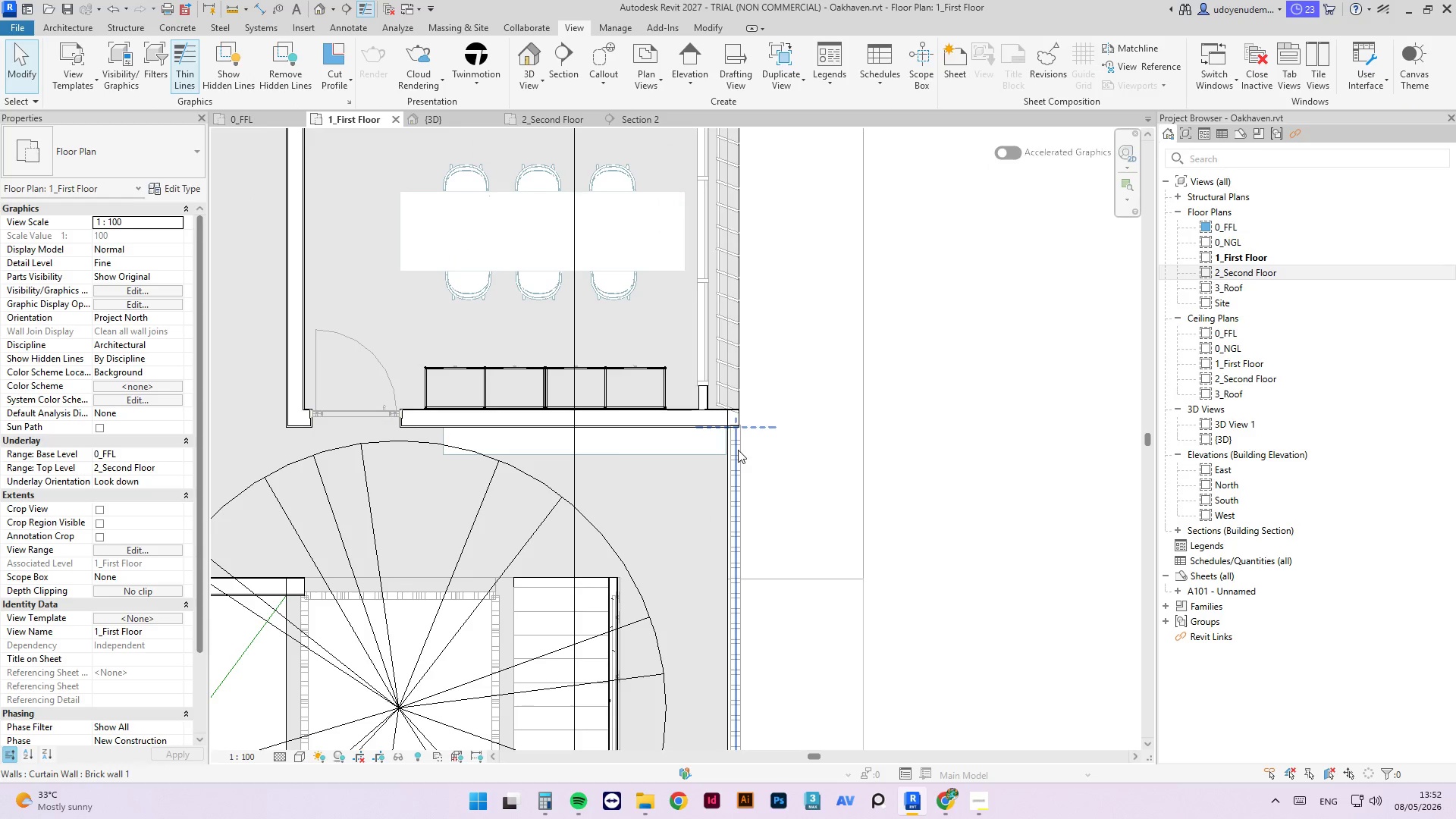 
left_click([738, 450])
 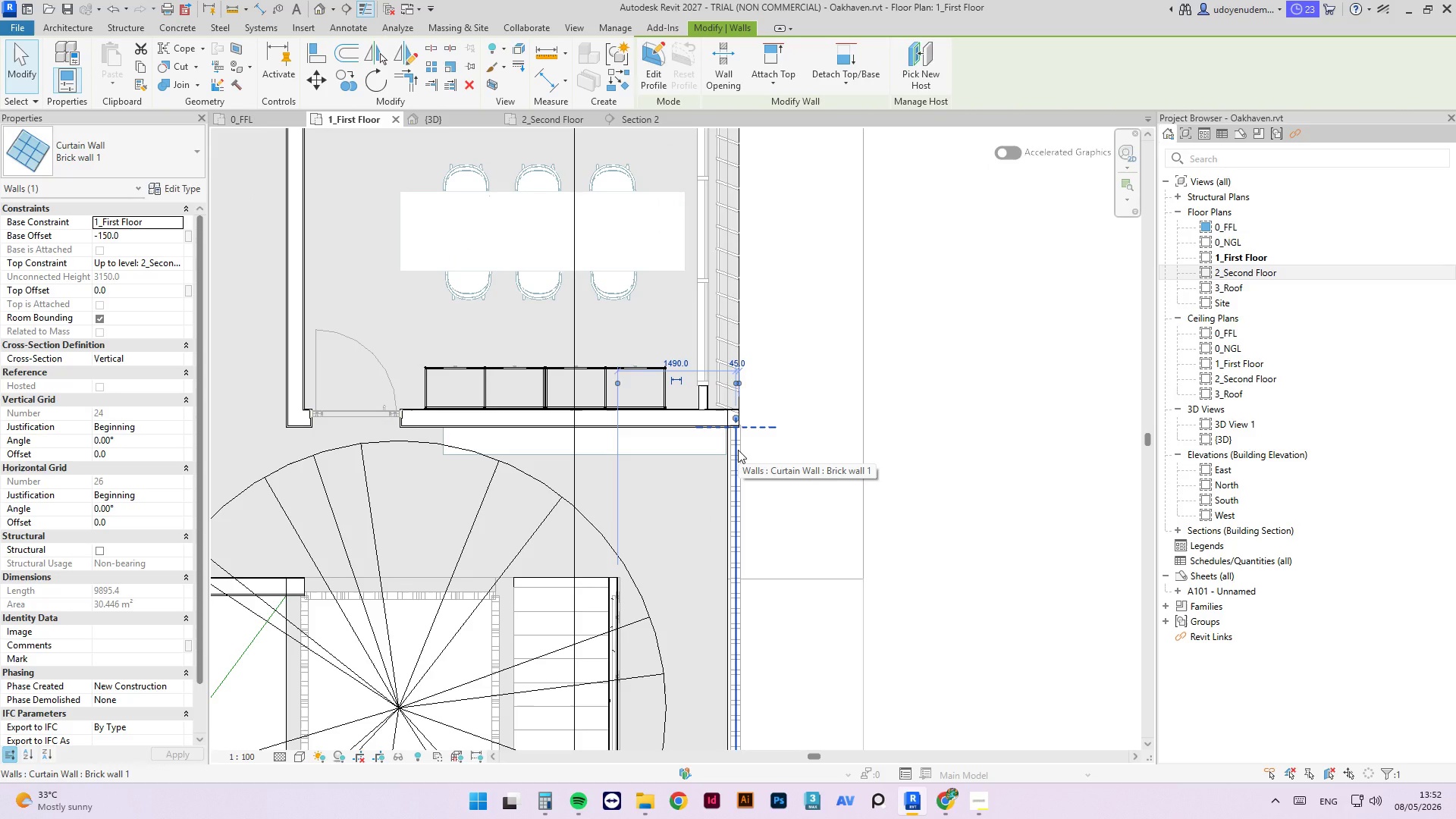 
hold_key(key=C, duration=0.38)
 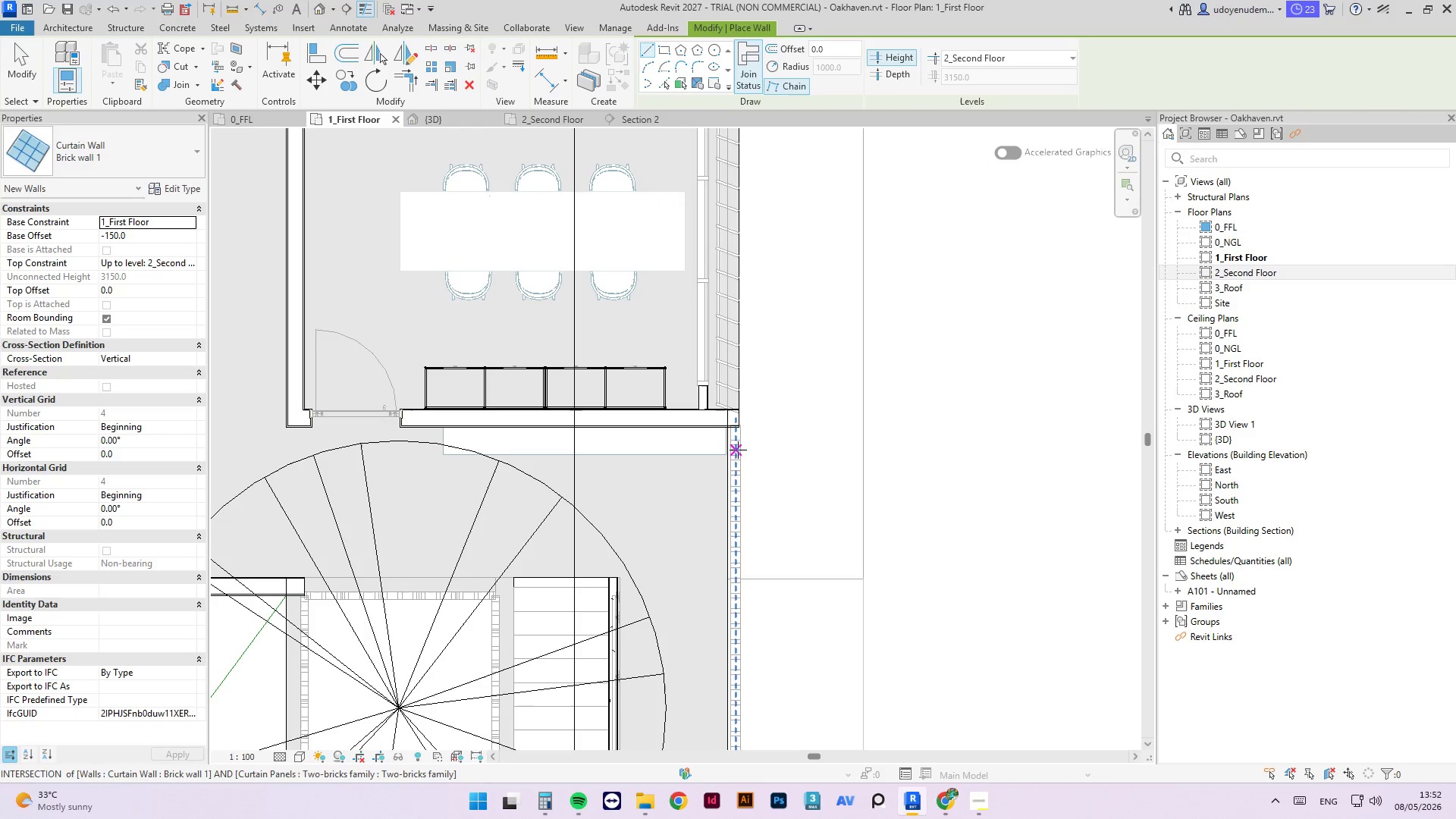 
hold_key(key=S, duration=12.38)
 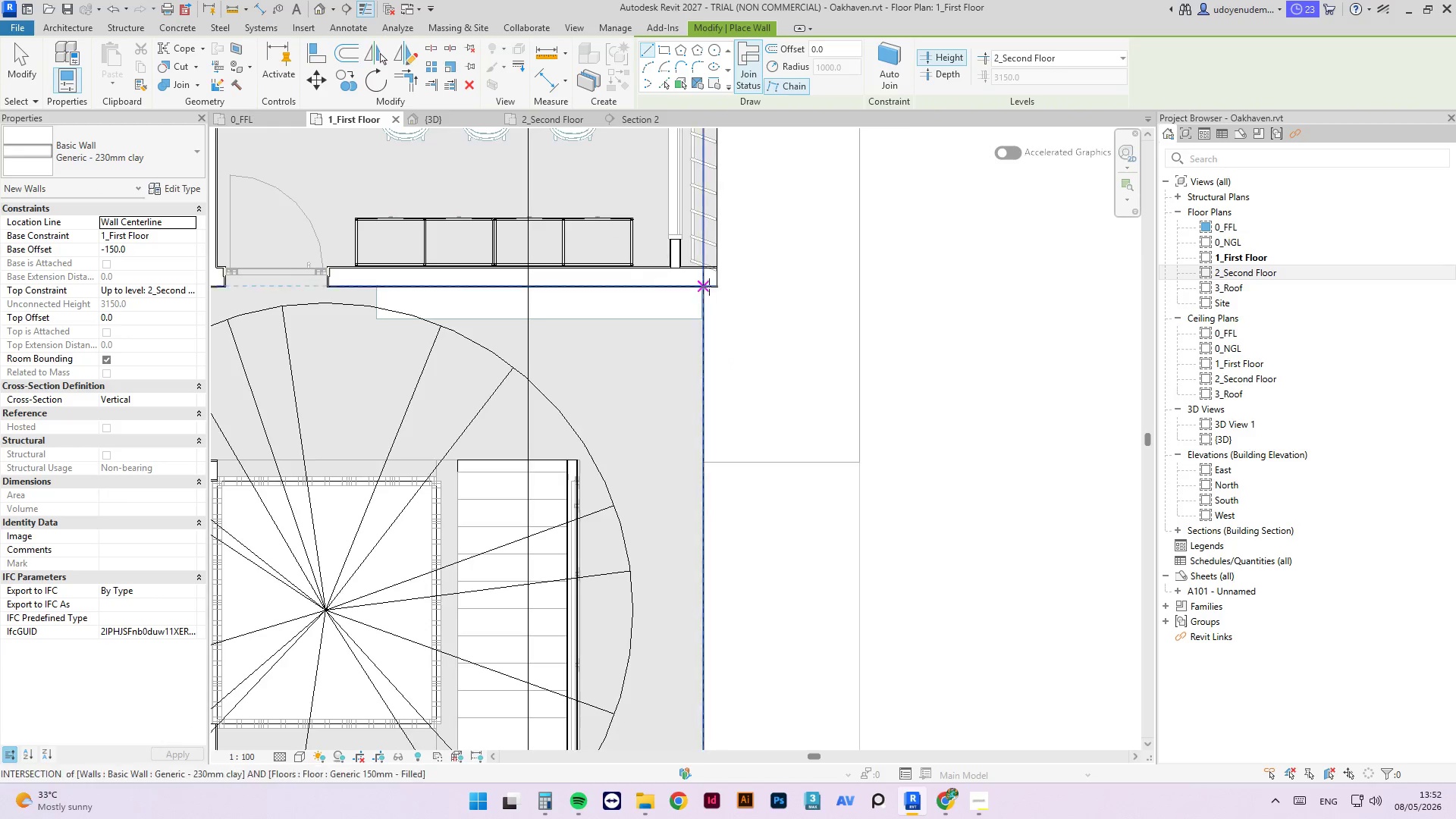 
key(Escape)
 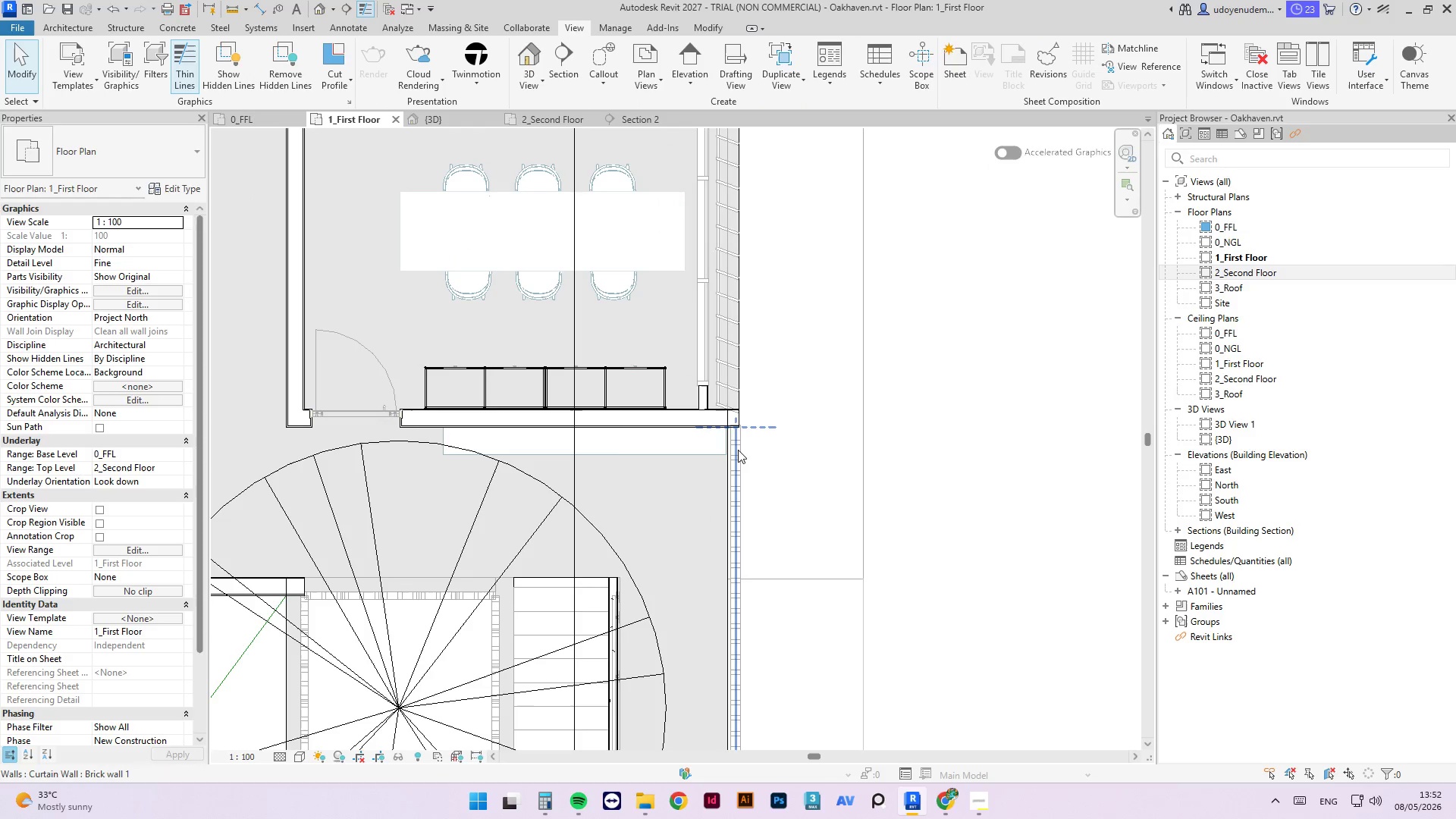 
left_click([738, 450])
 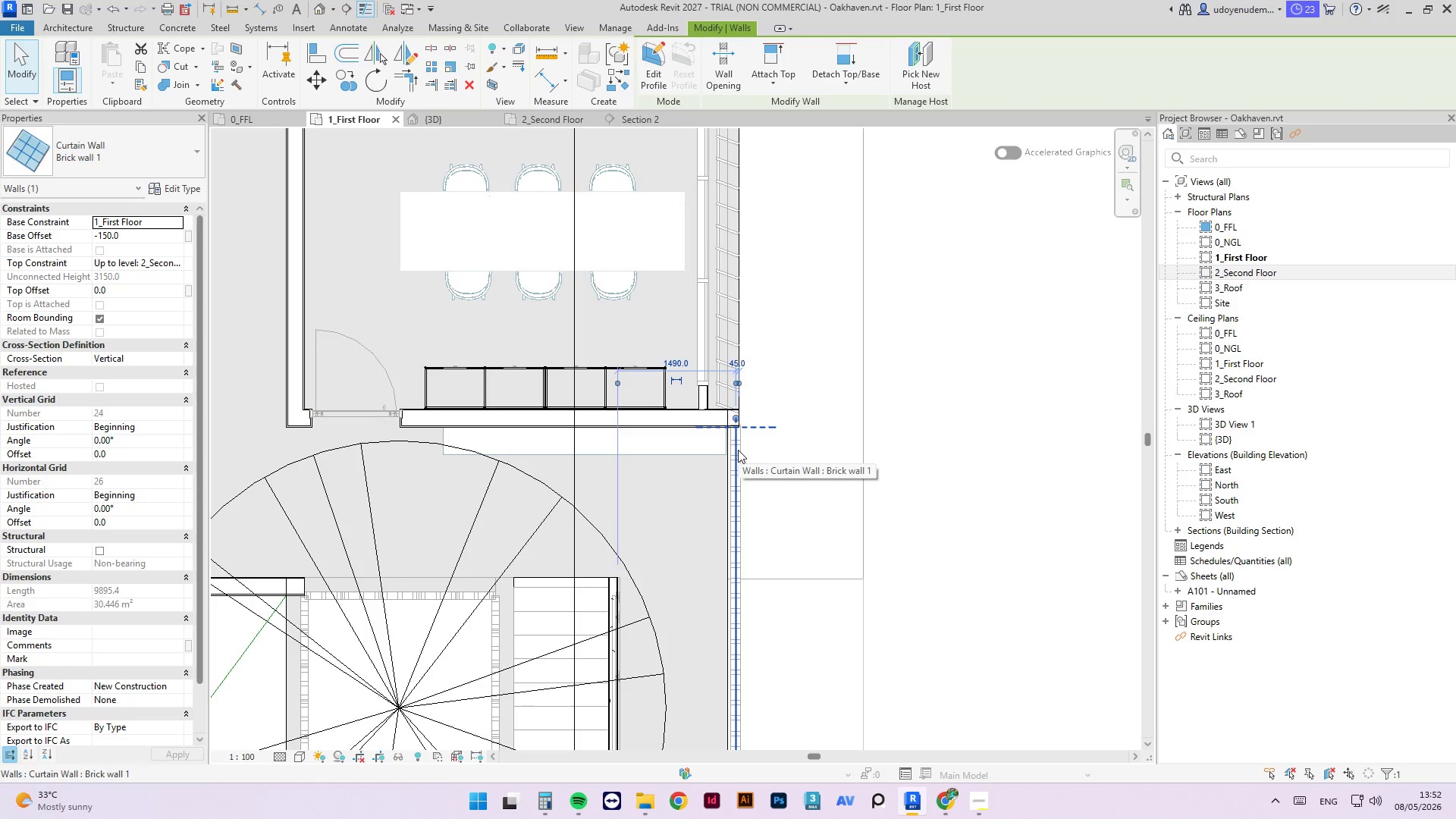 
type([Delete]wea)
 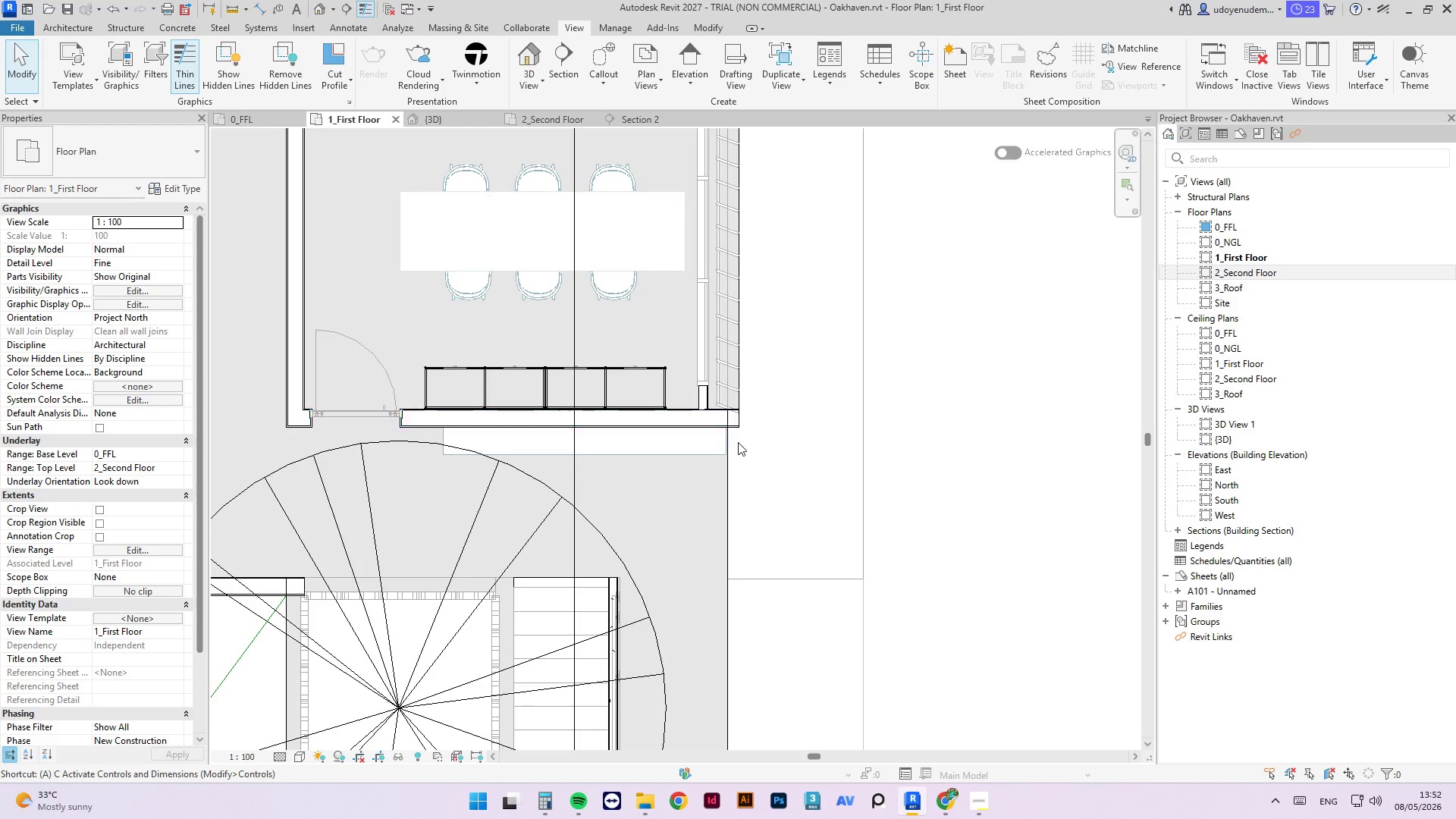 
key(Escape)
type(wa)
 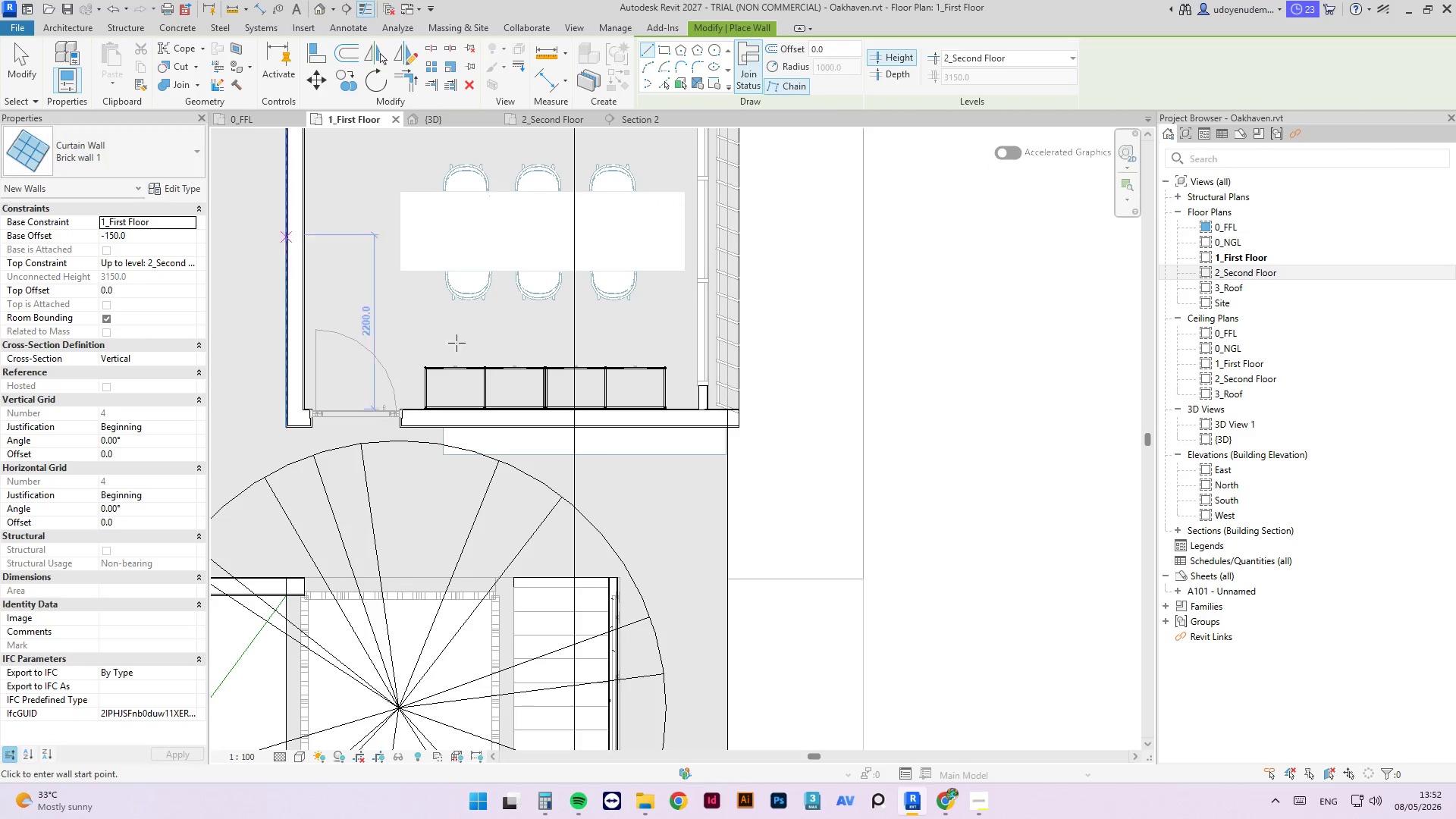 
scroll: coordinate [695, 445], scroll_direction: down, amount: 1.0
 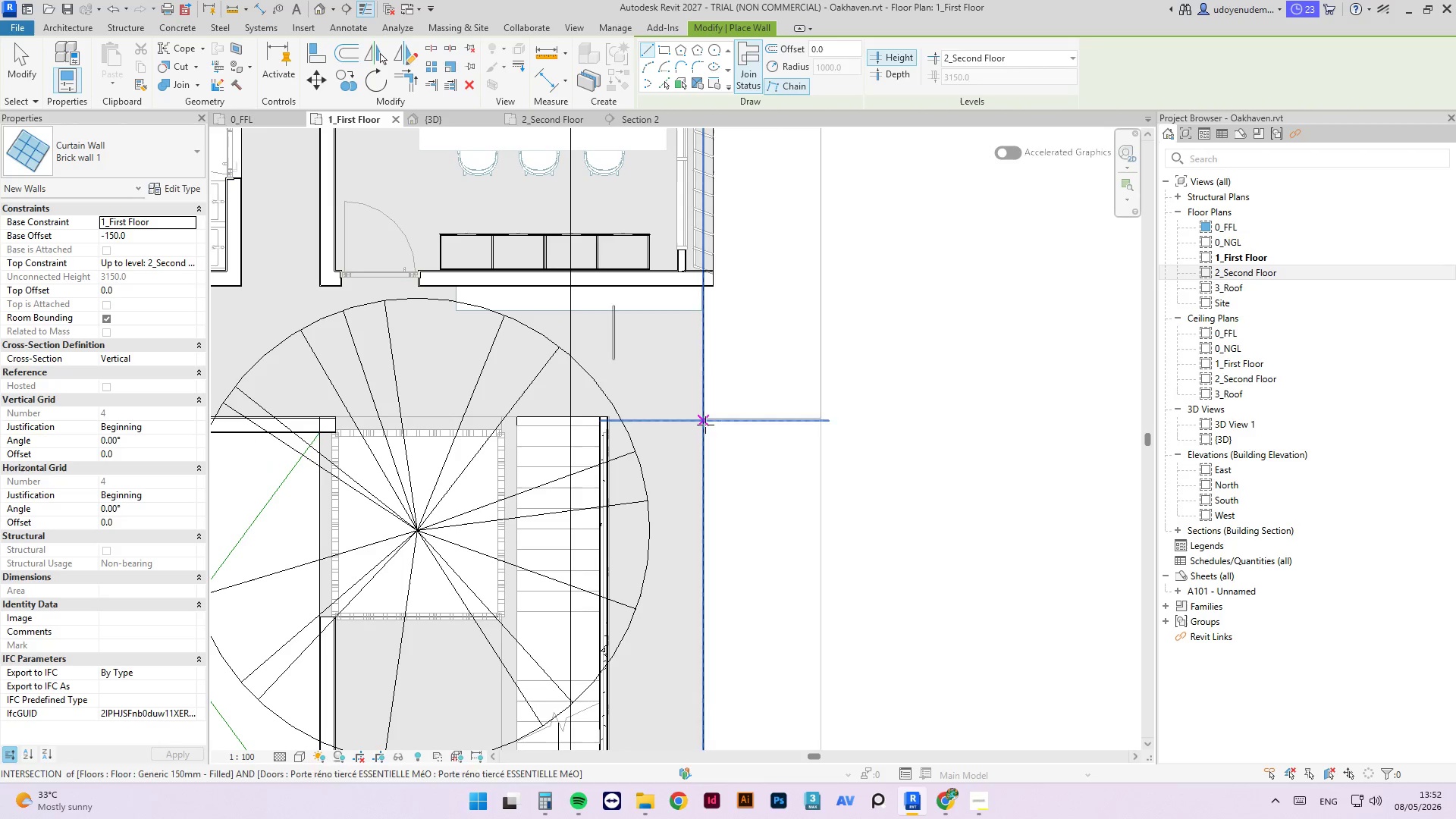 
key(Escape)
 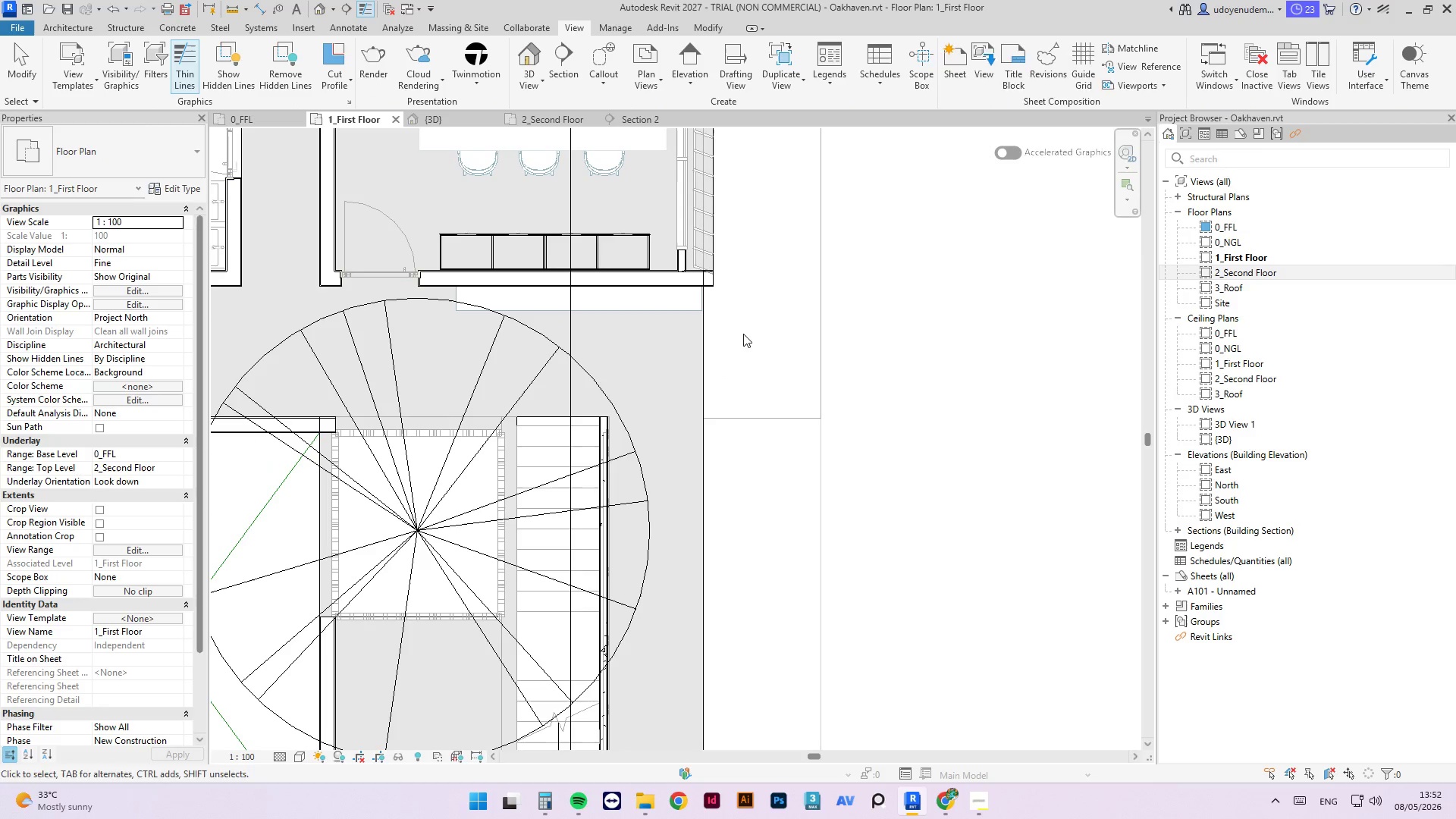 
key(Escape)
 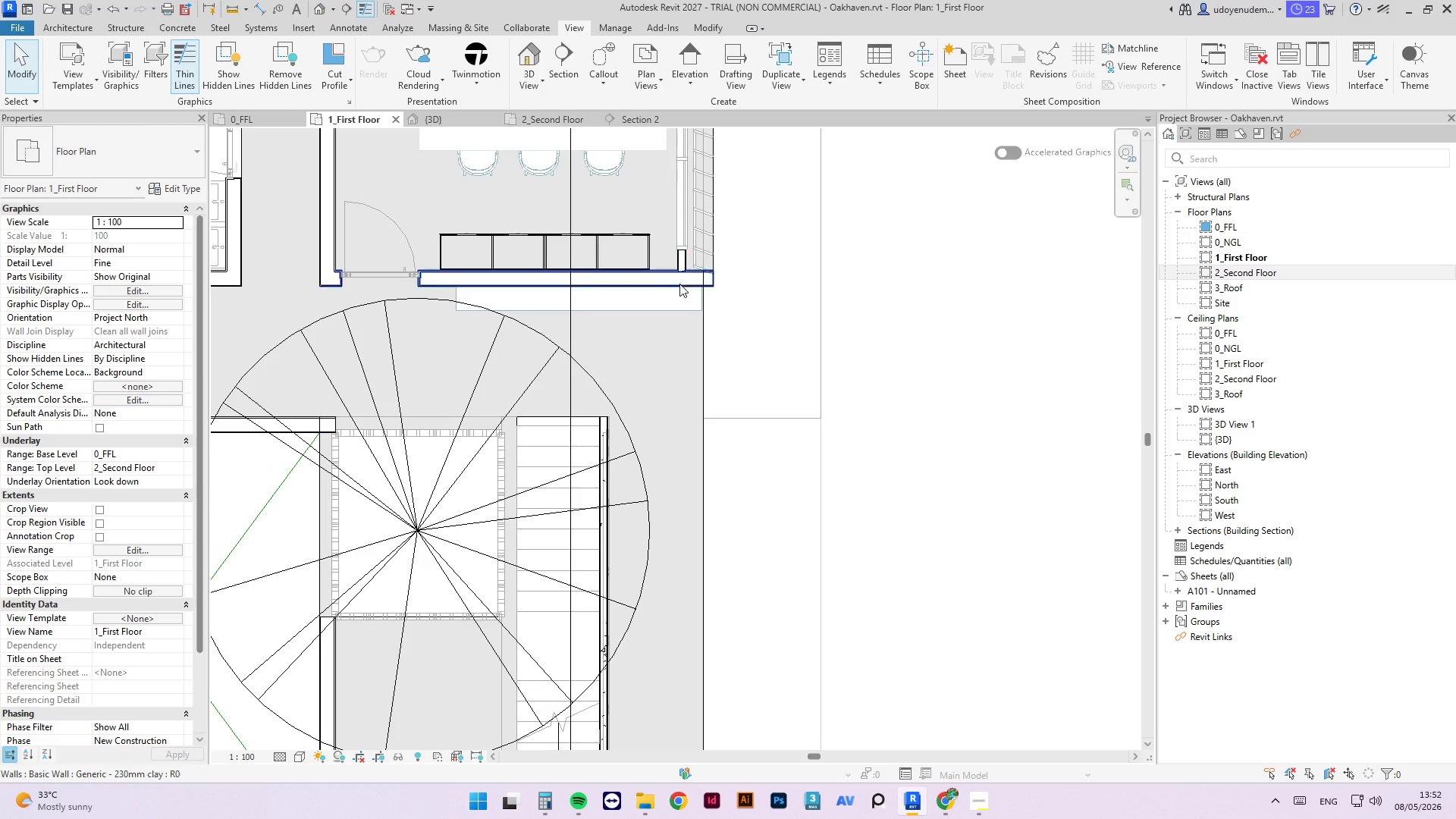 
left_click([680, 284])
 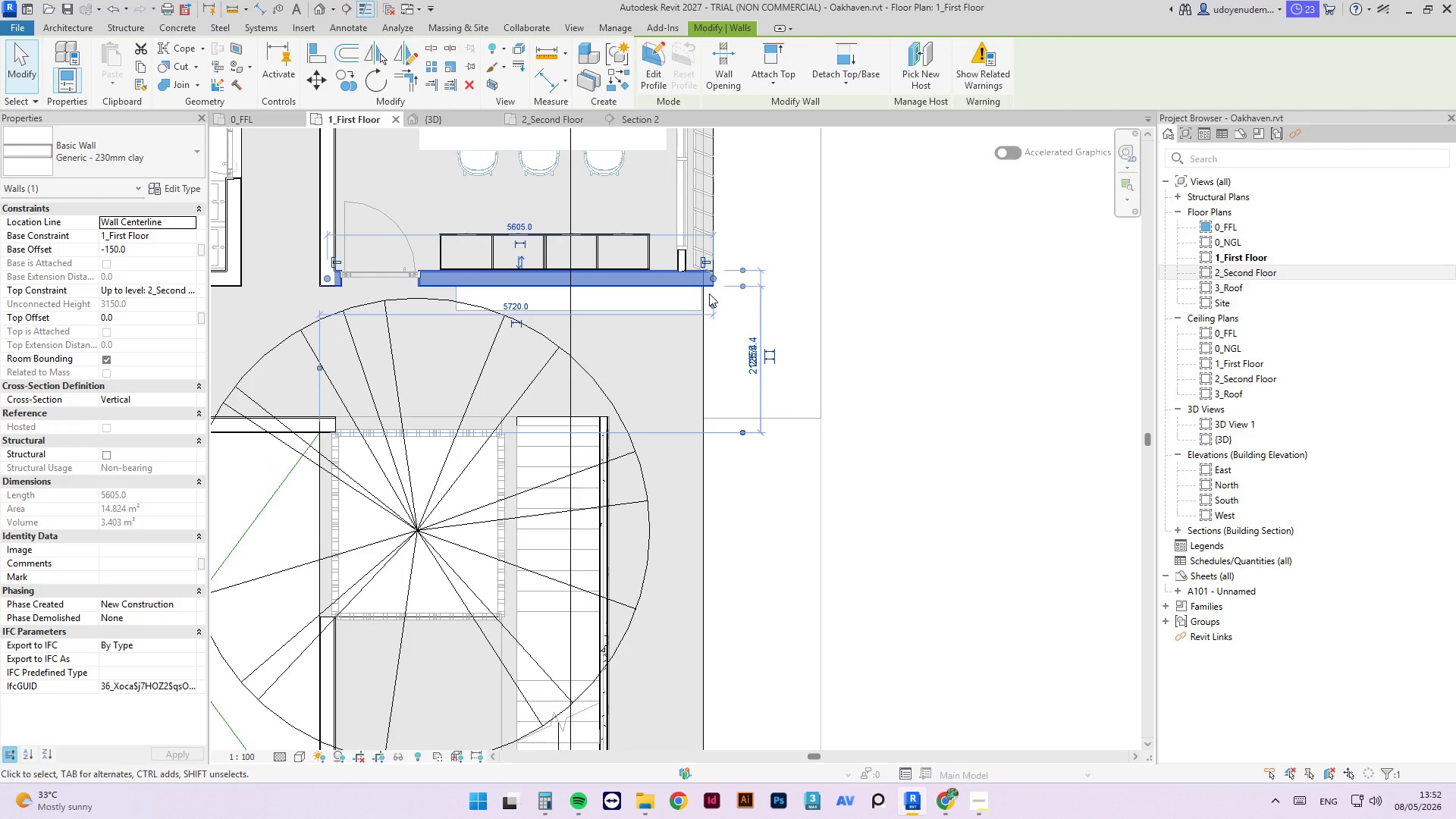 
key(C)
 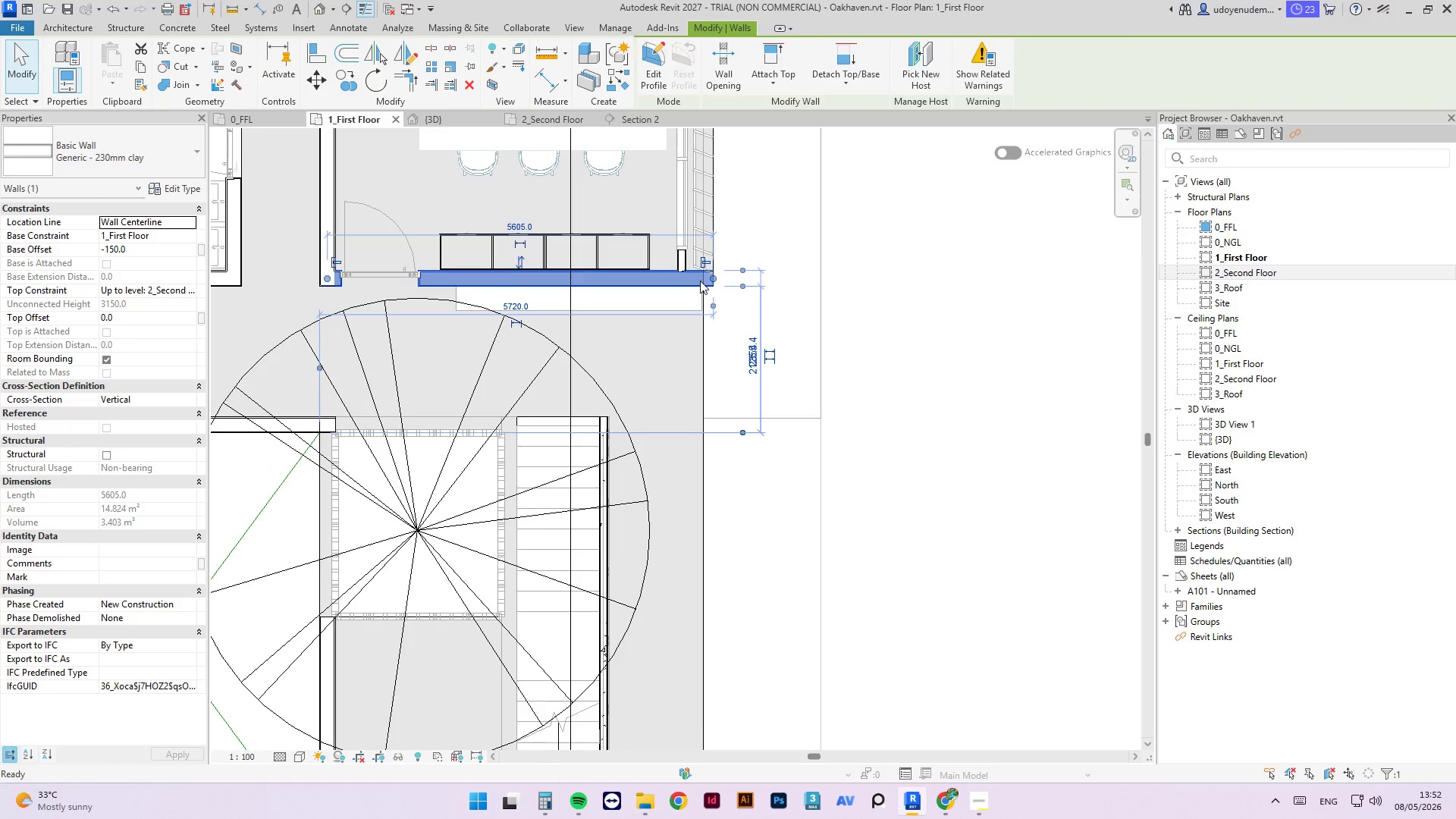 
scroll: coordinate [712, 284], scroll_direction: up, amount: 5.0
 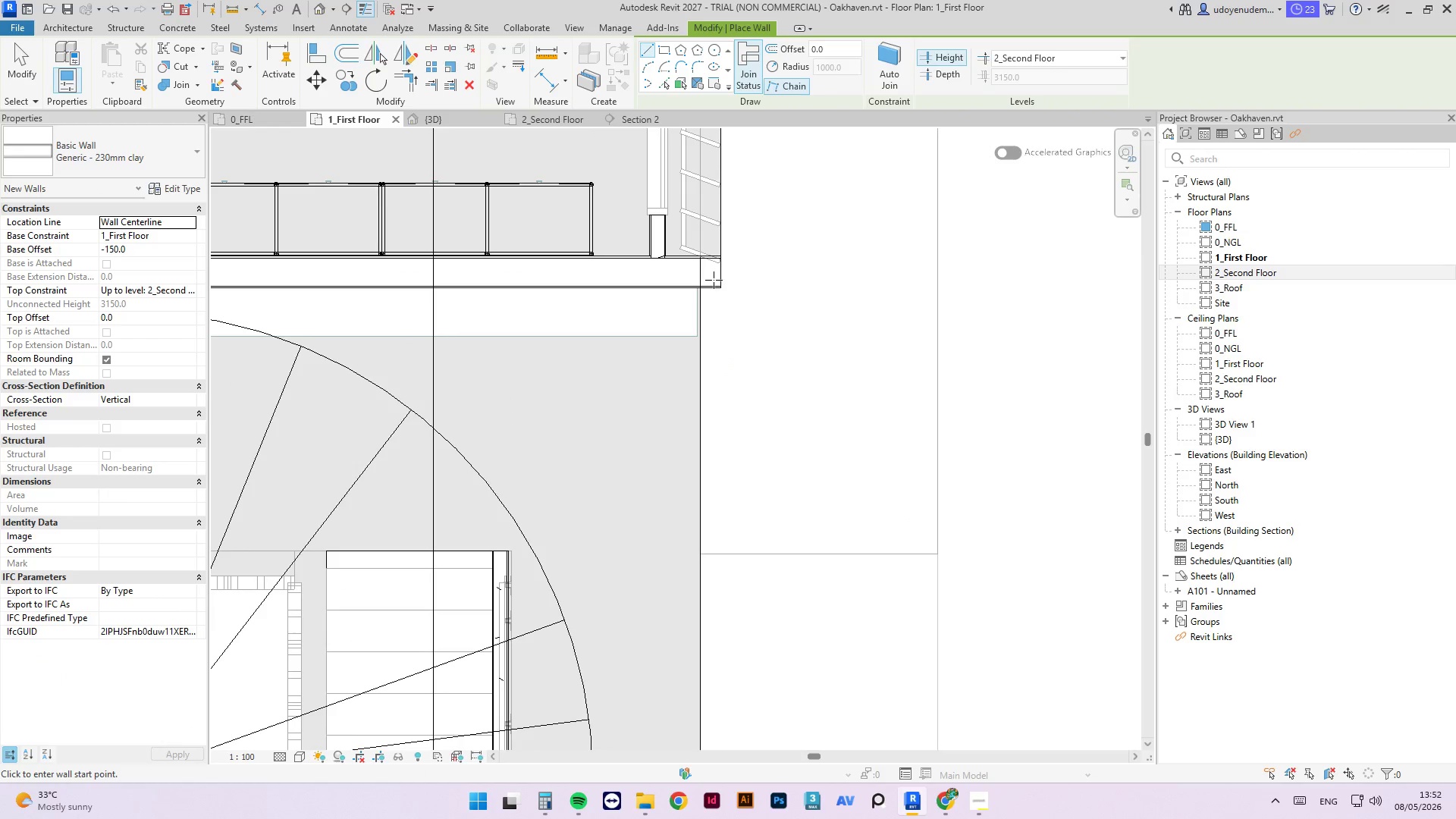 
left_click([708, 272])
 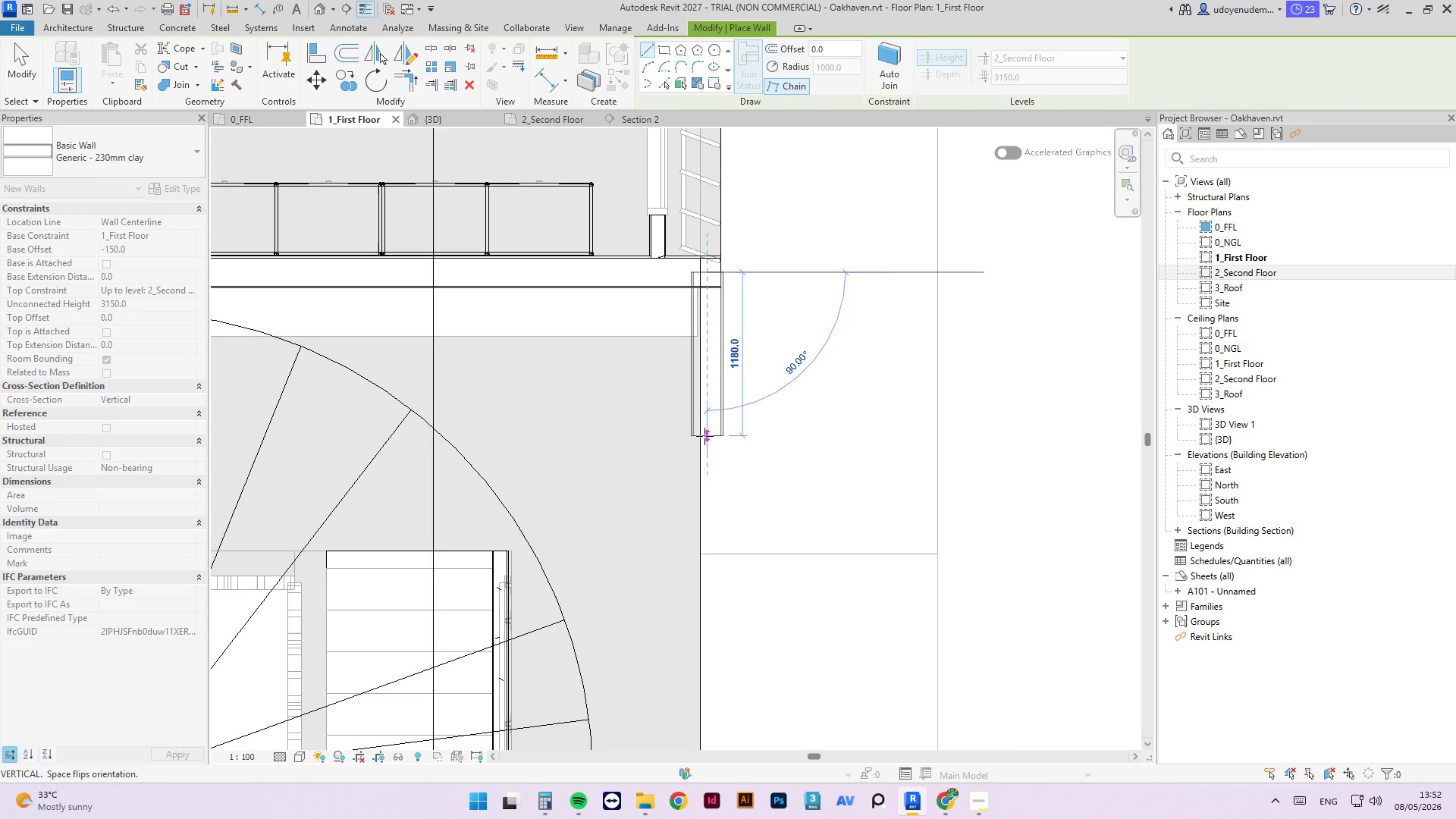 
left_click([704, 436])
 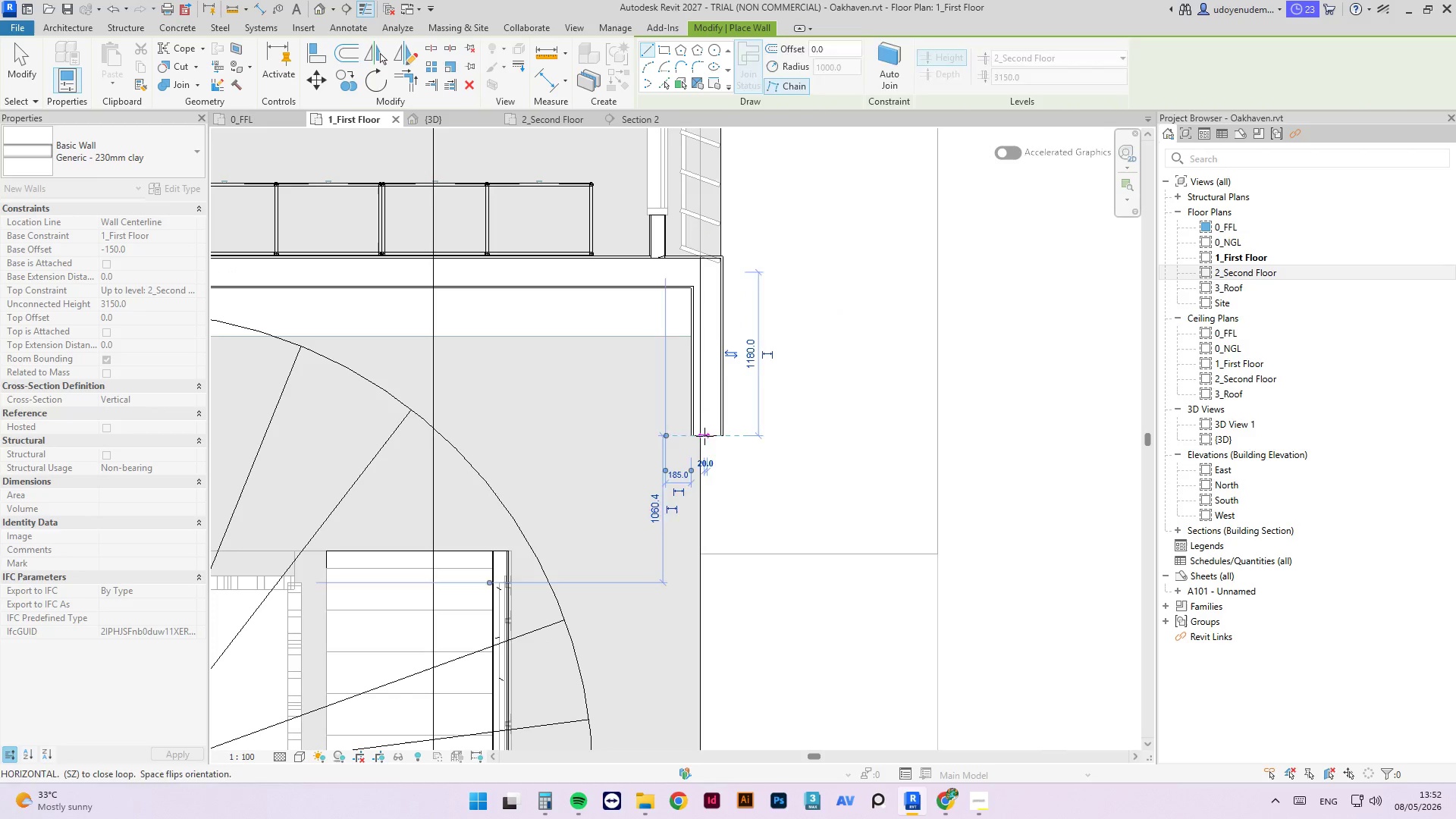 
key(Escape)
 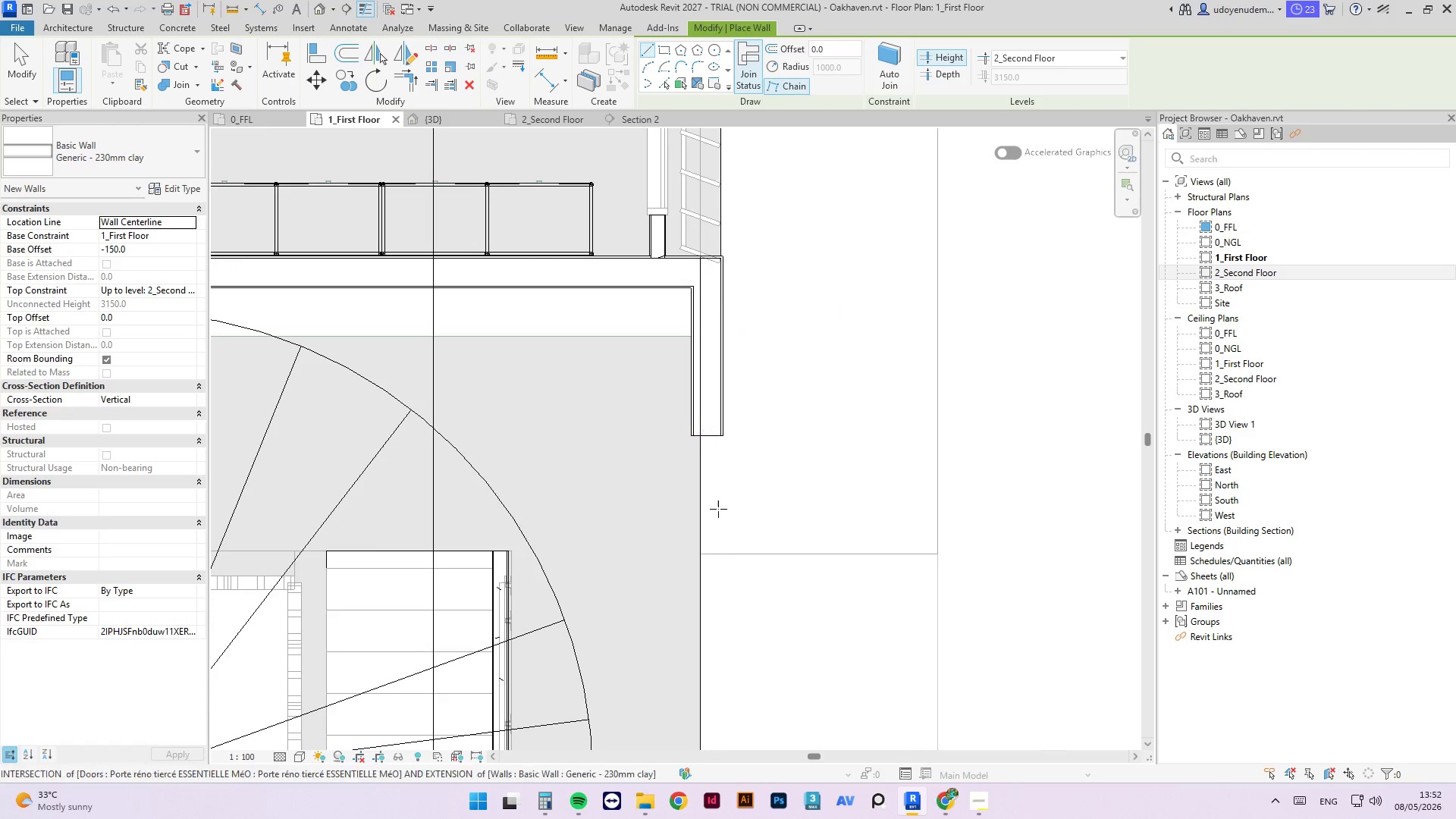 
key(Escape)
 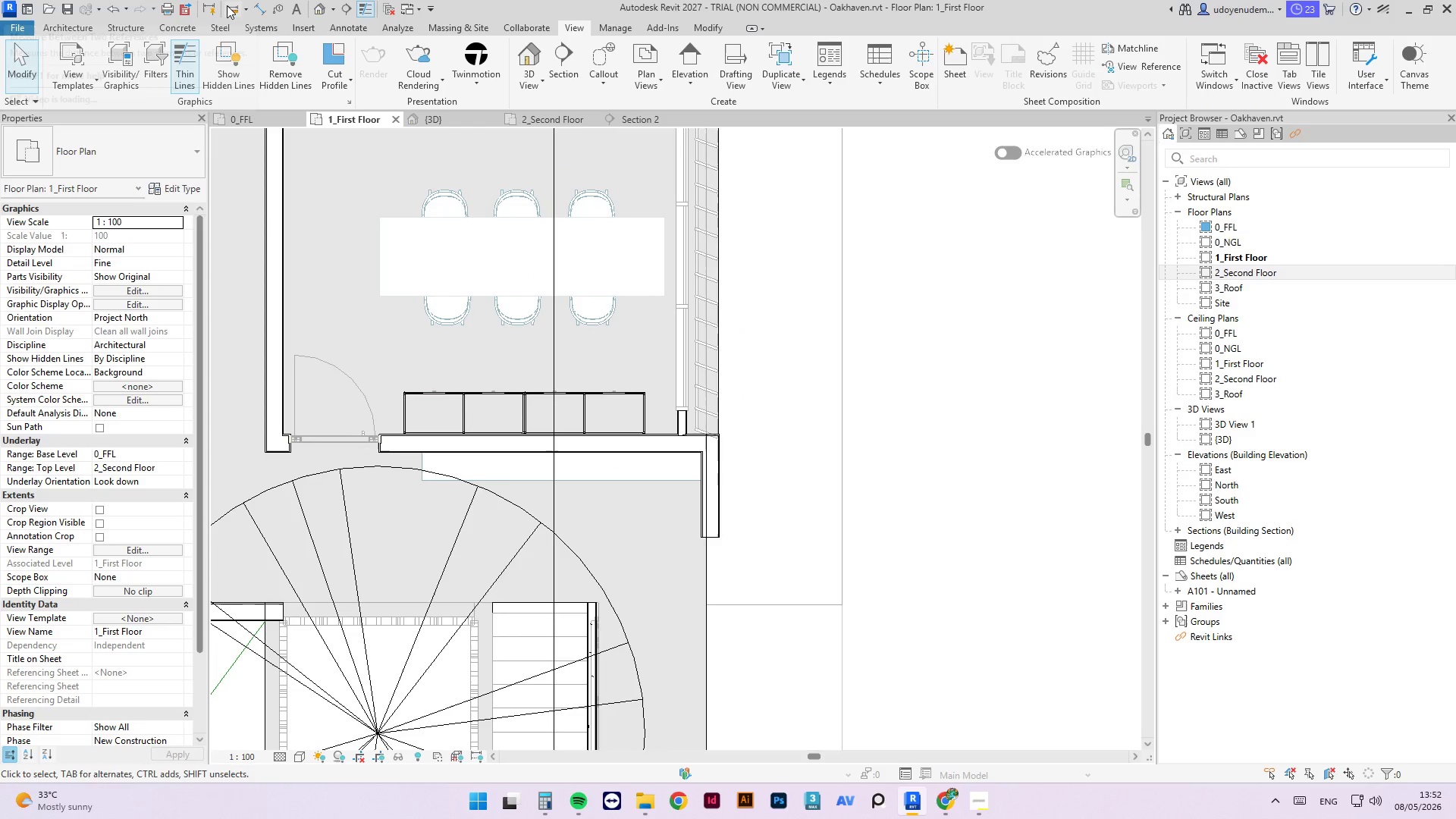 
scroll: coordinate [707, 539], scroll_direction: down, amount: 4.0
 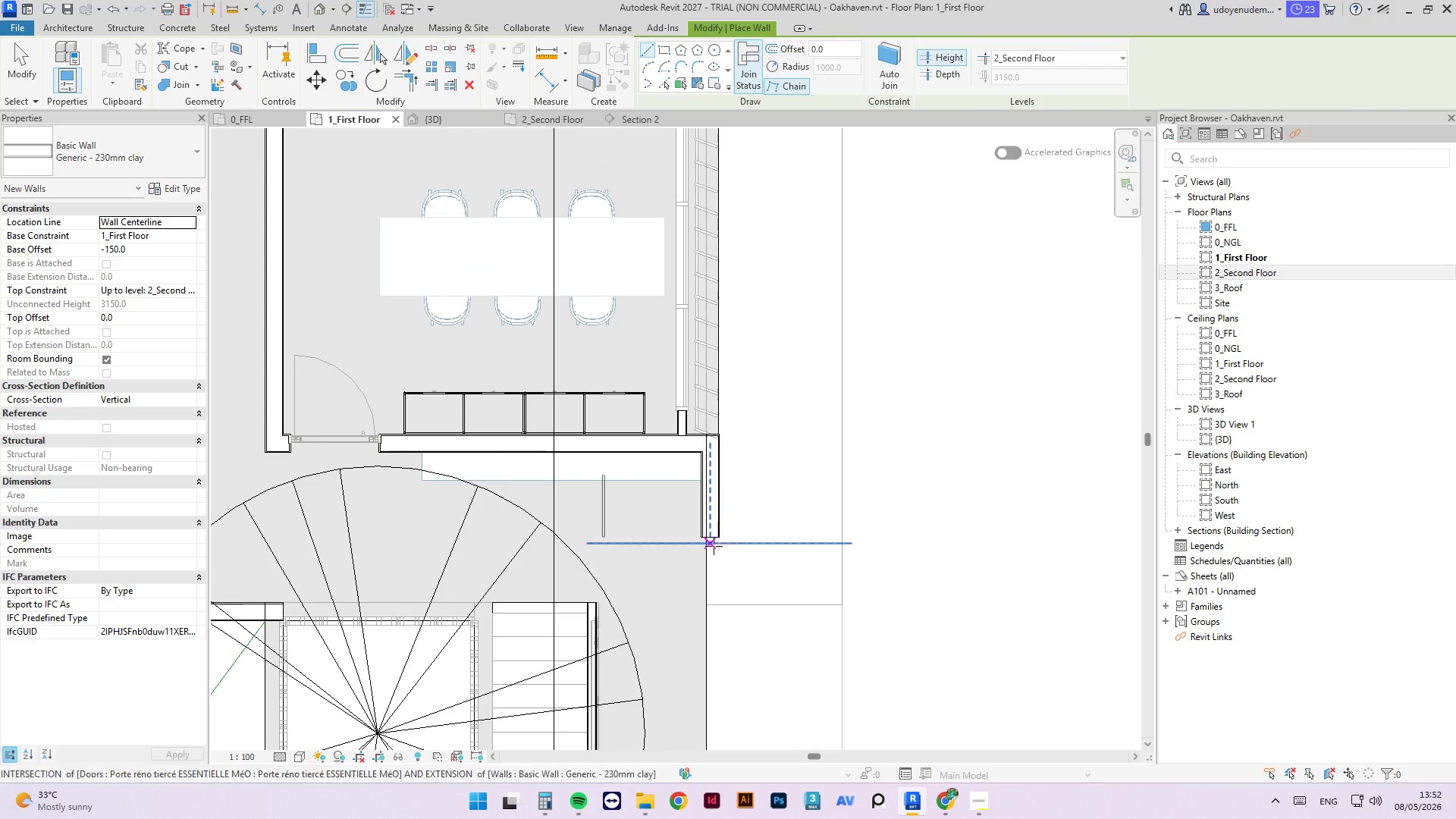 
left_click([259, 9])
 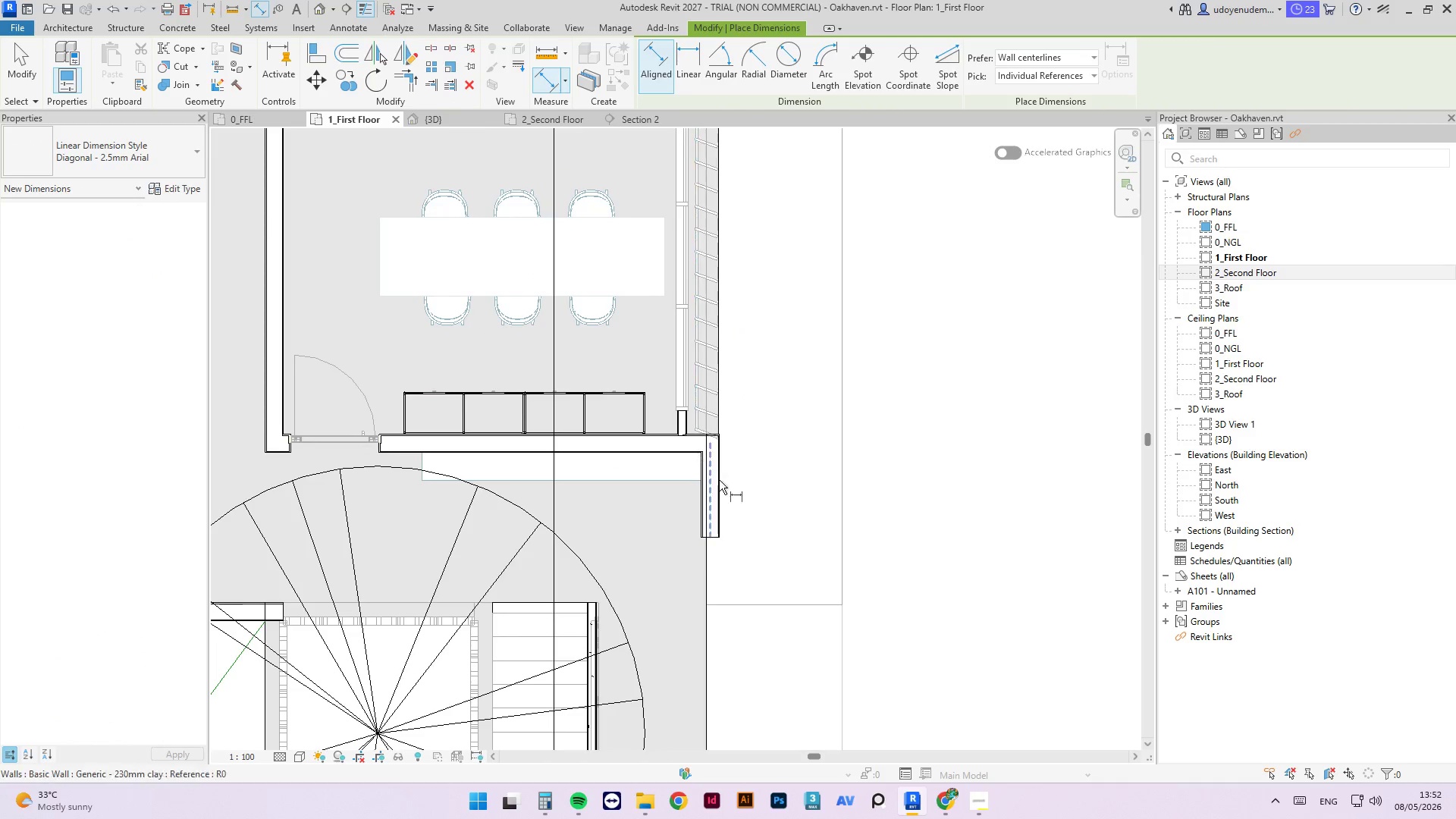 
key(Tab)
 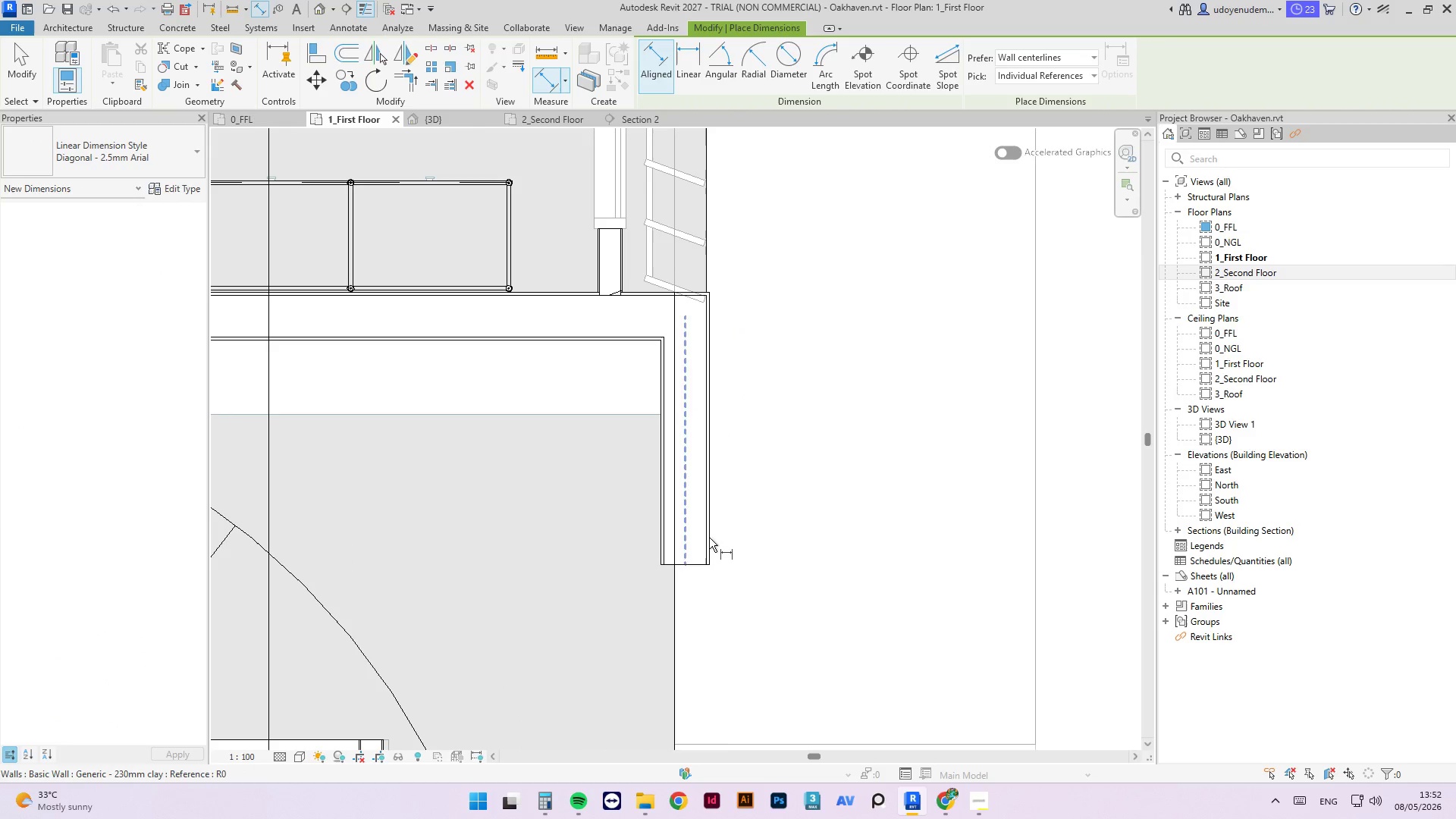 
scroll: coordinate [720, 538], scroll_direction: up, amount: 7.0
 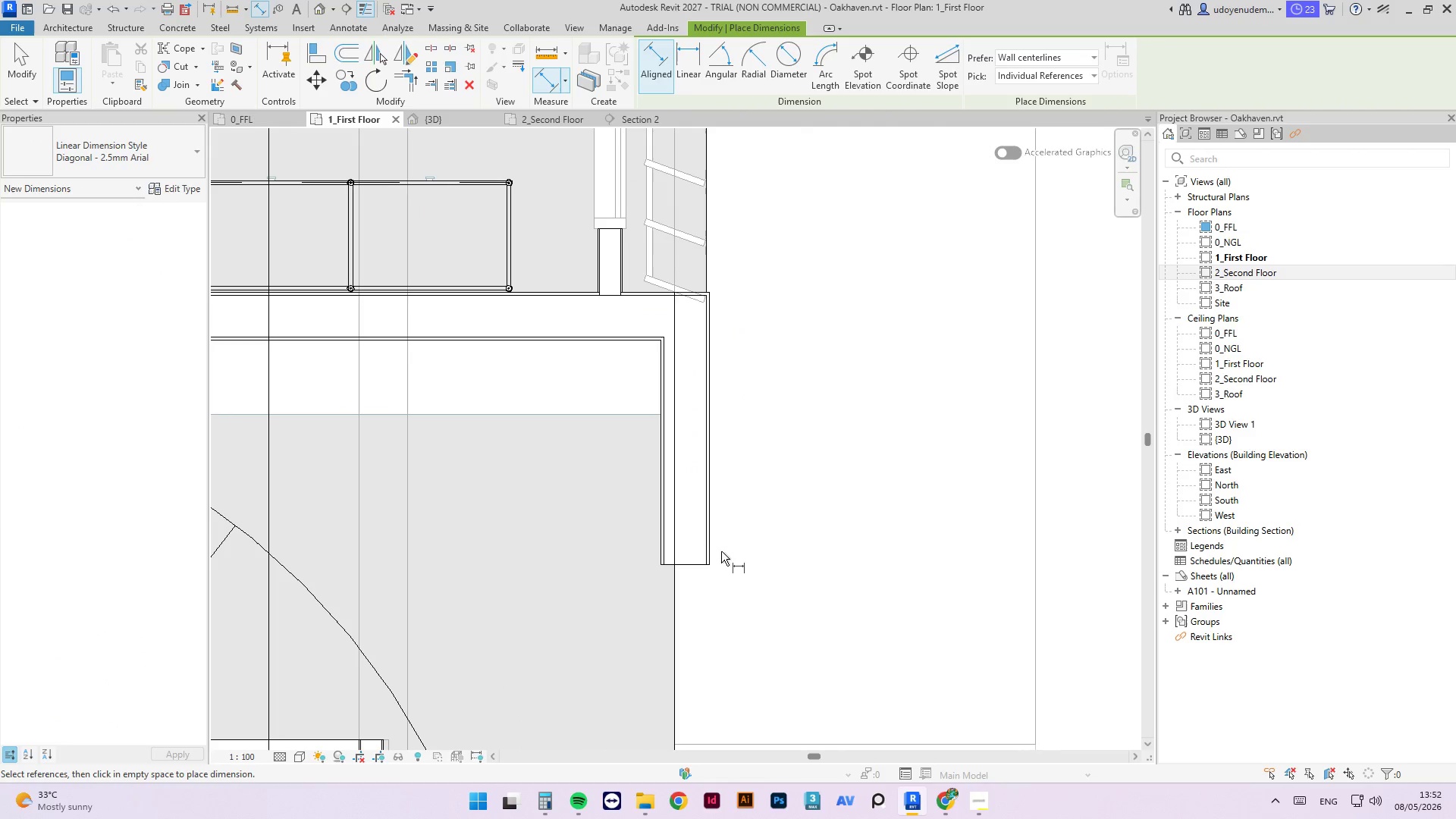 
key(Tab)
 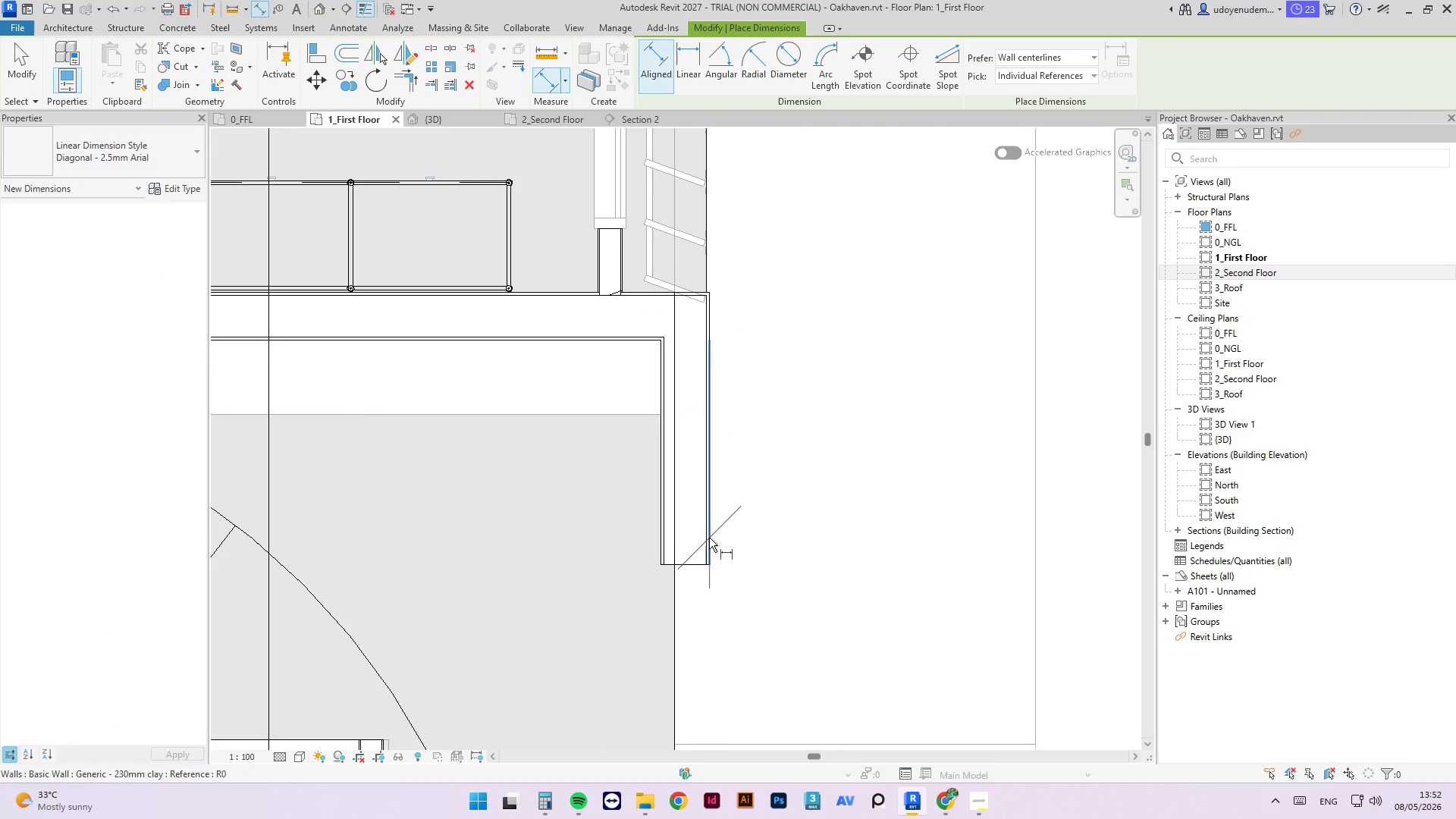 
left_click([709, 538])
 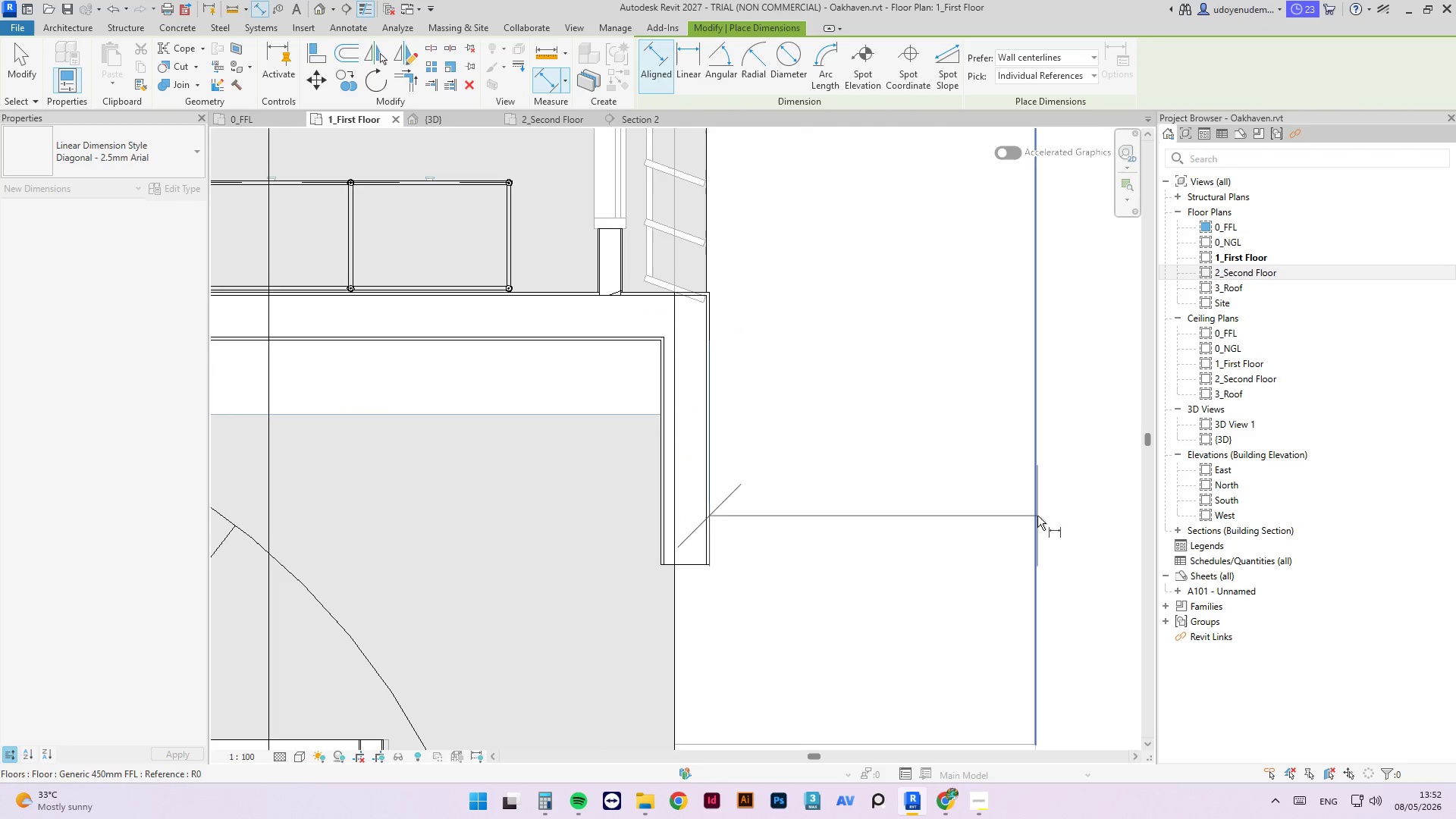 
left_click([1037, 516])
 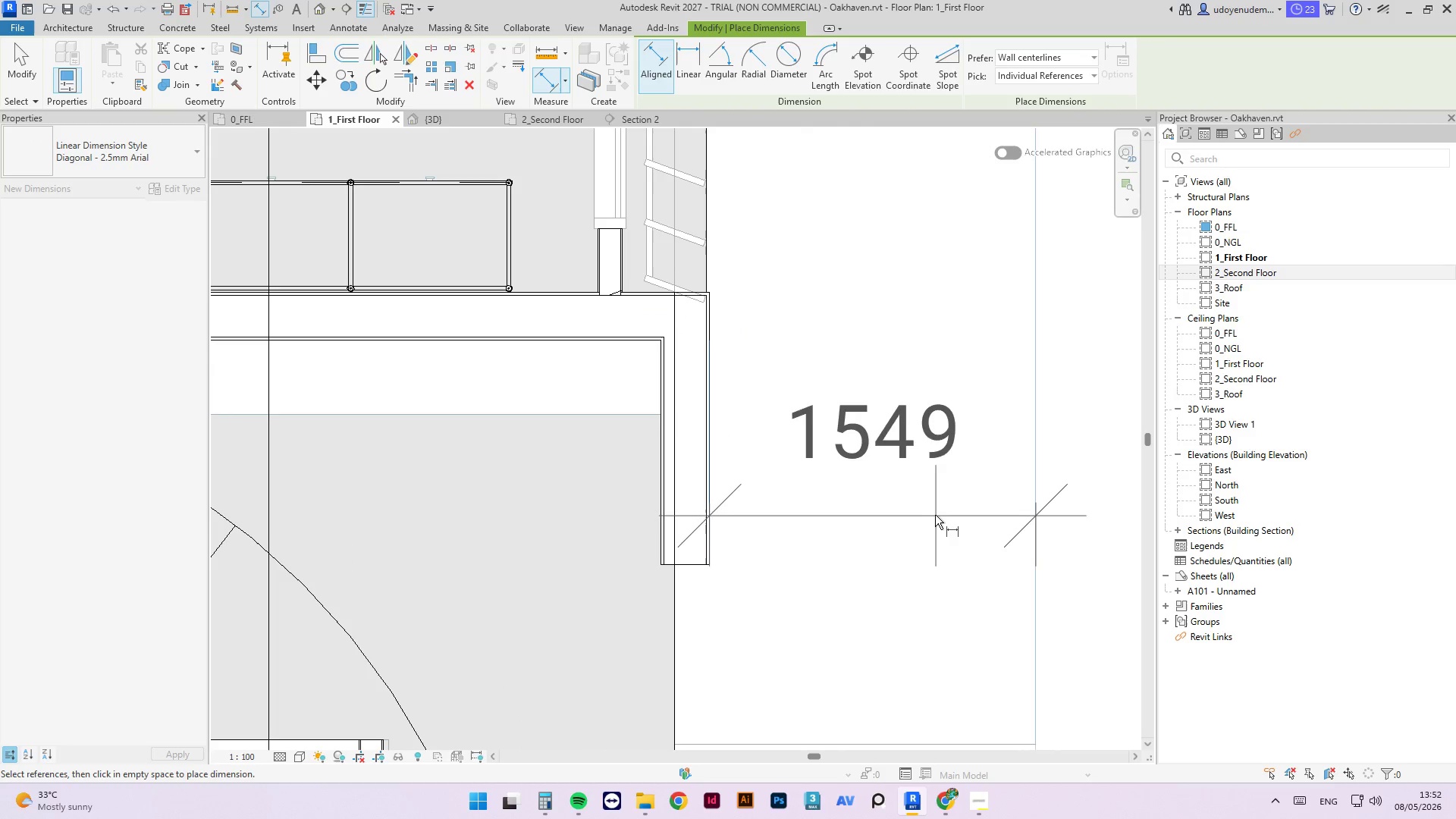 
left_click([934, 514])
 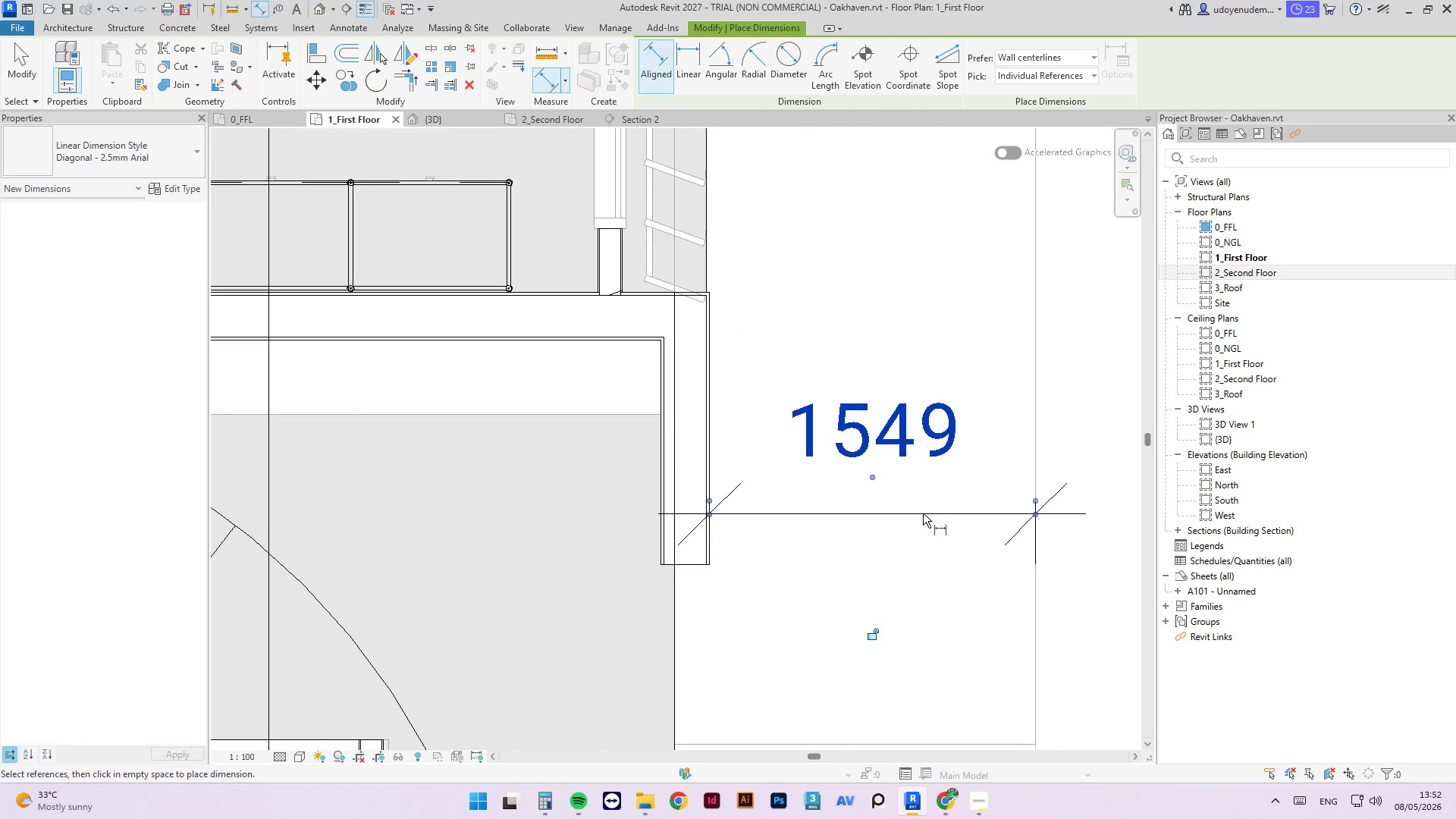 
key(Escape)
 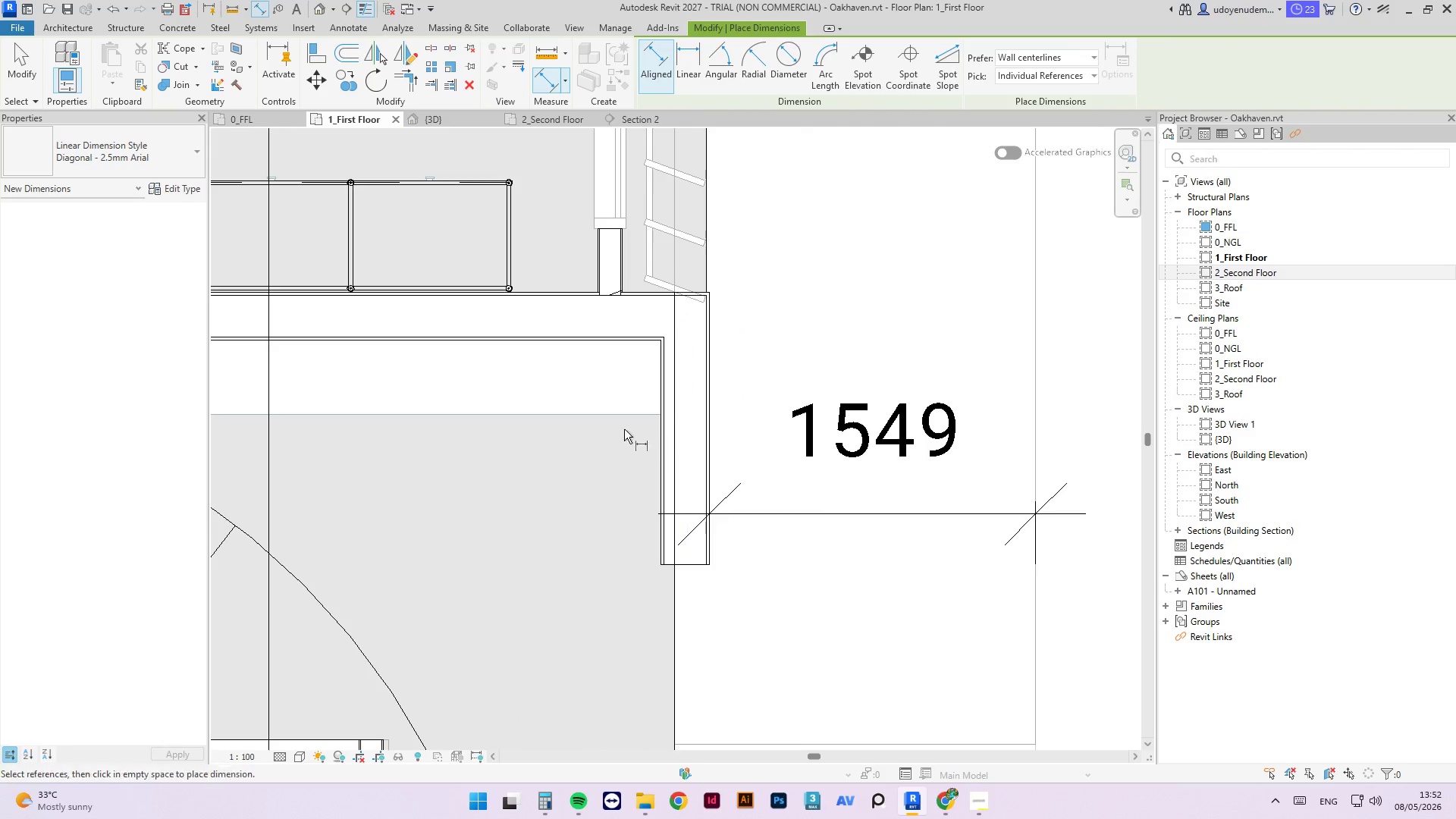 
key(Escape)
 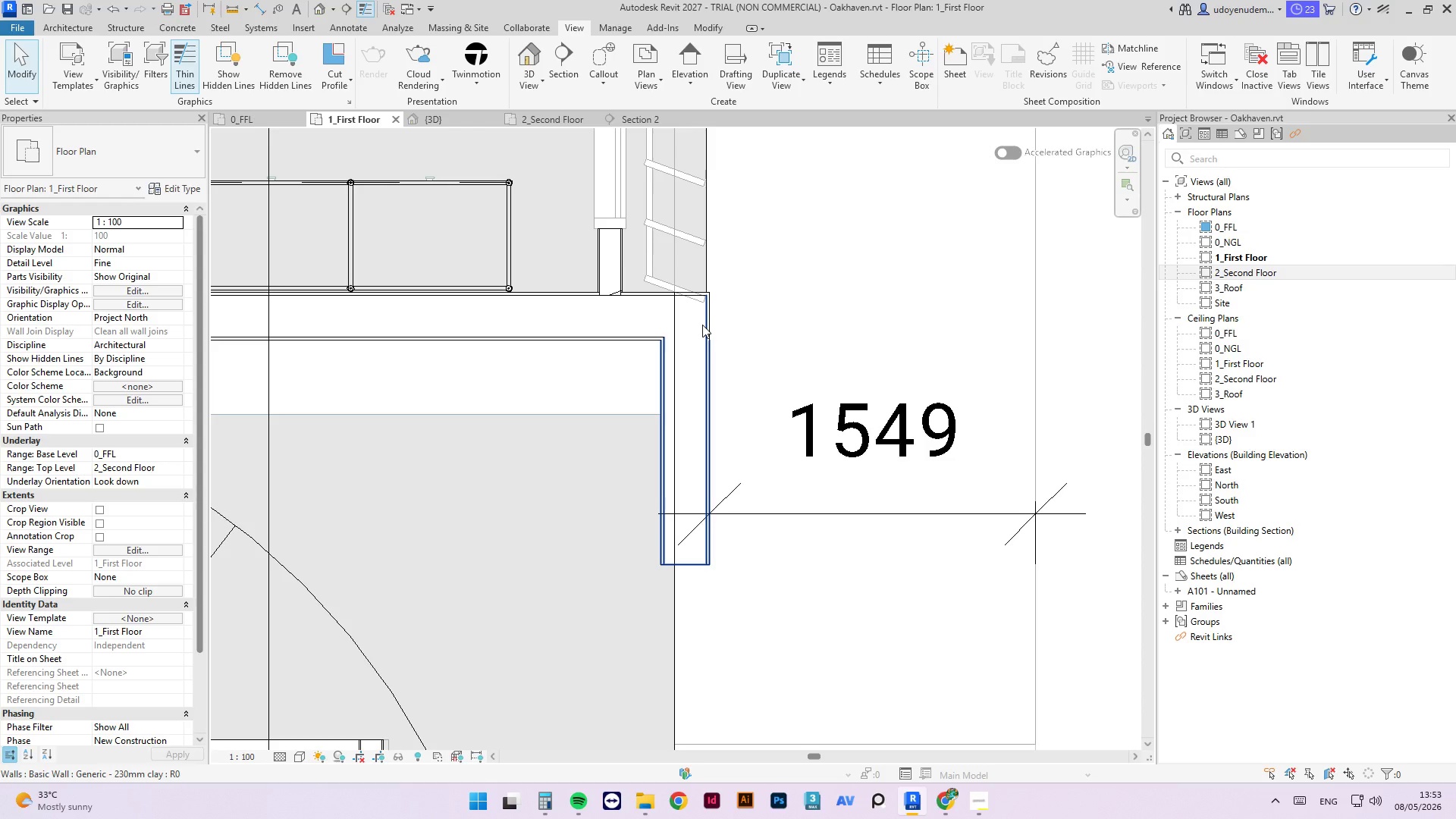 
left_click([702, 325])
 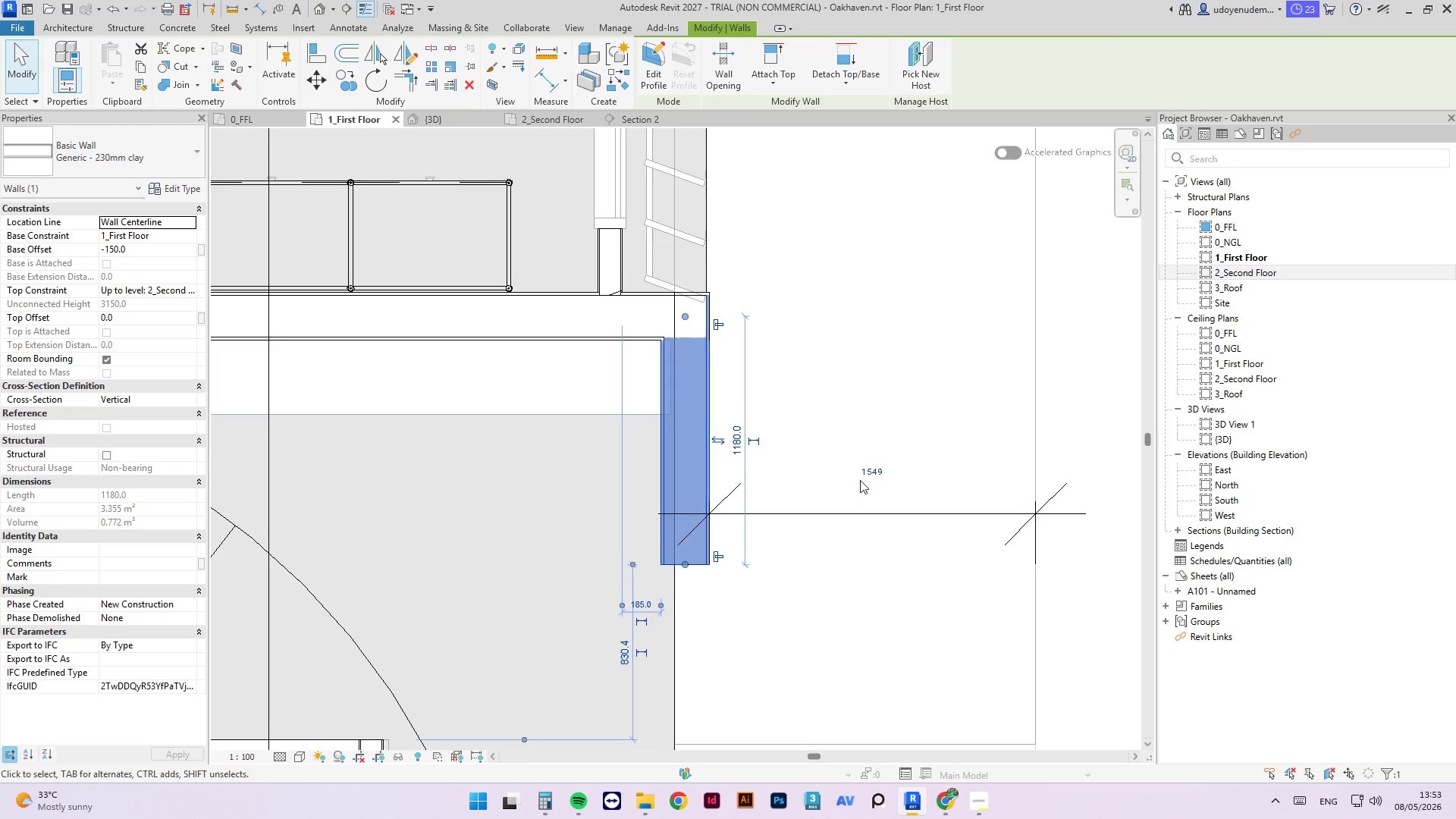 
left_click([876, 472])
 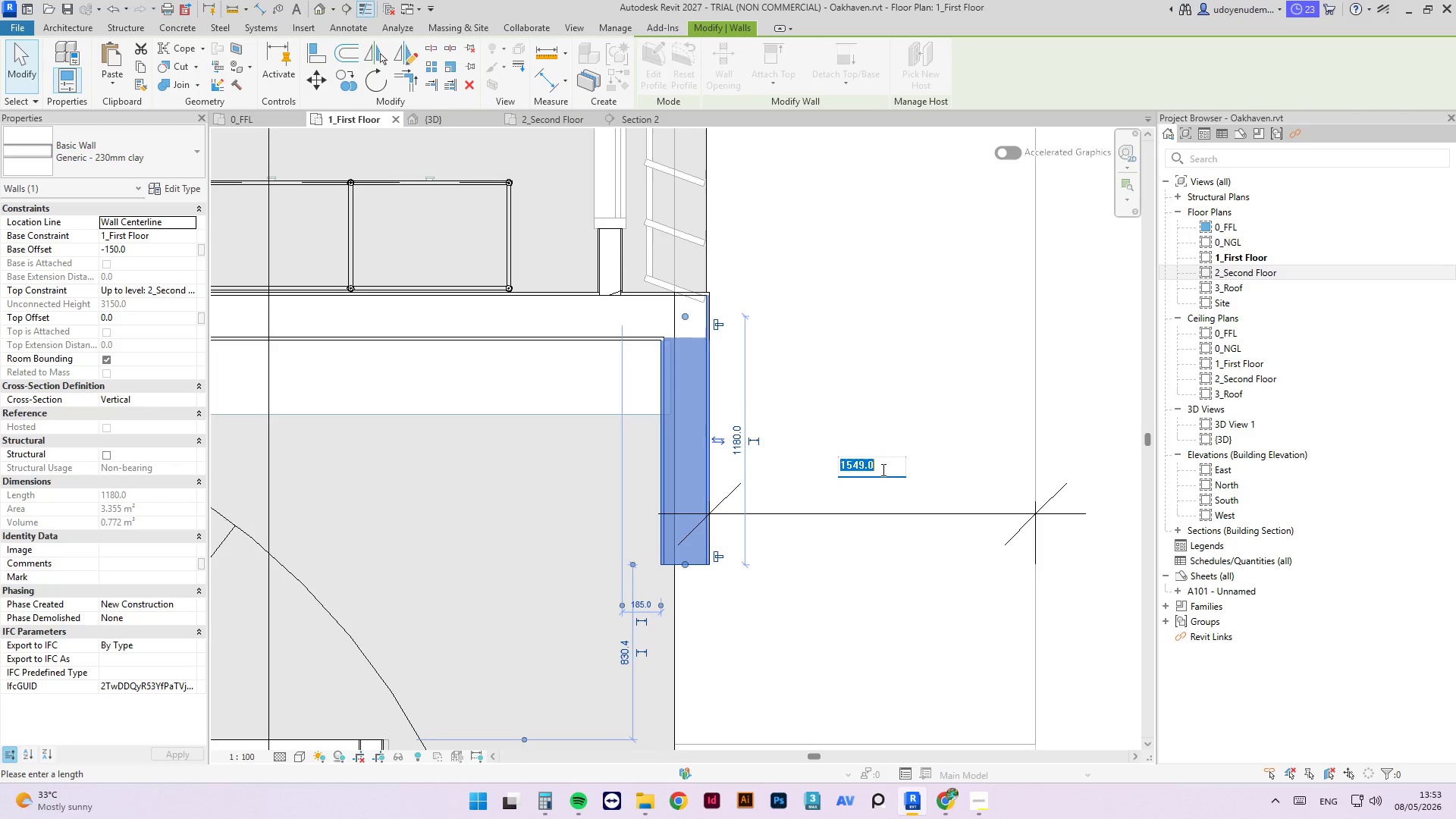 
key(Numpad1)
 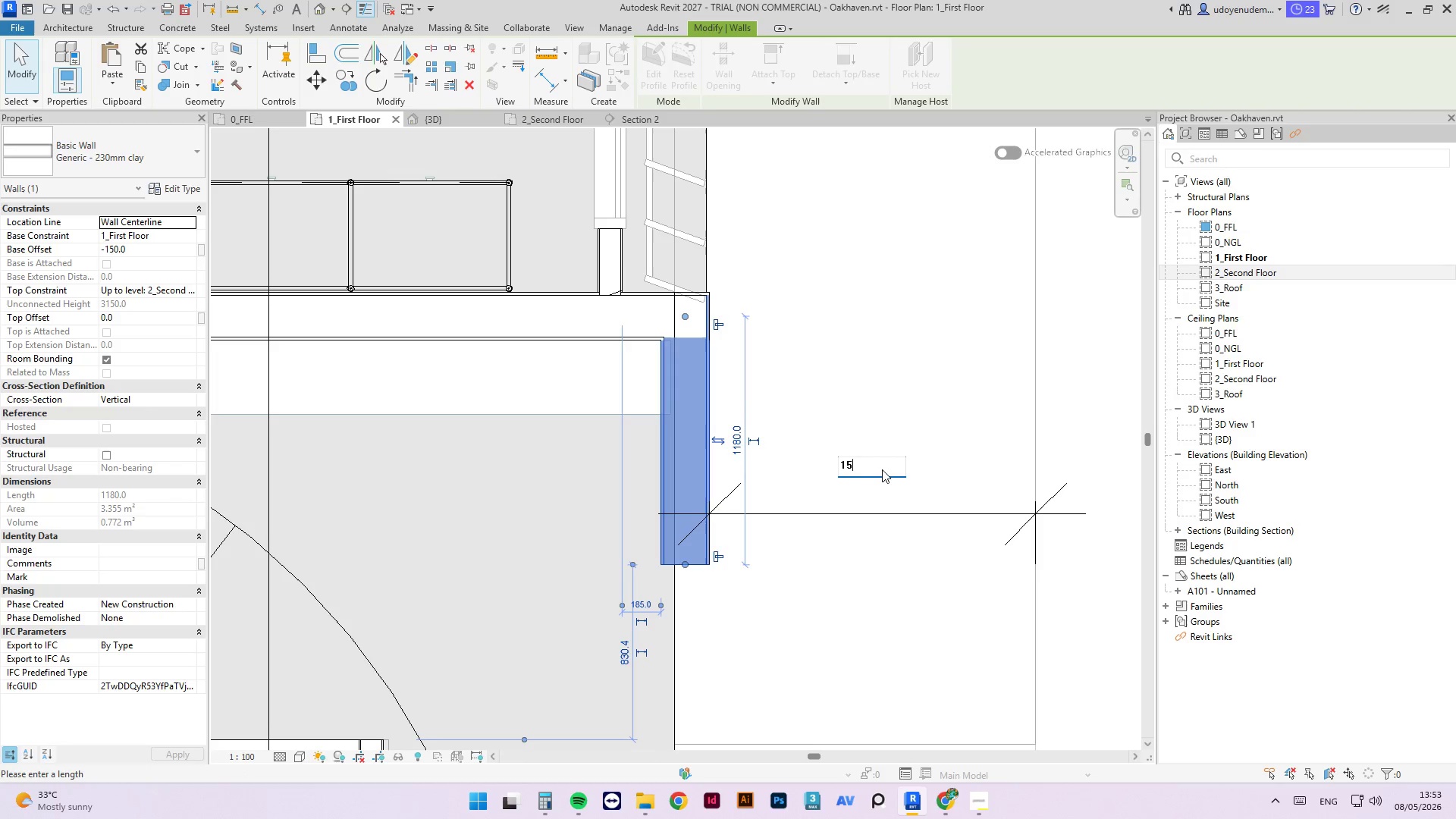 
key(Numpad5)
 